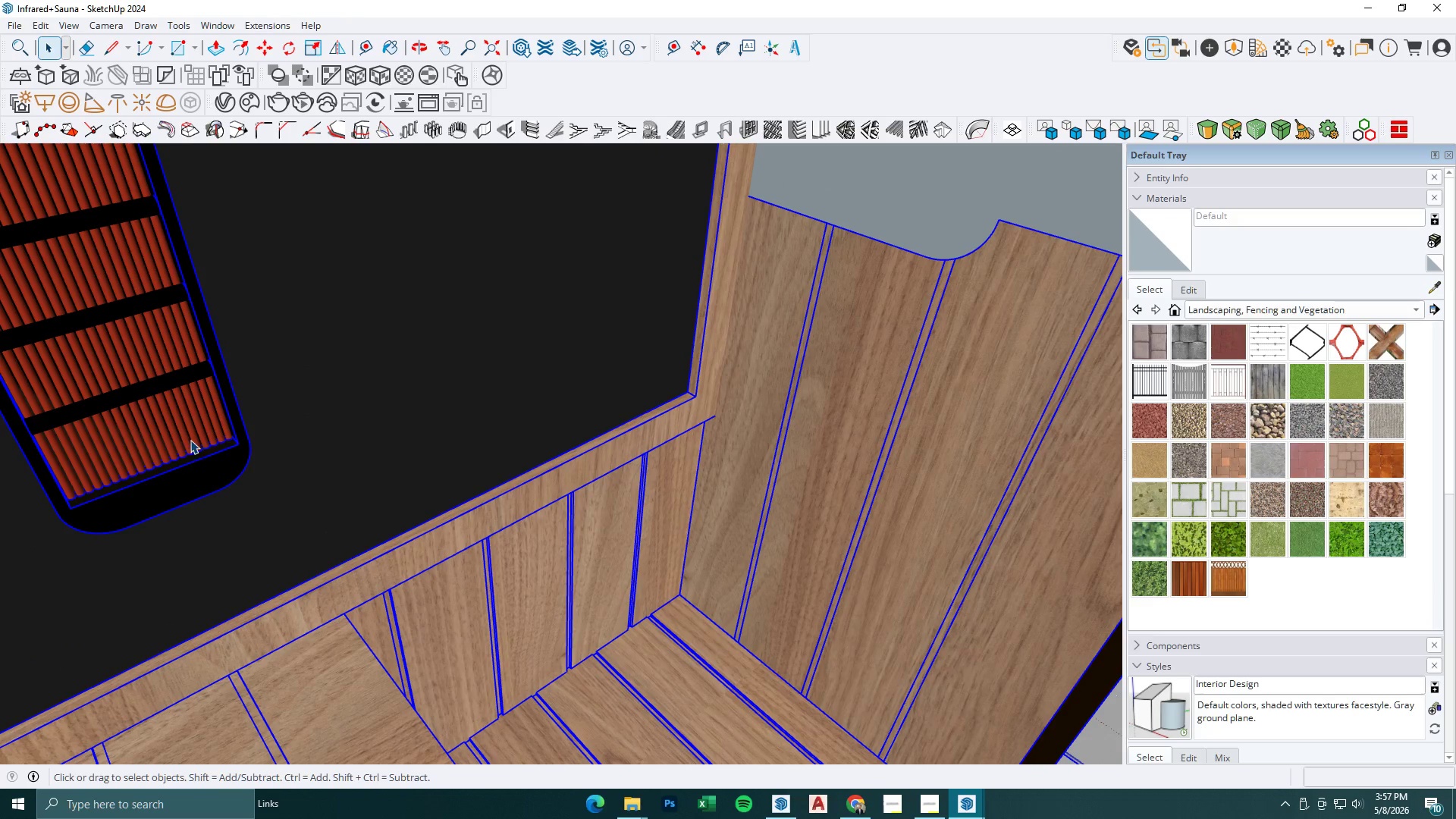 
double_click([190, 435])
 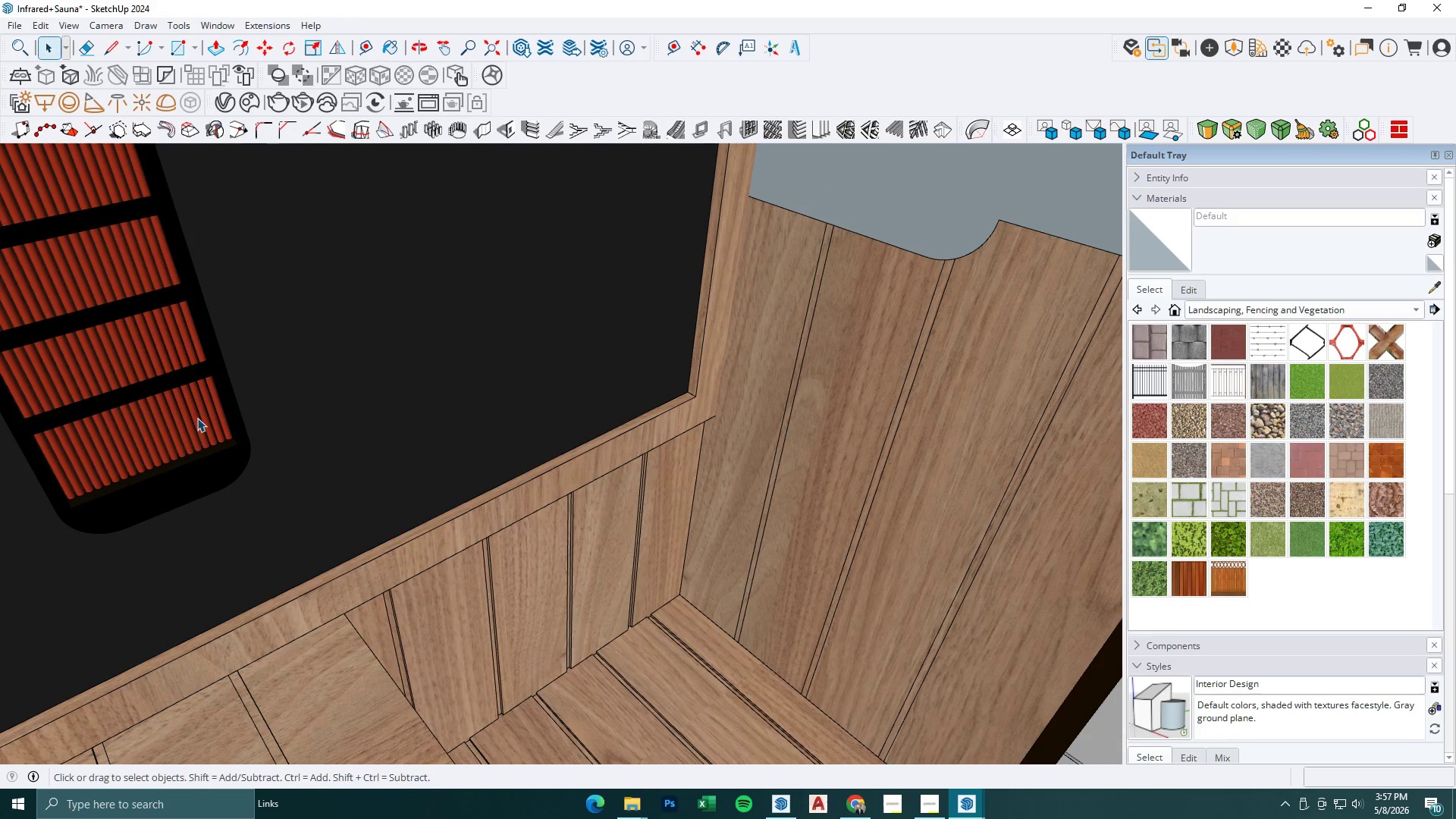 
triple_click([199, 416])
 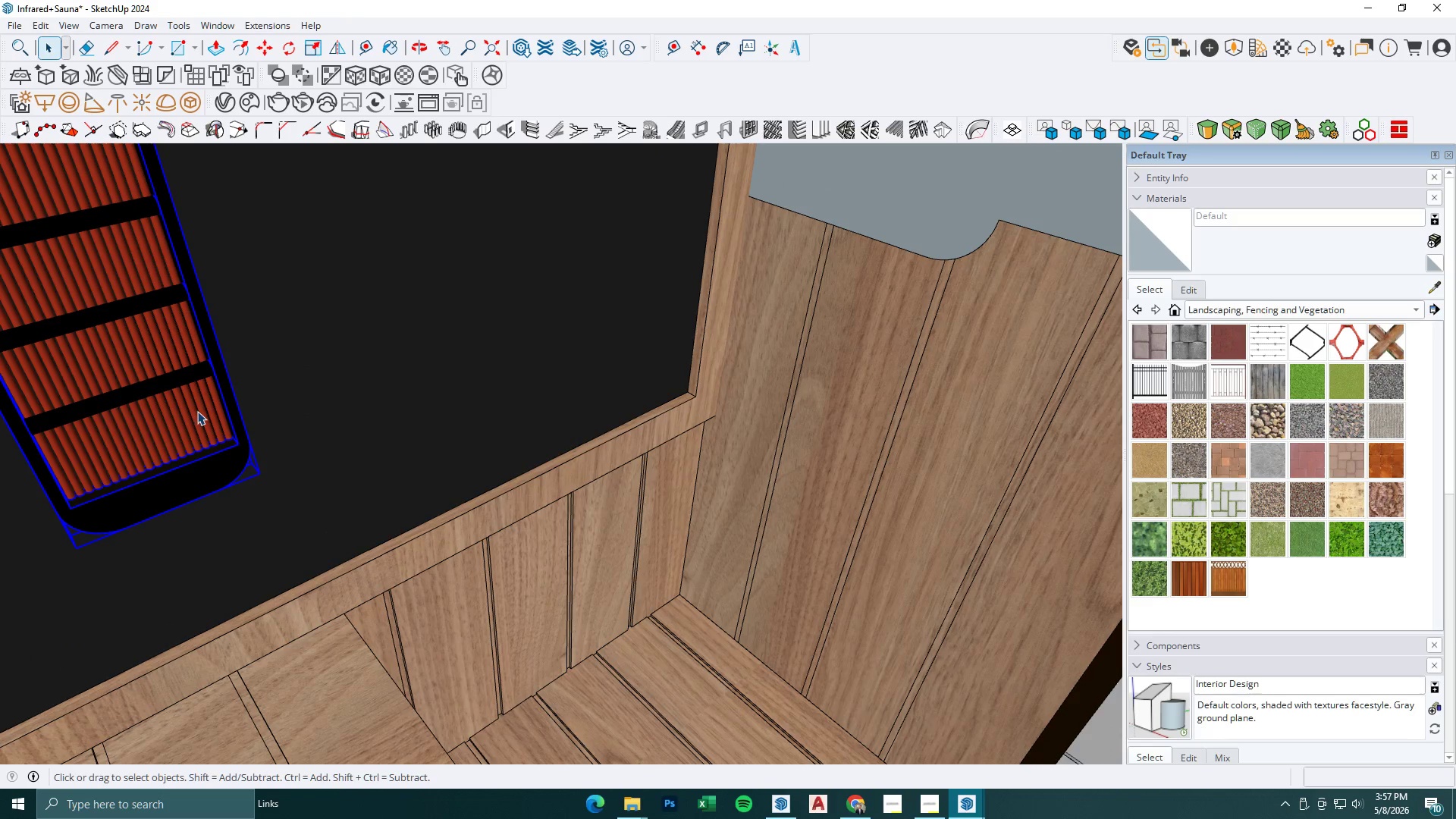 
key(M)
 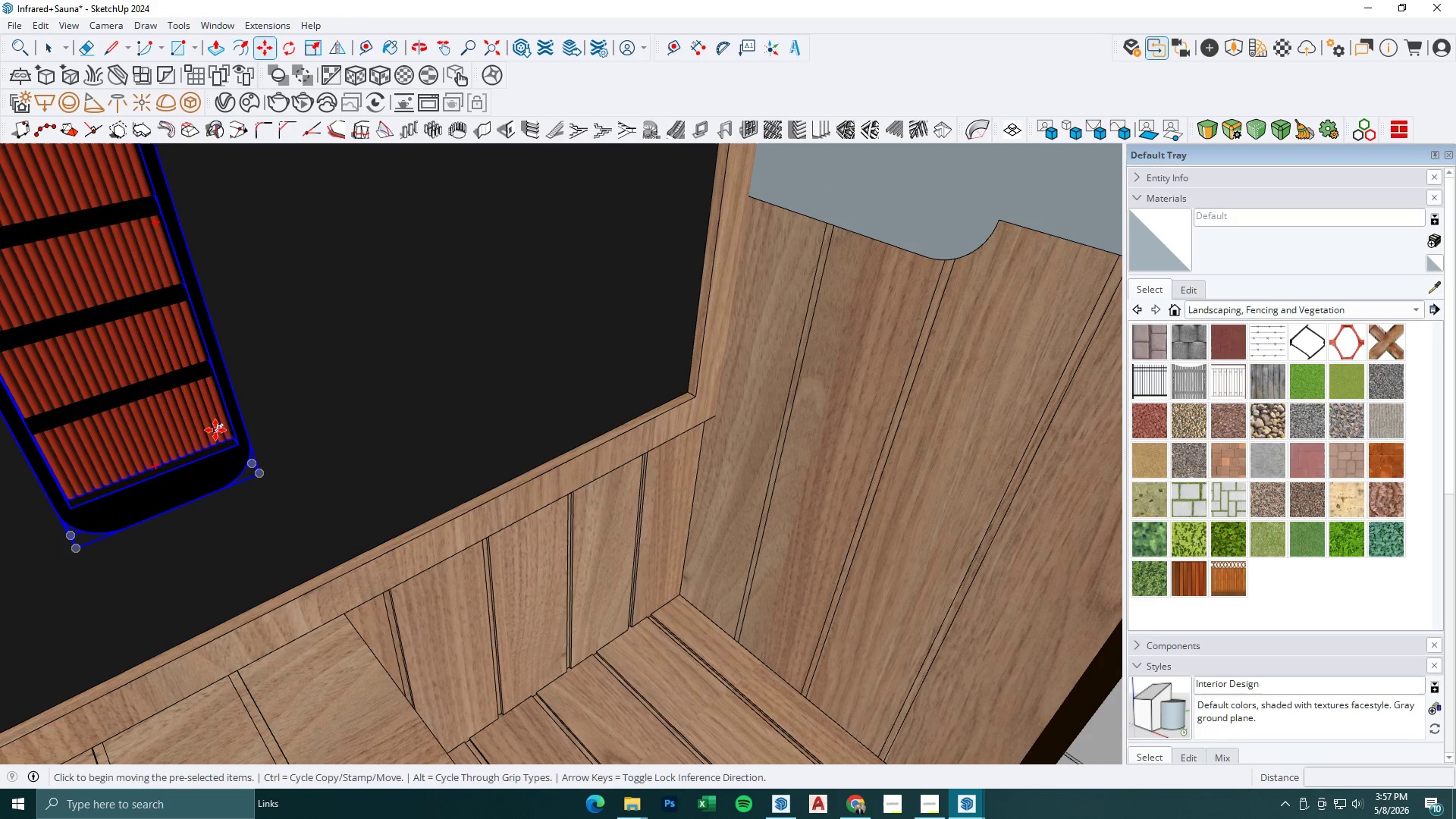 
left_click([215, 430])
 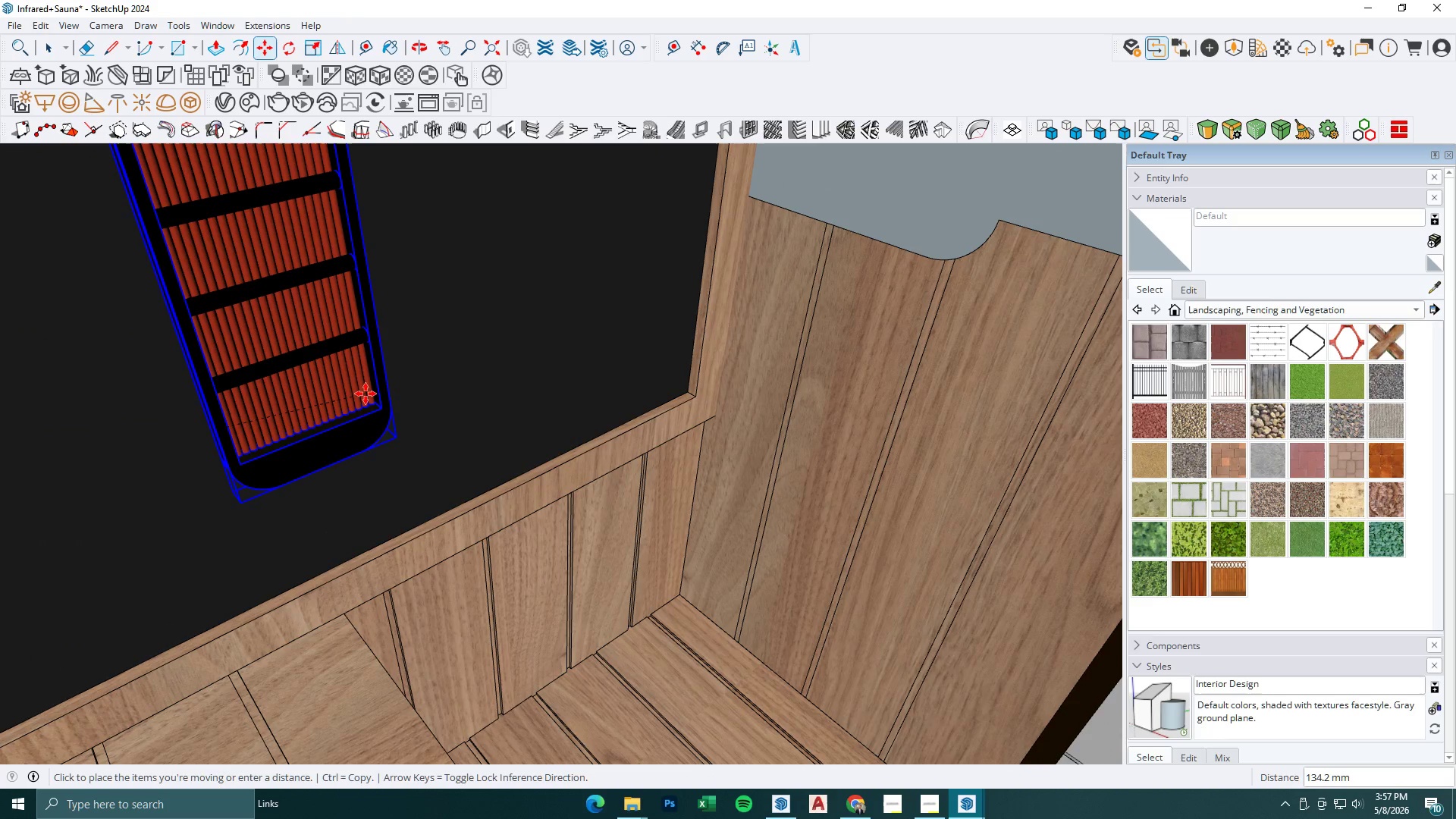 
key(Space)
 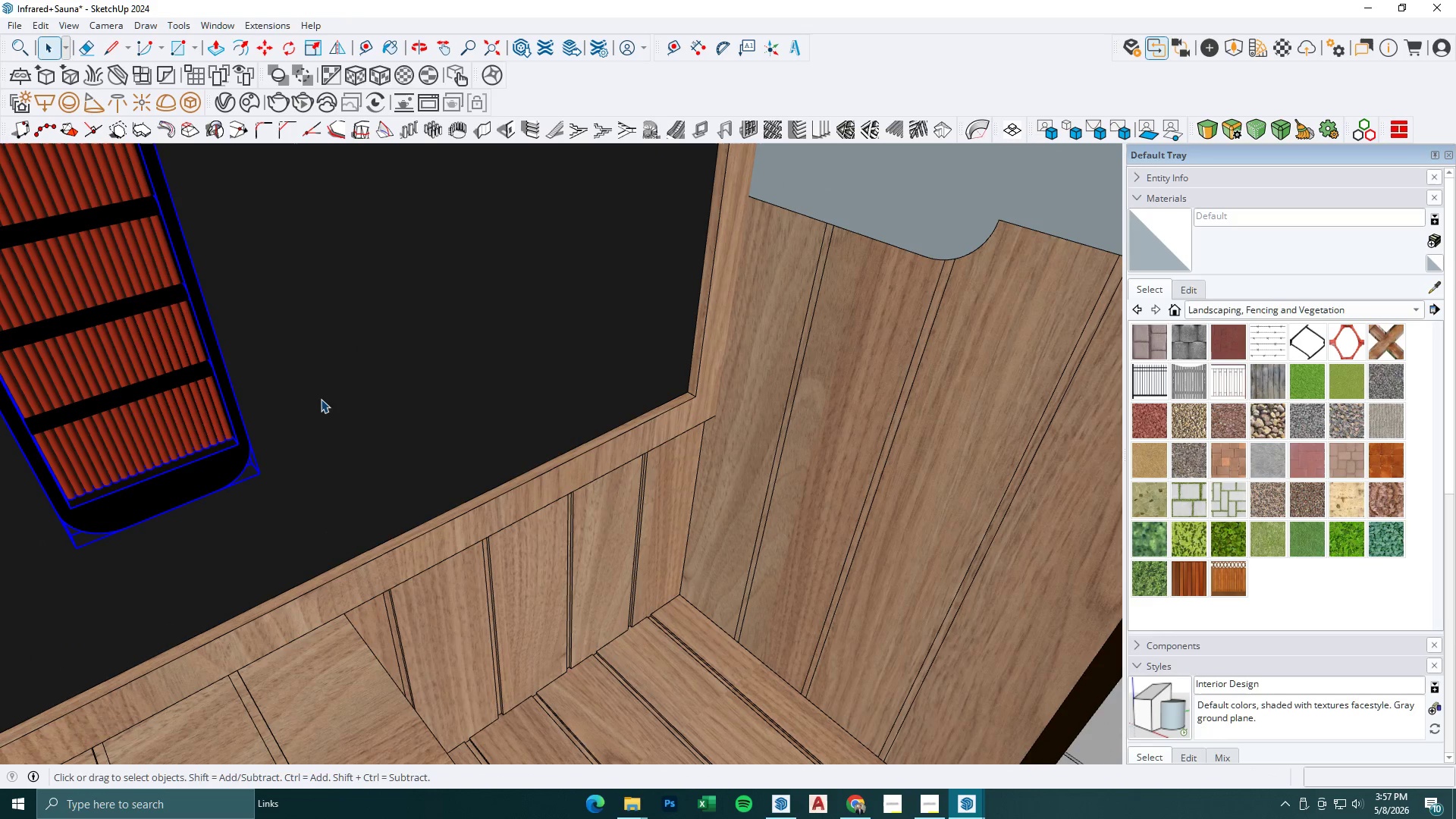 
key(Control+C)
 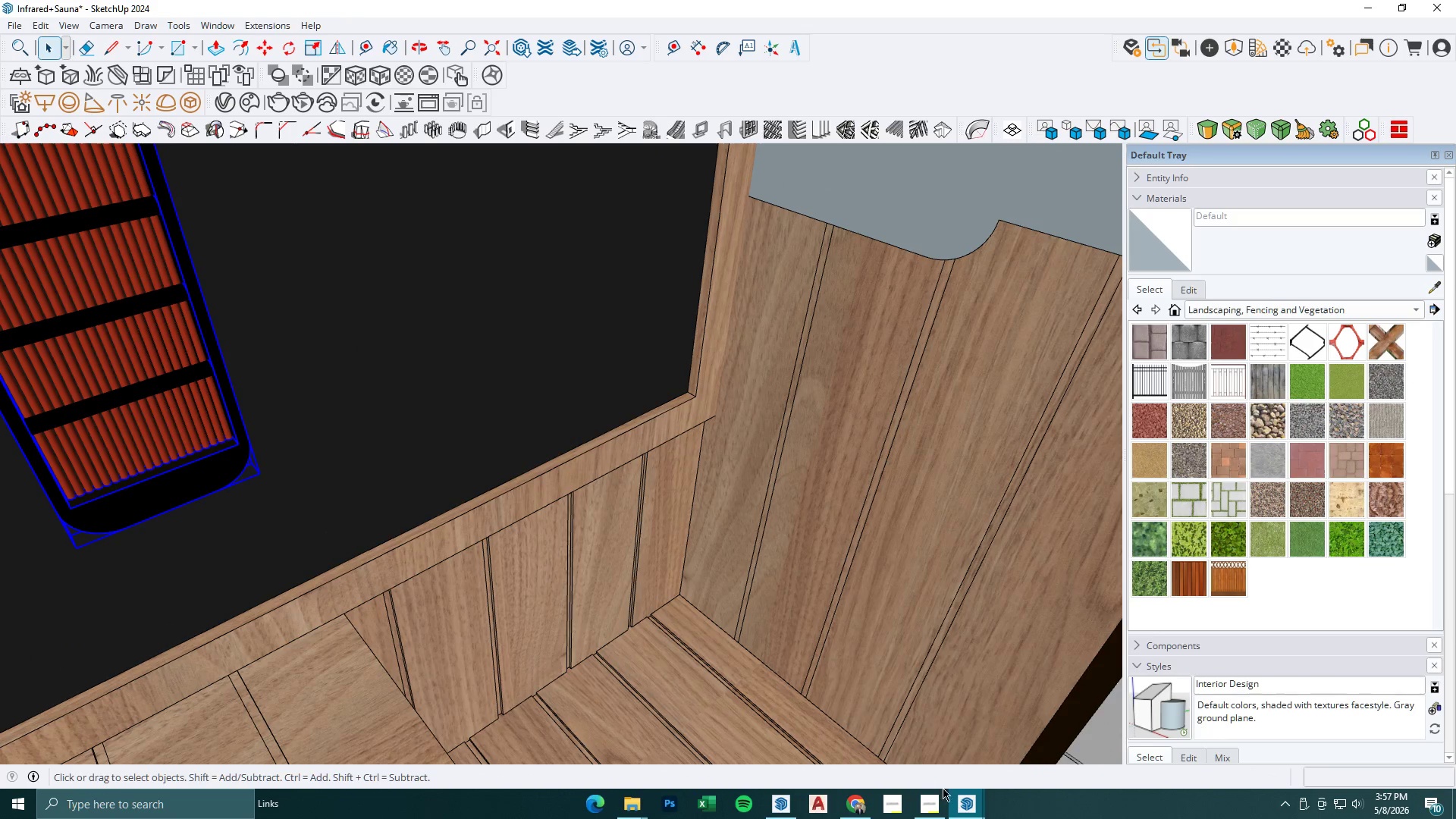 
left_click([966, 800])
 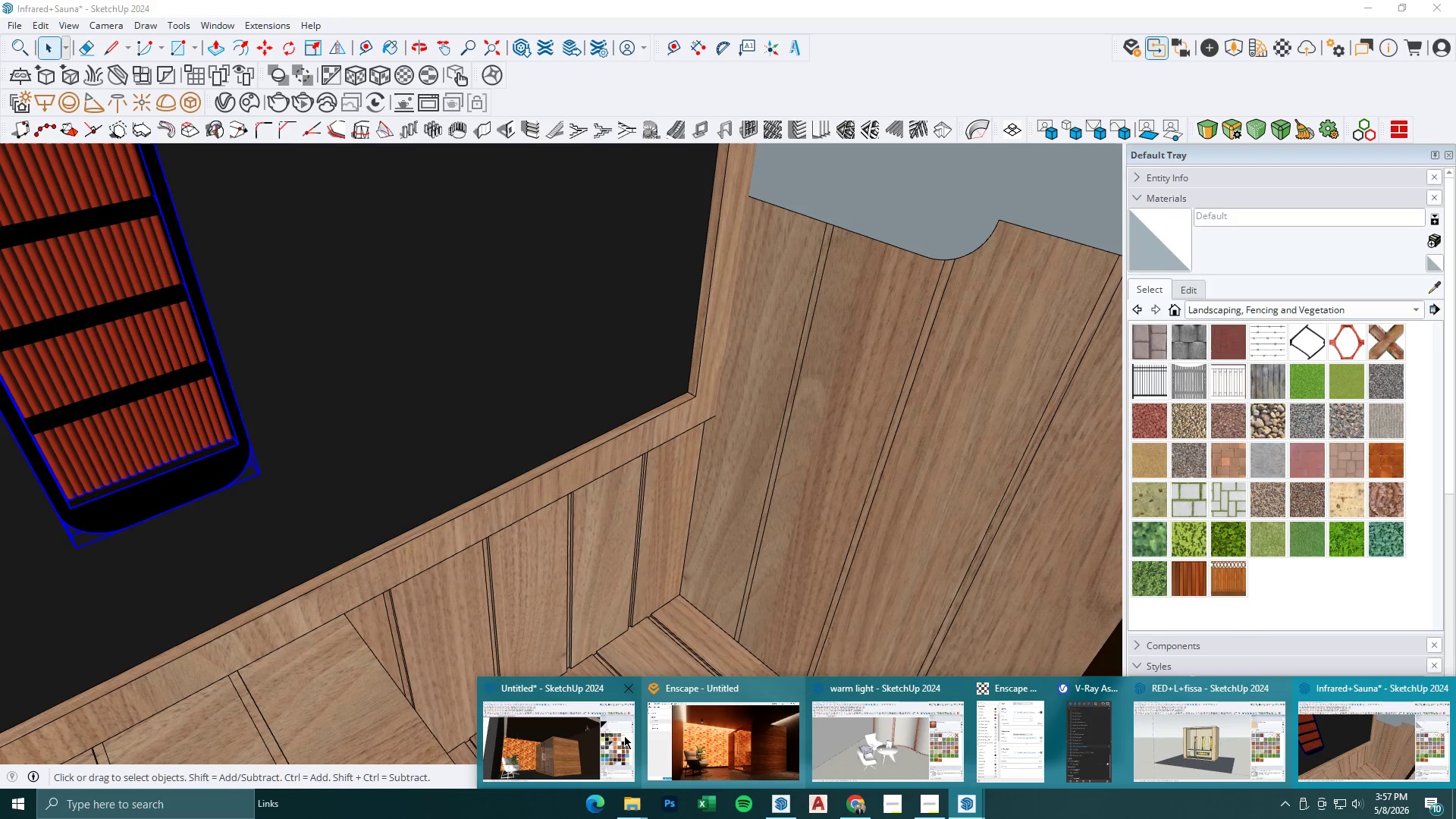 
left_click([609, 744])
 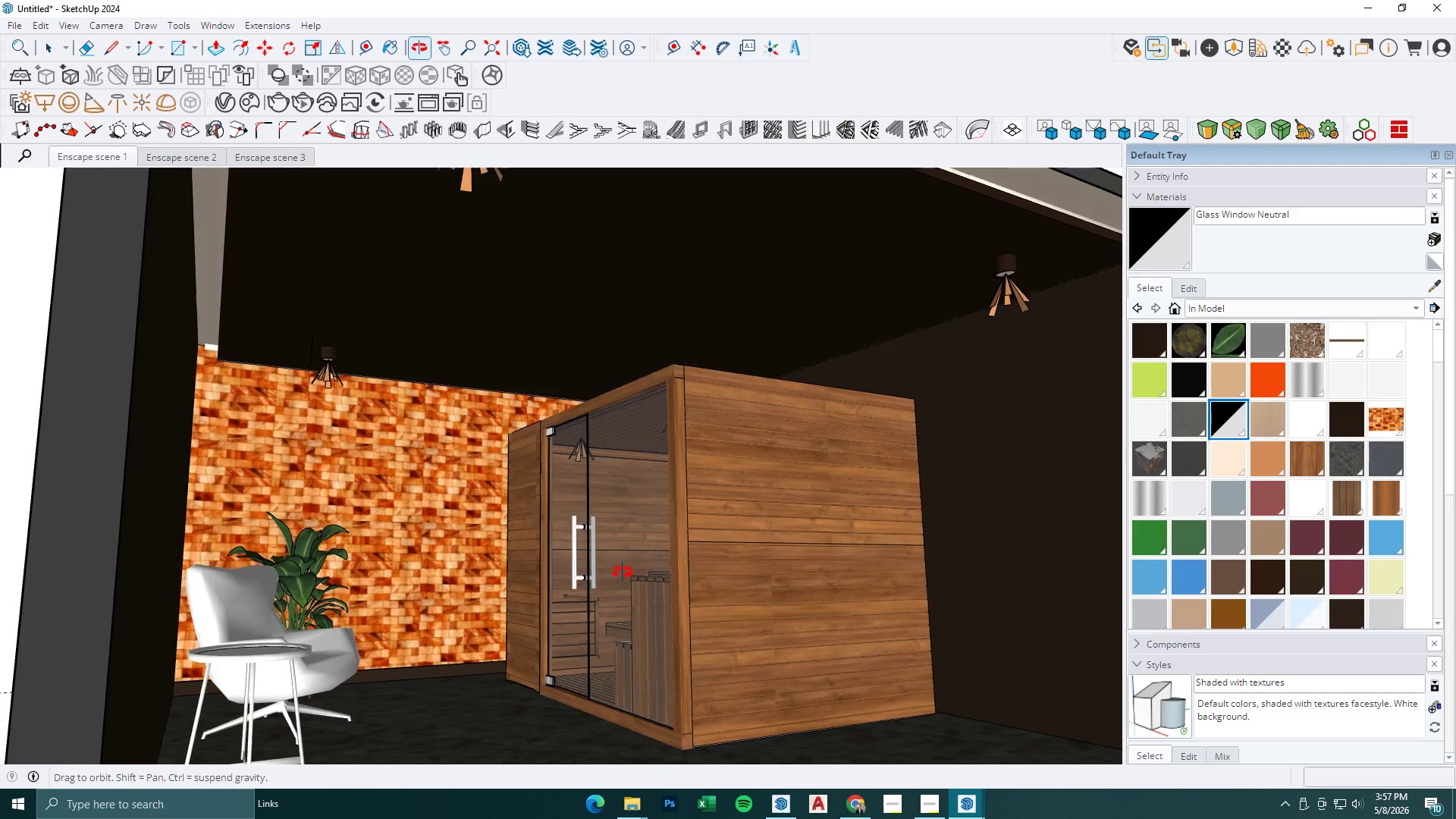 
scroll: coordinate [479, 477], scroll_direction: up, amount: 14.0
 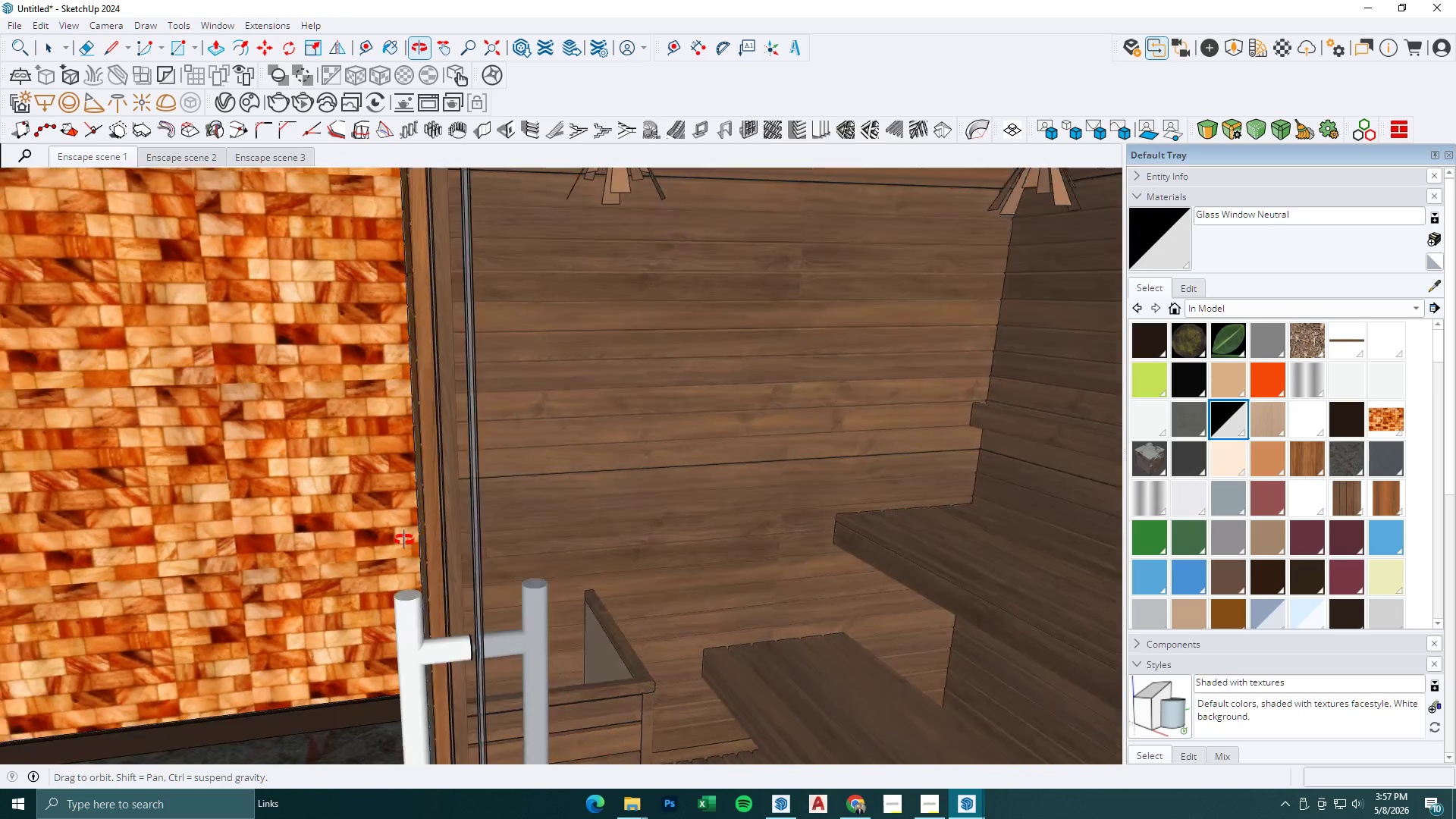 
key(Space)
 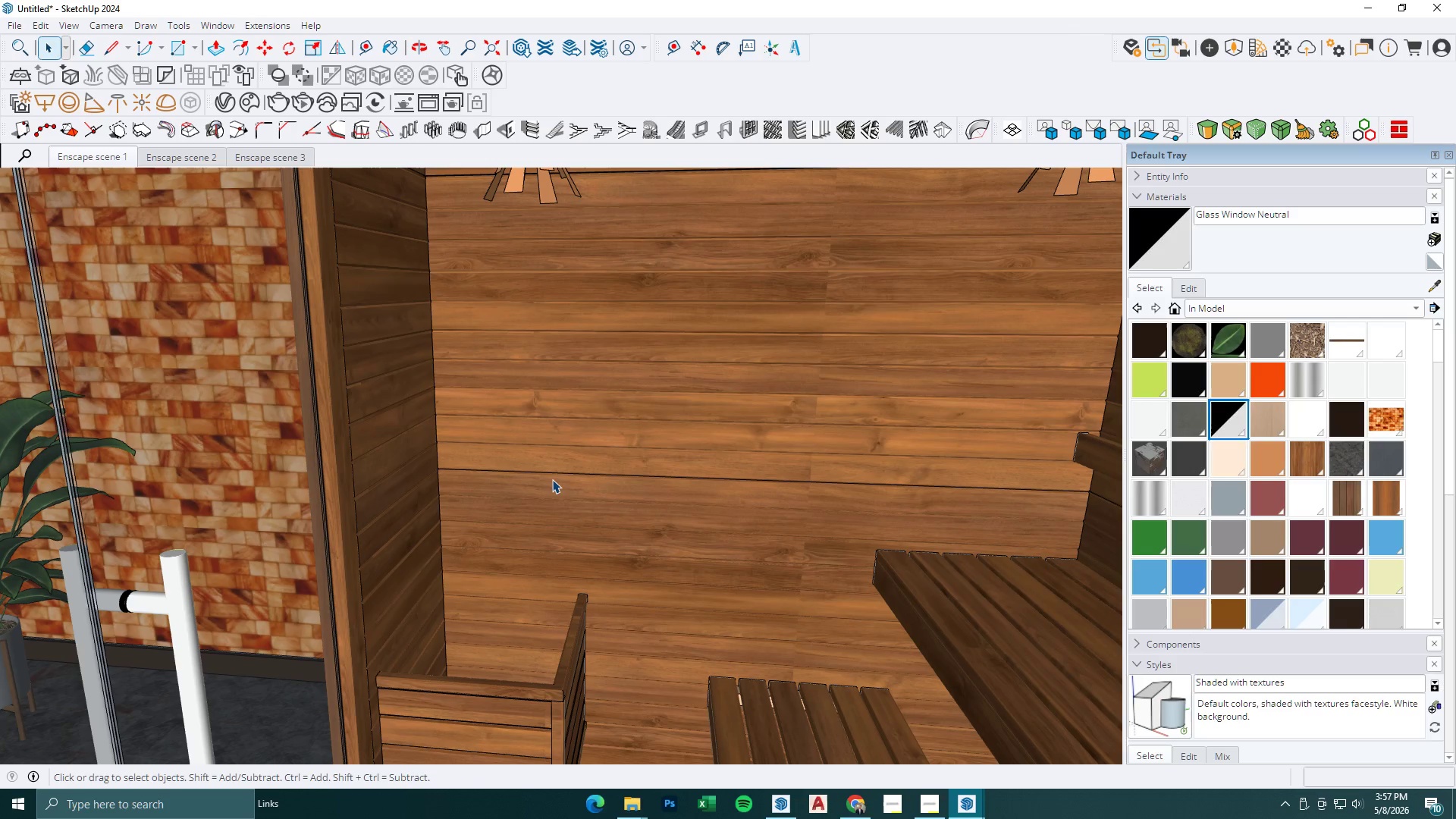 
key(Control+V)
 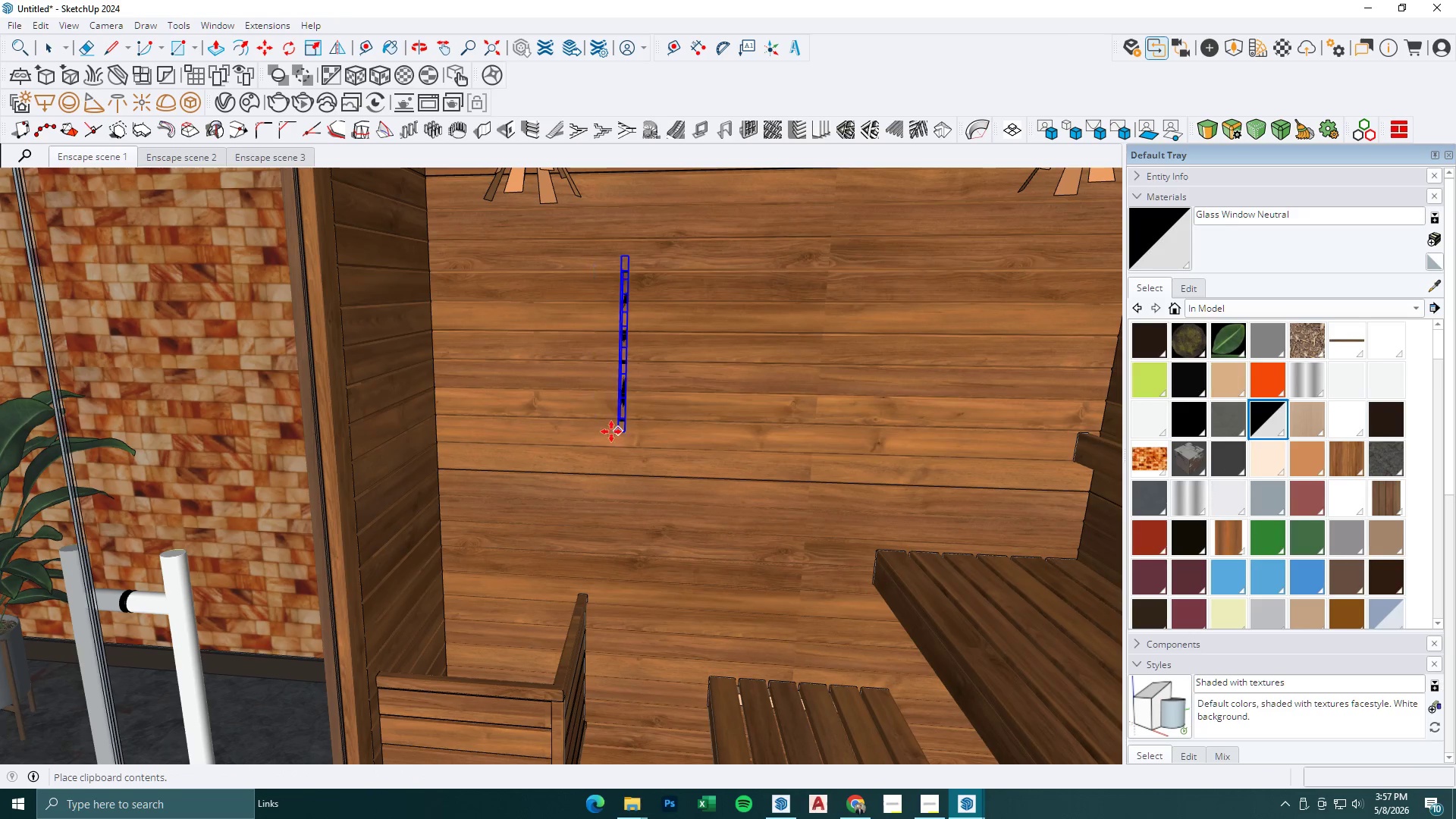 
left_click([604, 432])
 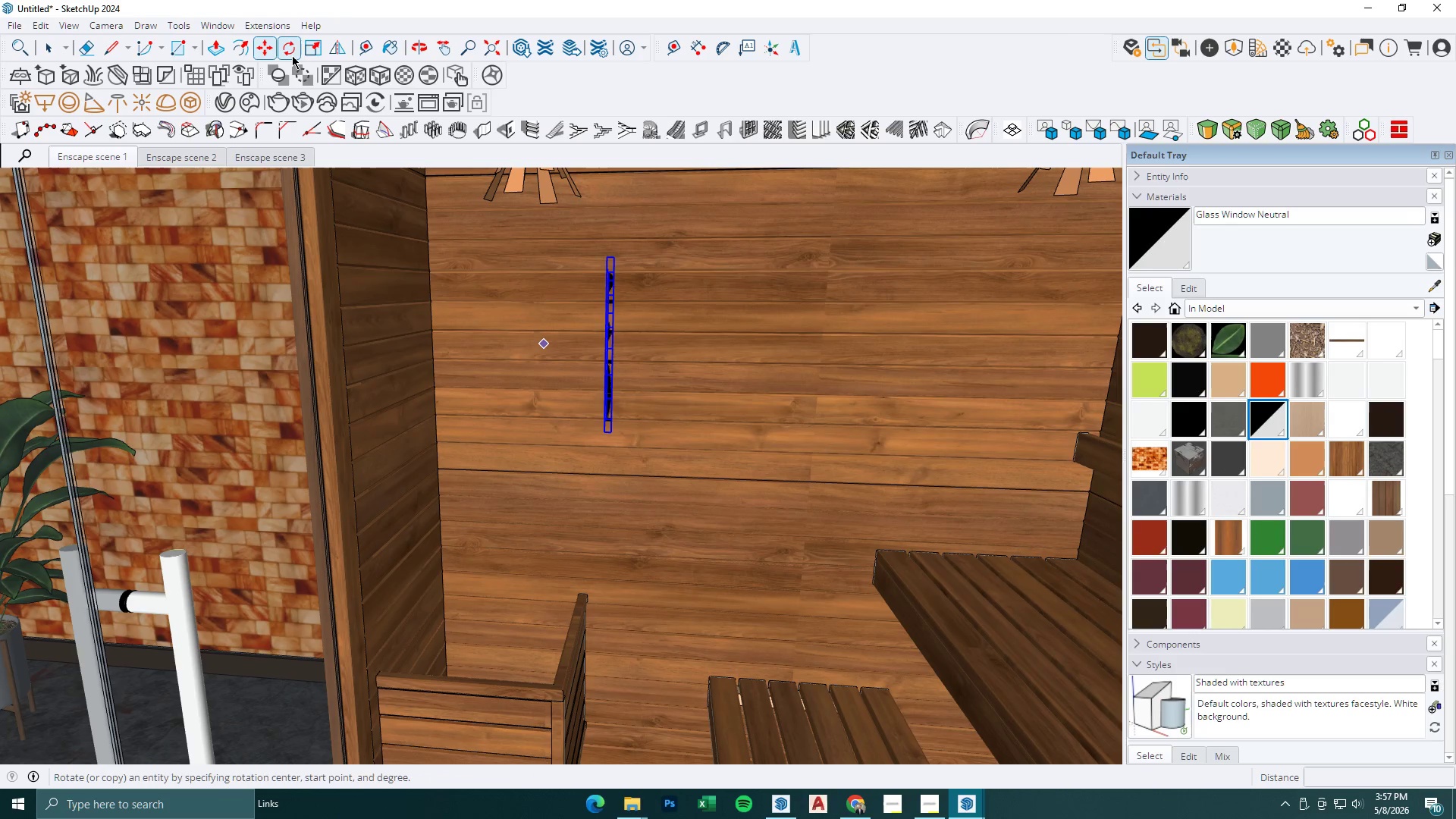 
left_click([291, 54])
 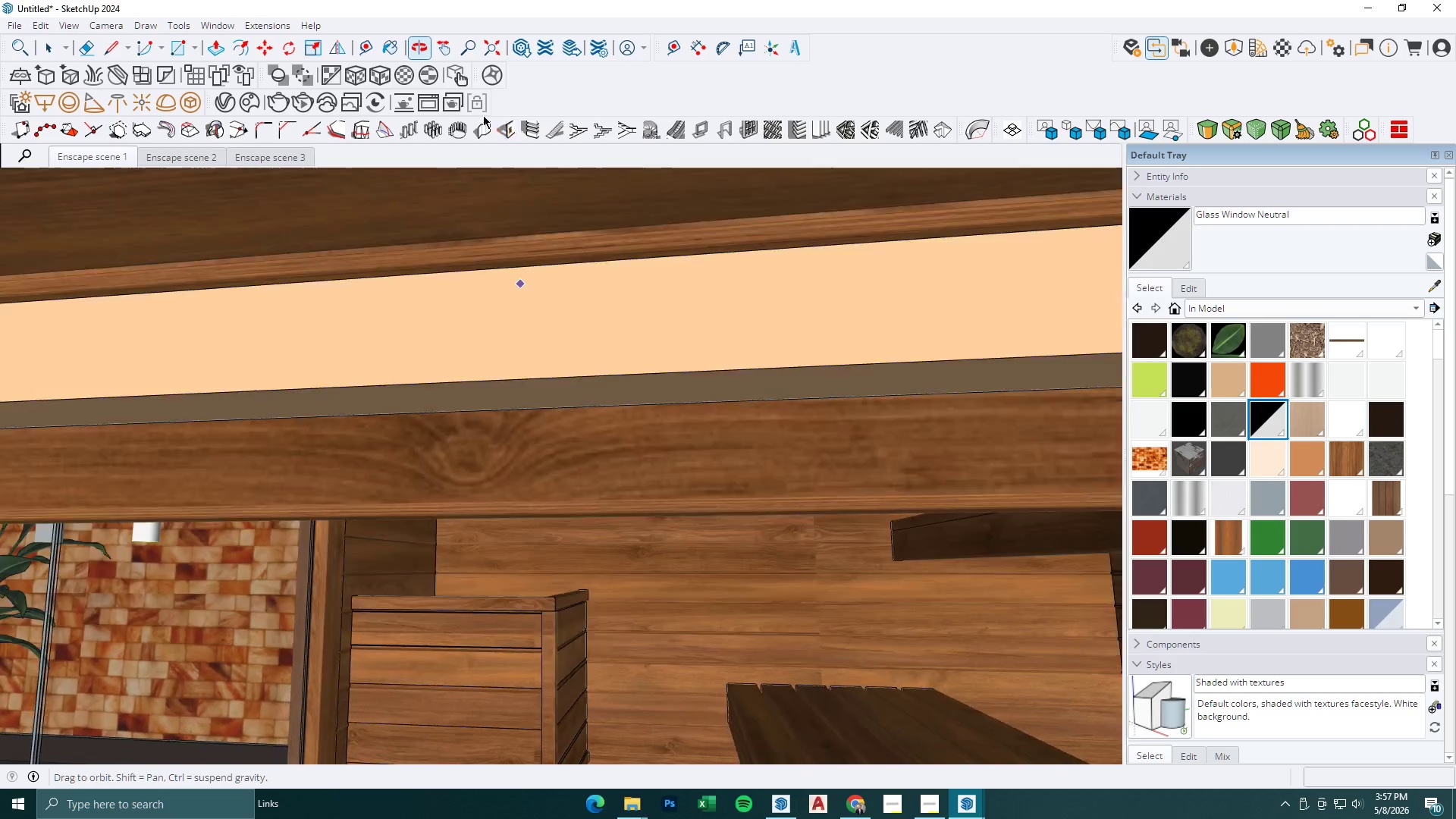 
left_click([448, 48])
 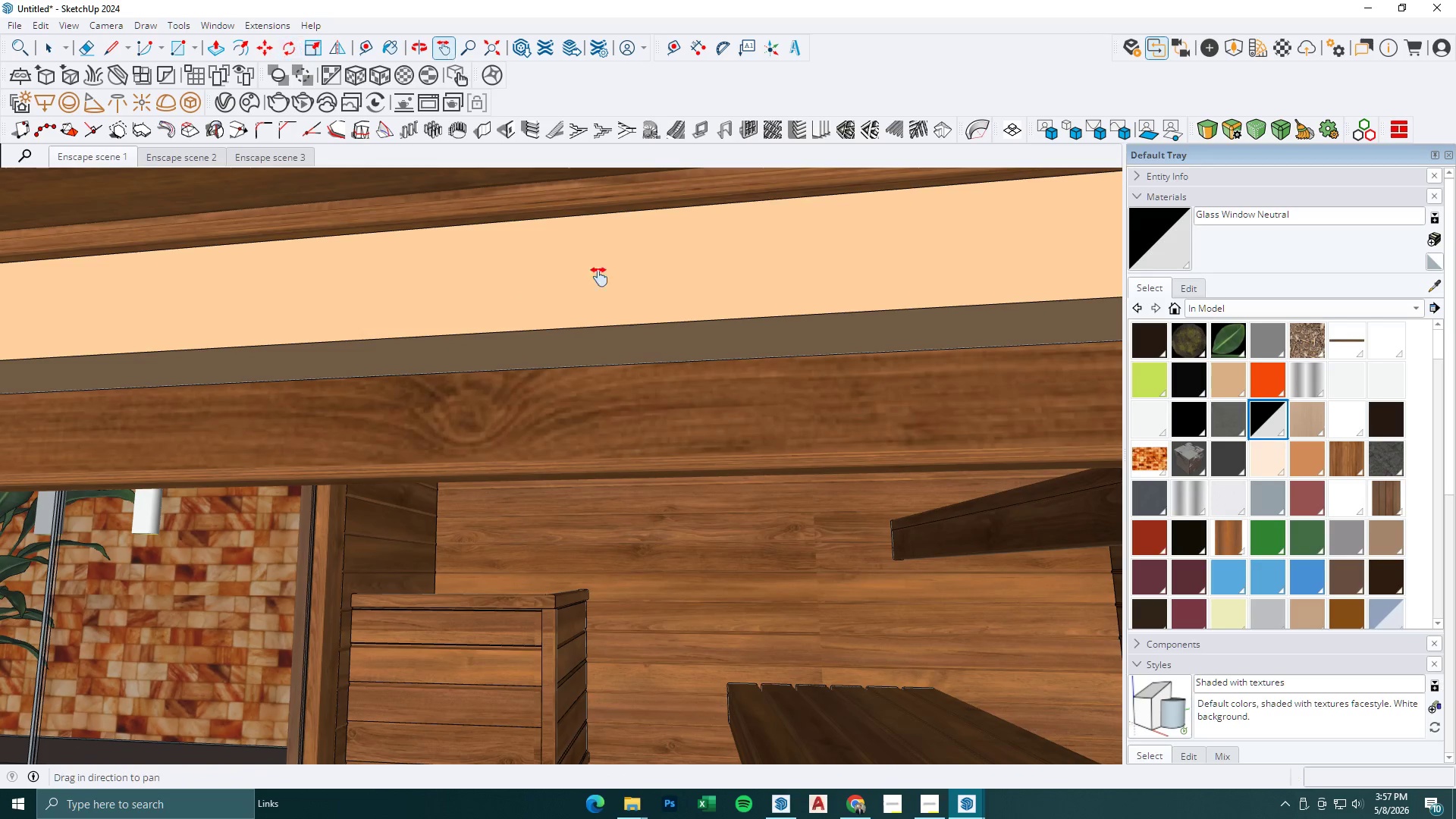 
left_click_drag(start_coordinate=[600, 284], to_coordinate=[635, 569])
 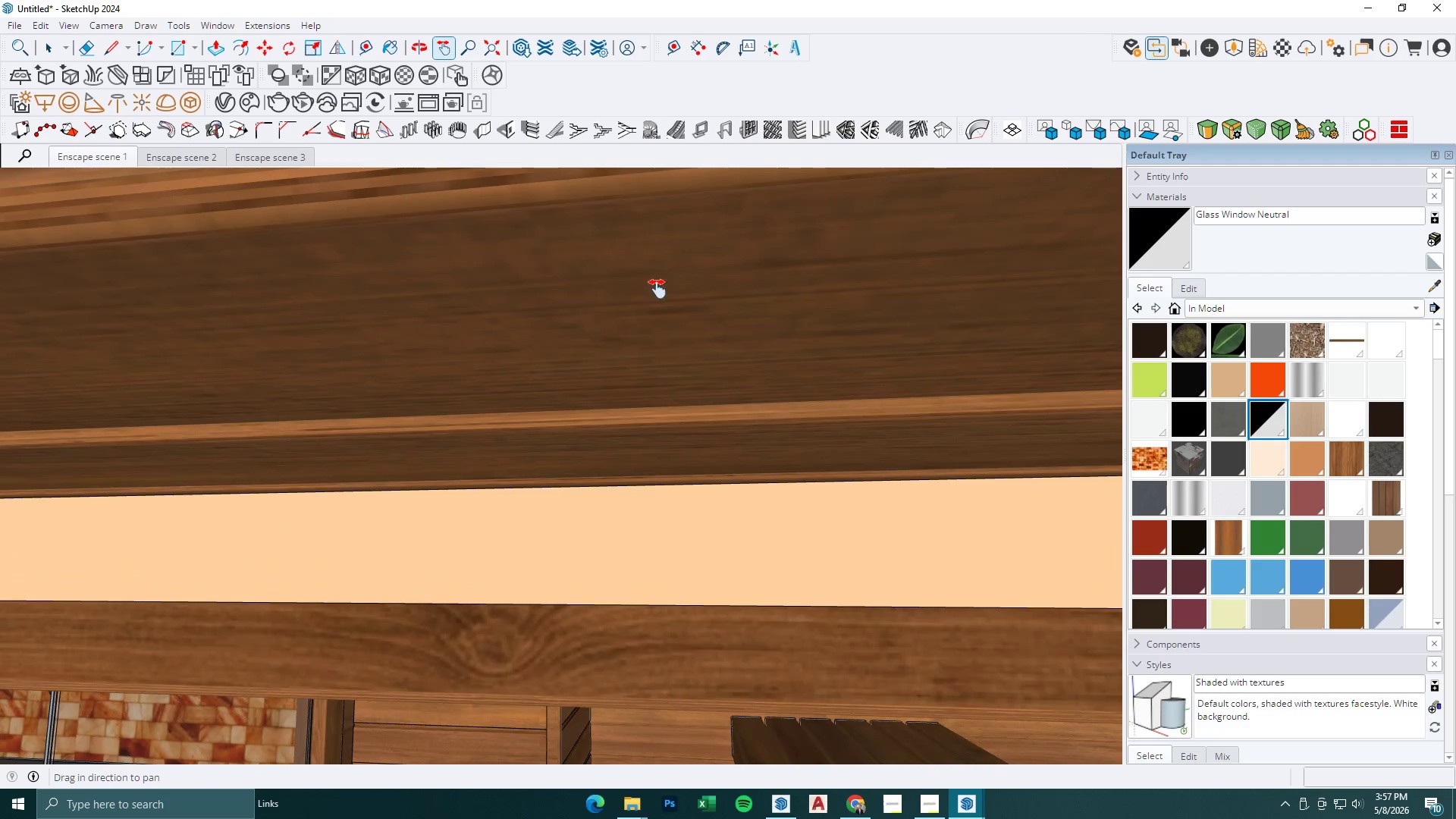 
left_click_drag(start_coordinate=[657, 289], to_coordinate=[659, 569])
 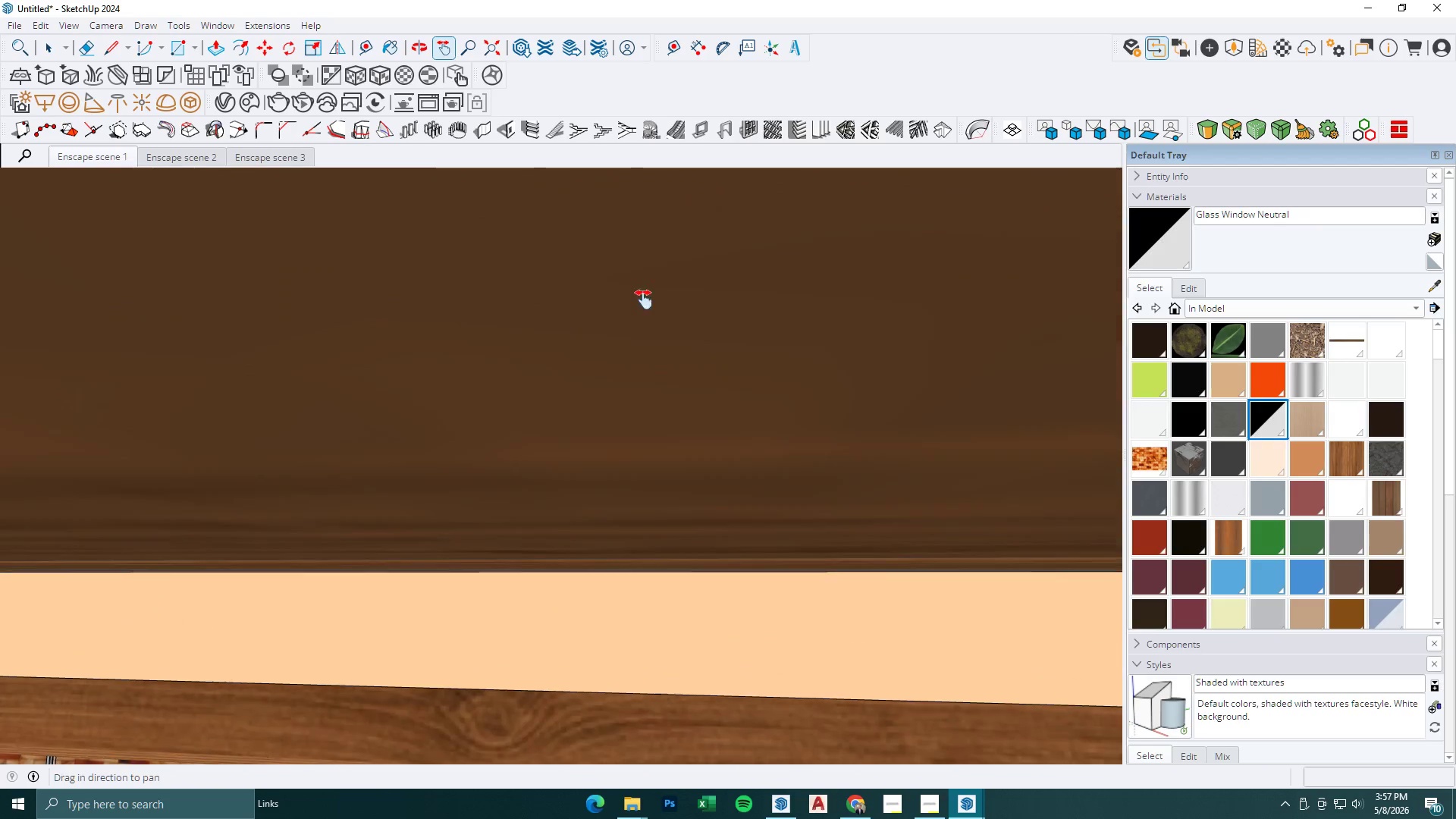 
left_click_drag(start_coordinate=[644, 300], to_coordinate=[652, 538])
 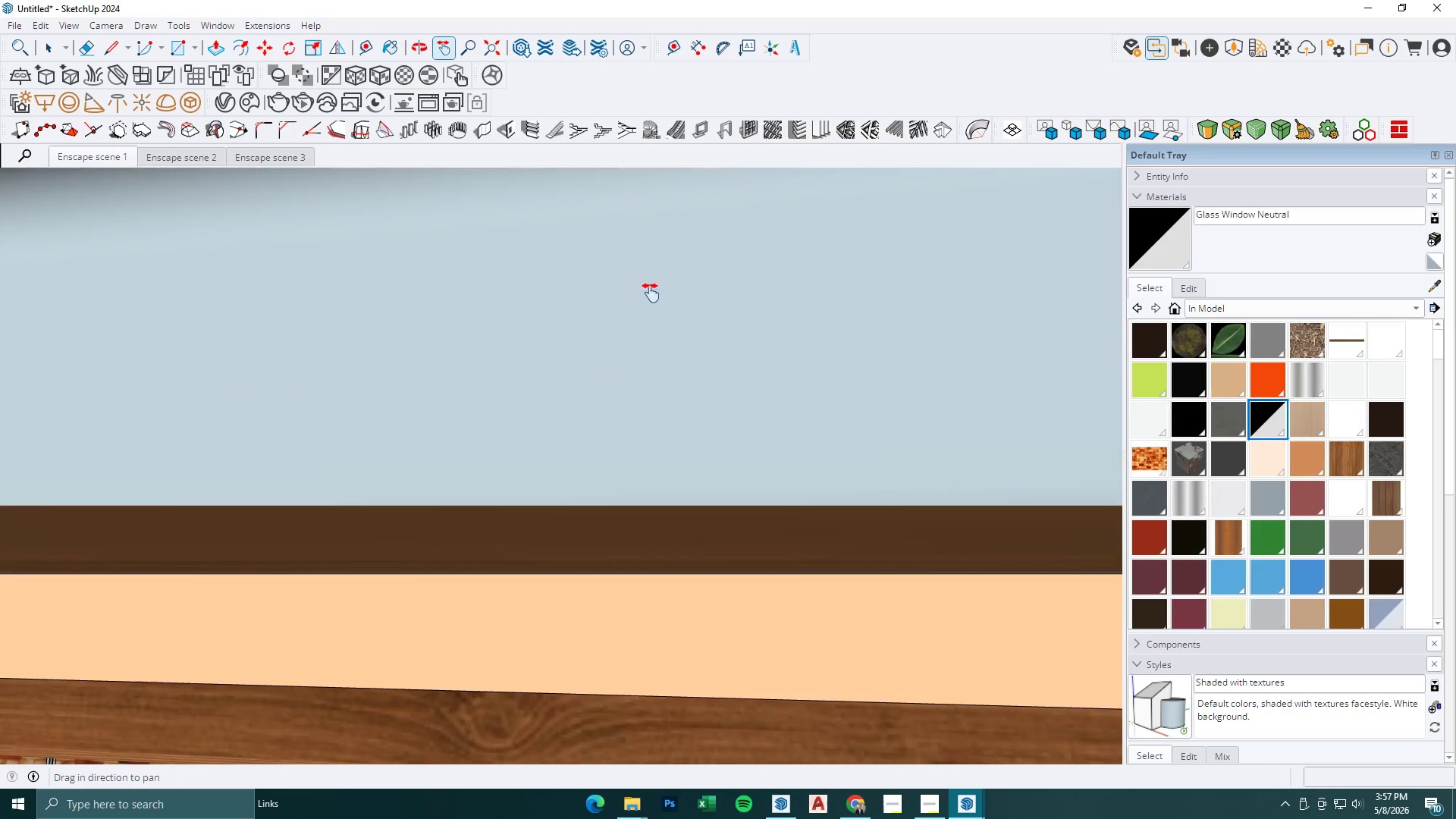 
left_click_drag(start_coordinate=[651, 293], to_coordinate=[657, 539])
 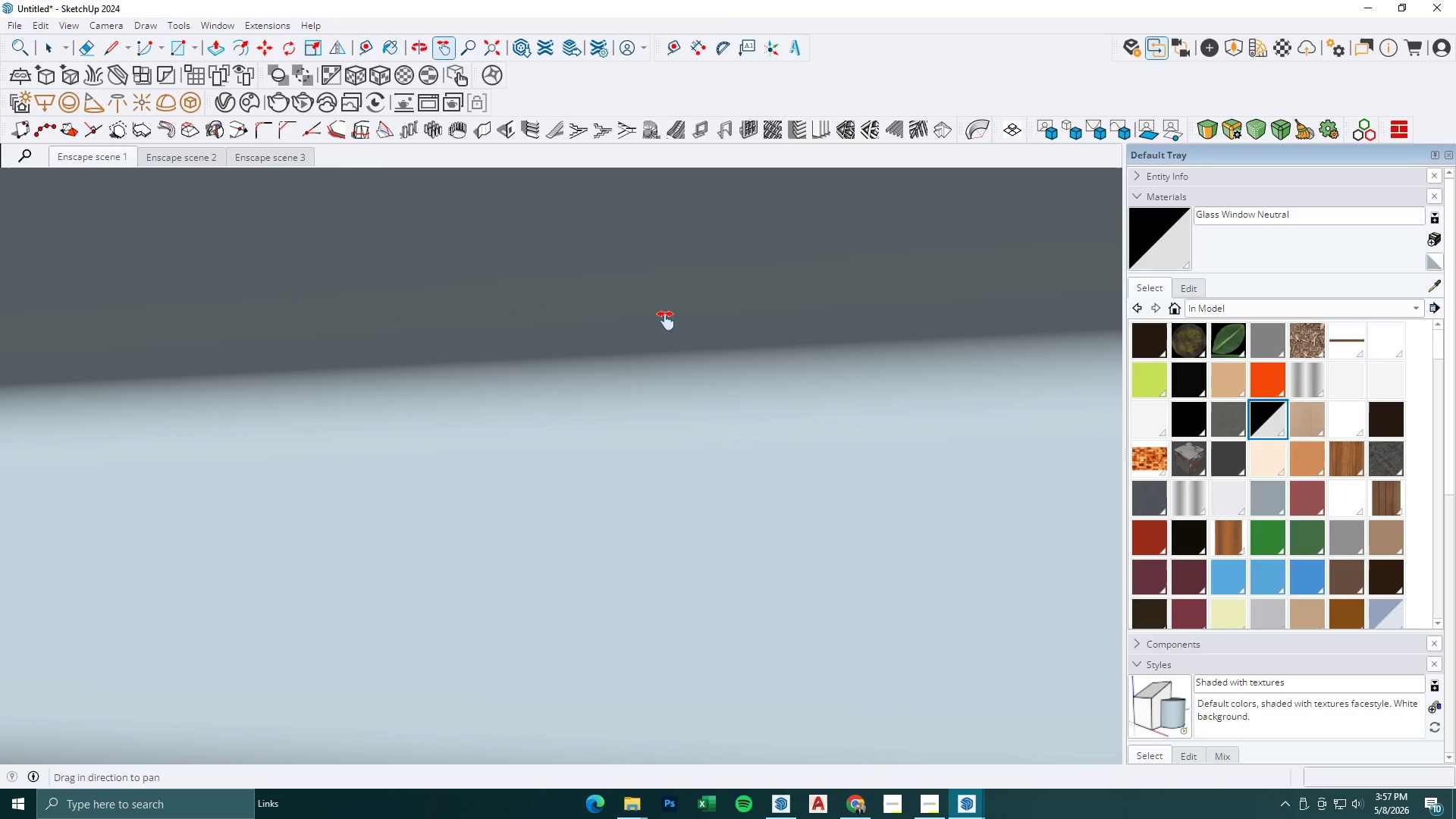 
left_click_drag(start_coordinate=[667, 318], to_coordinate=[651, 574])
 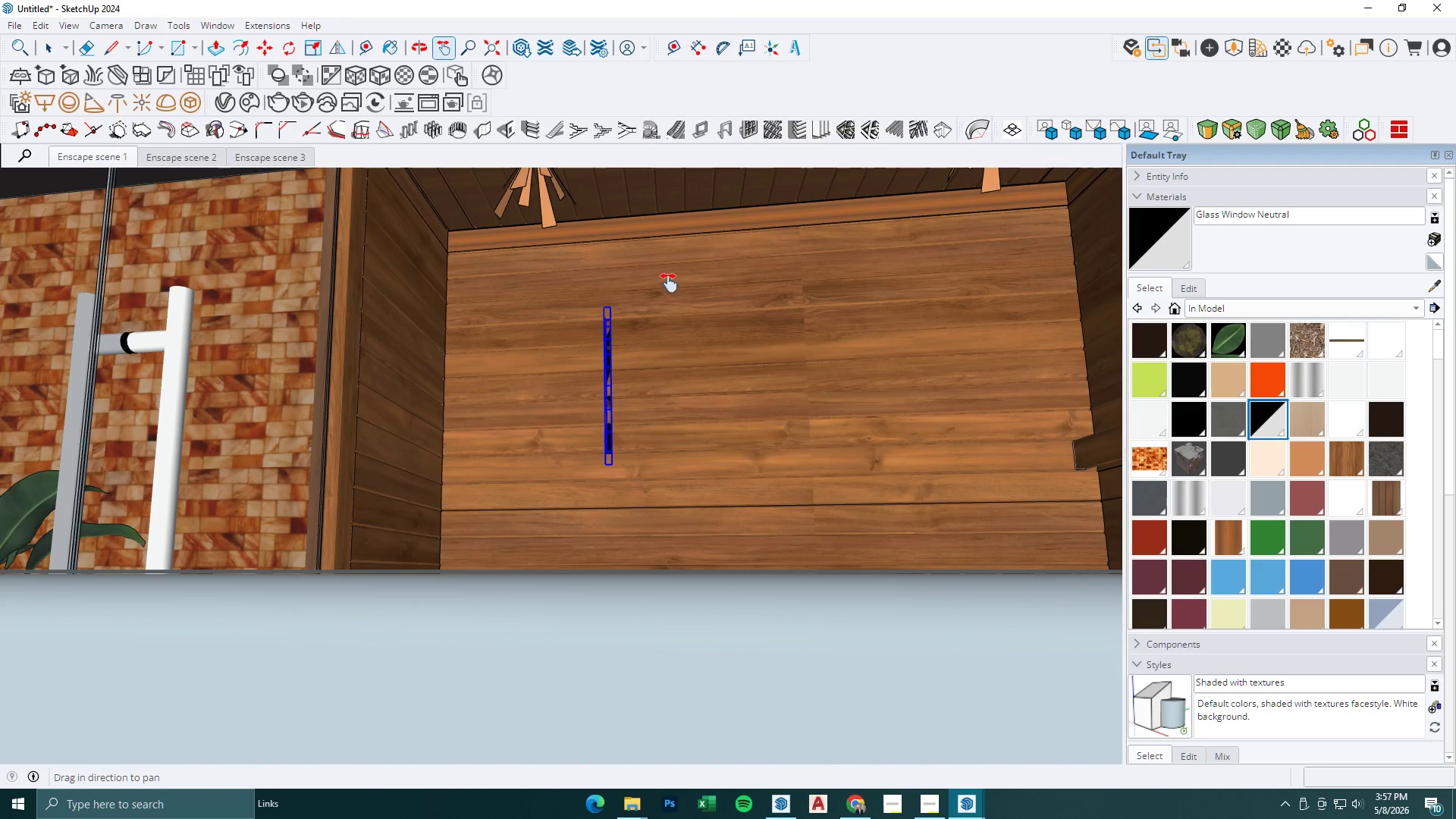 
left_click_drag(start_coordinate=[669, 283], to_coordinate=[657, 571])
 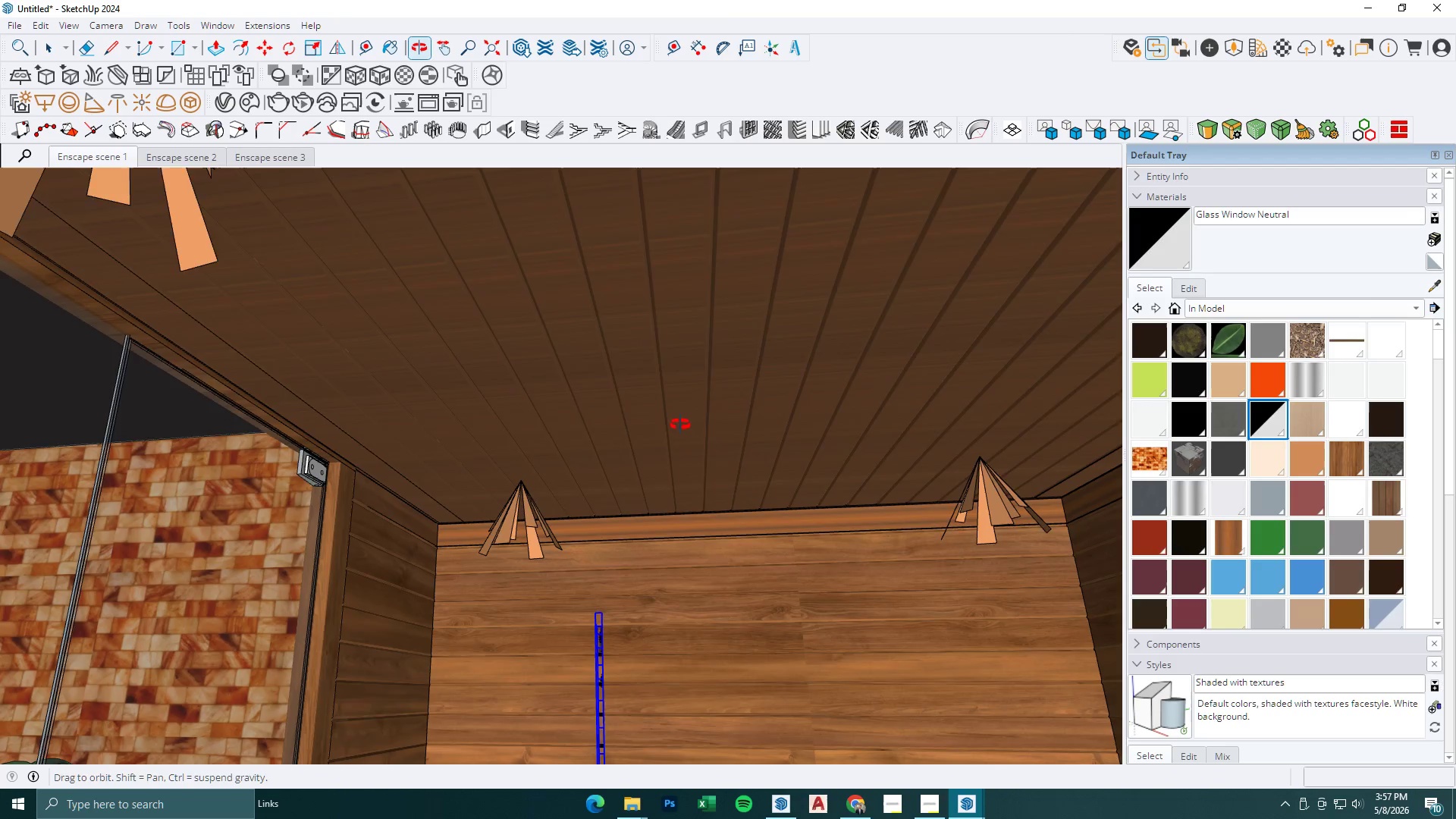 
key(Escape)
 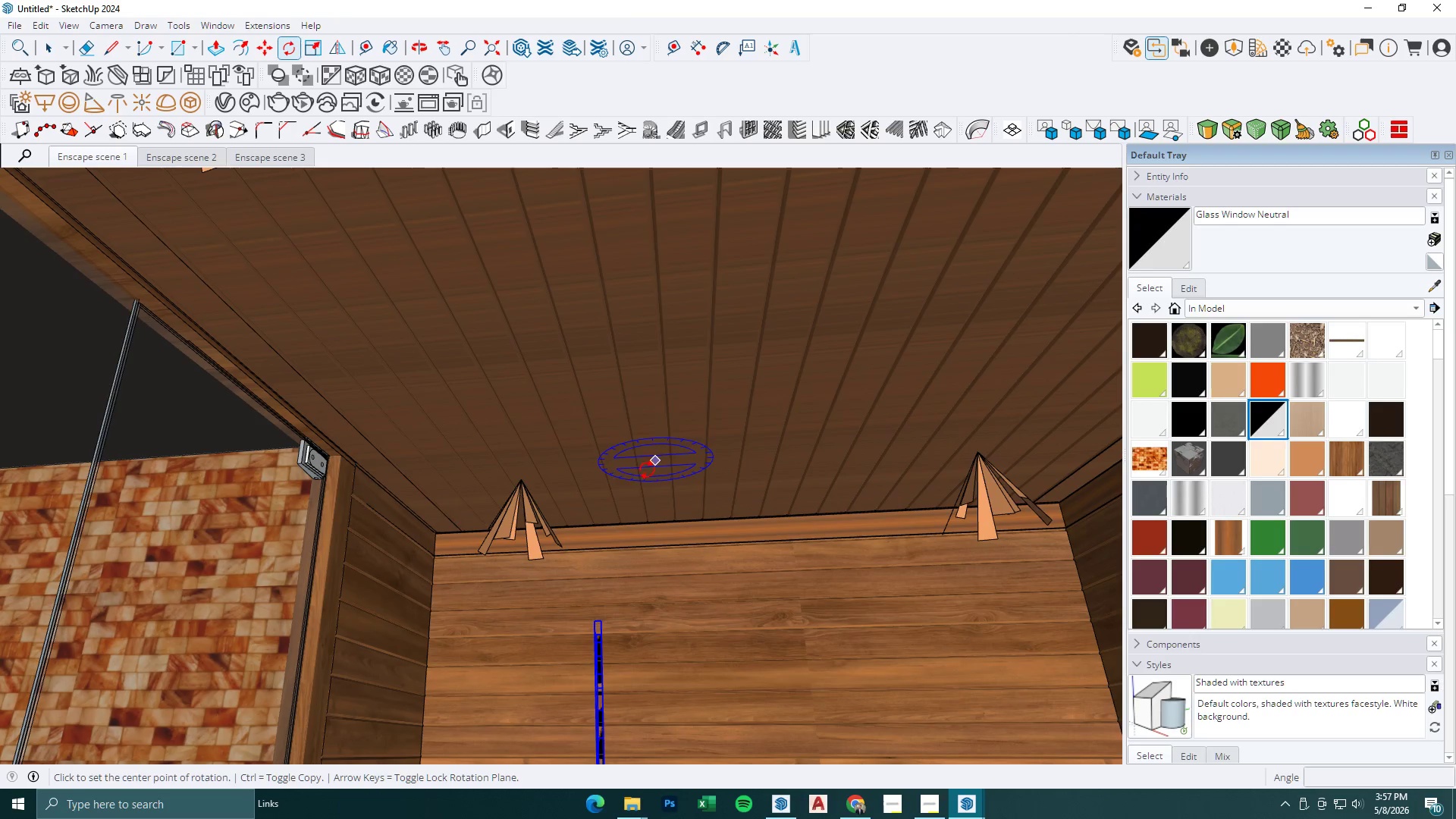 
left_click([646, 476])
 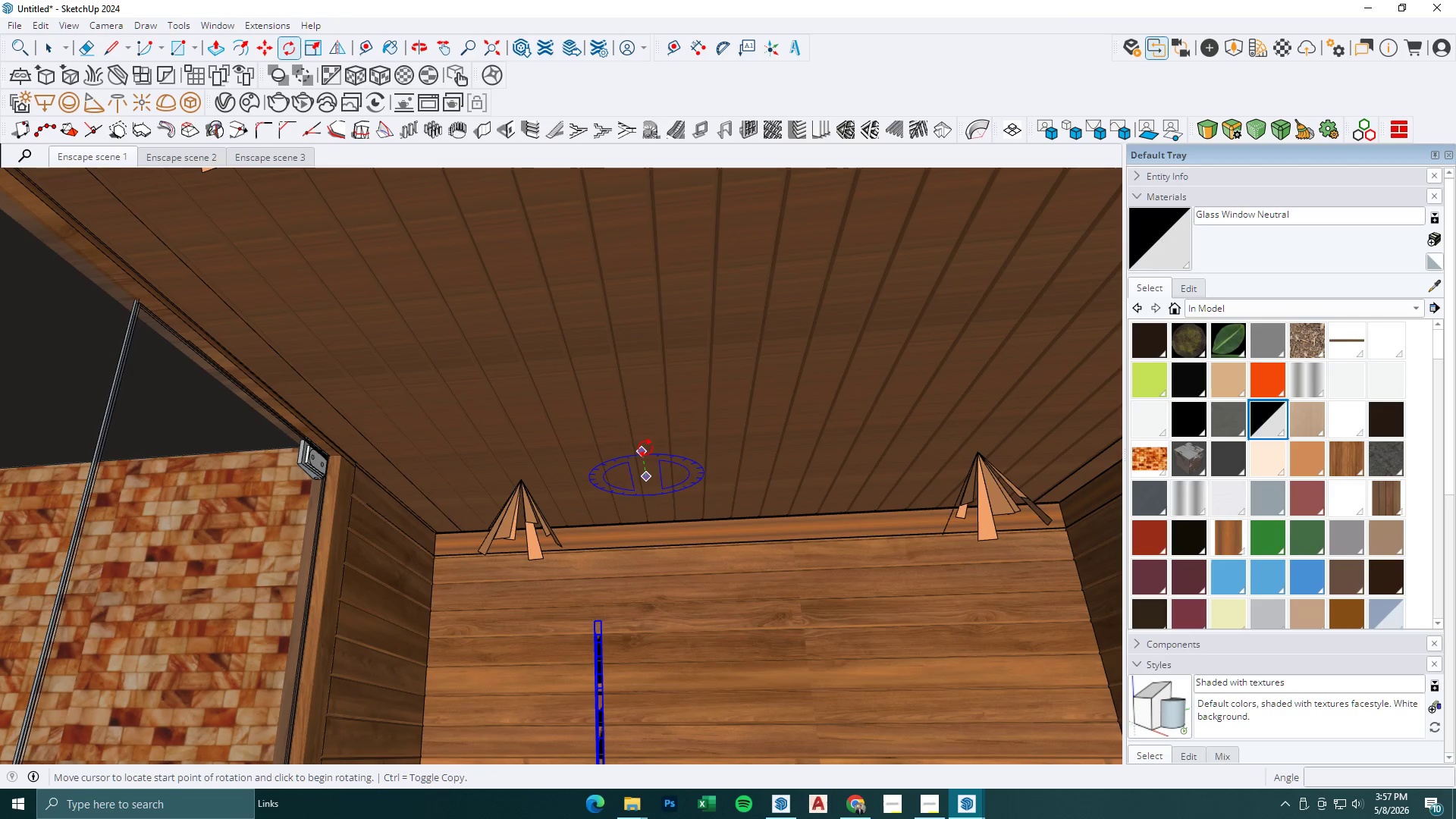 
left_click([645, 448])
 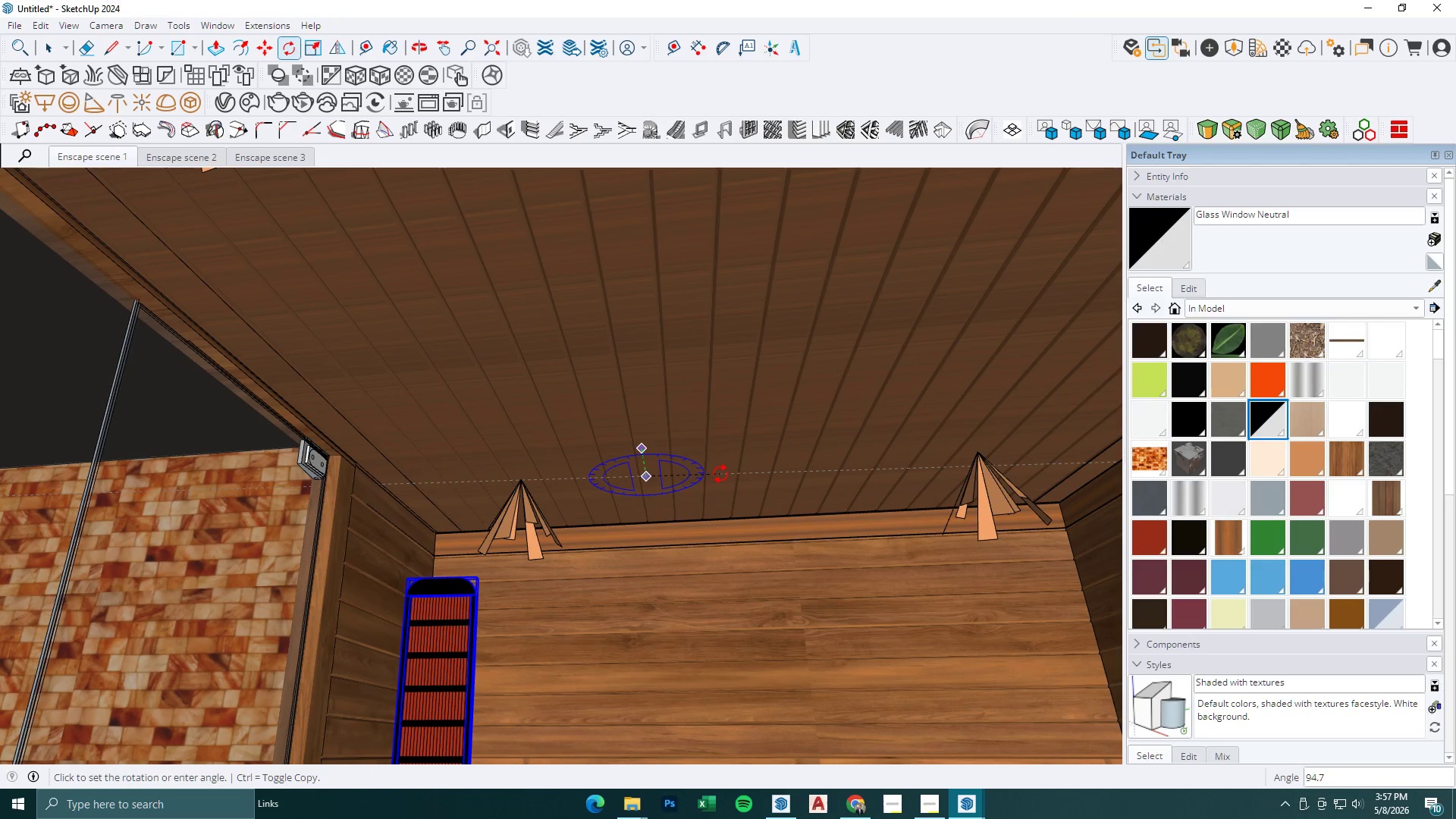 
left_click([720, 471])
 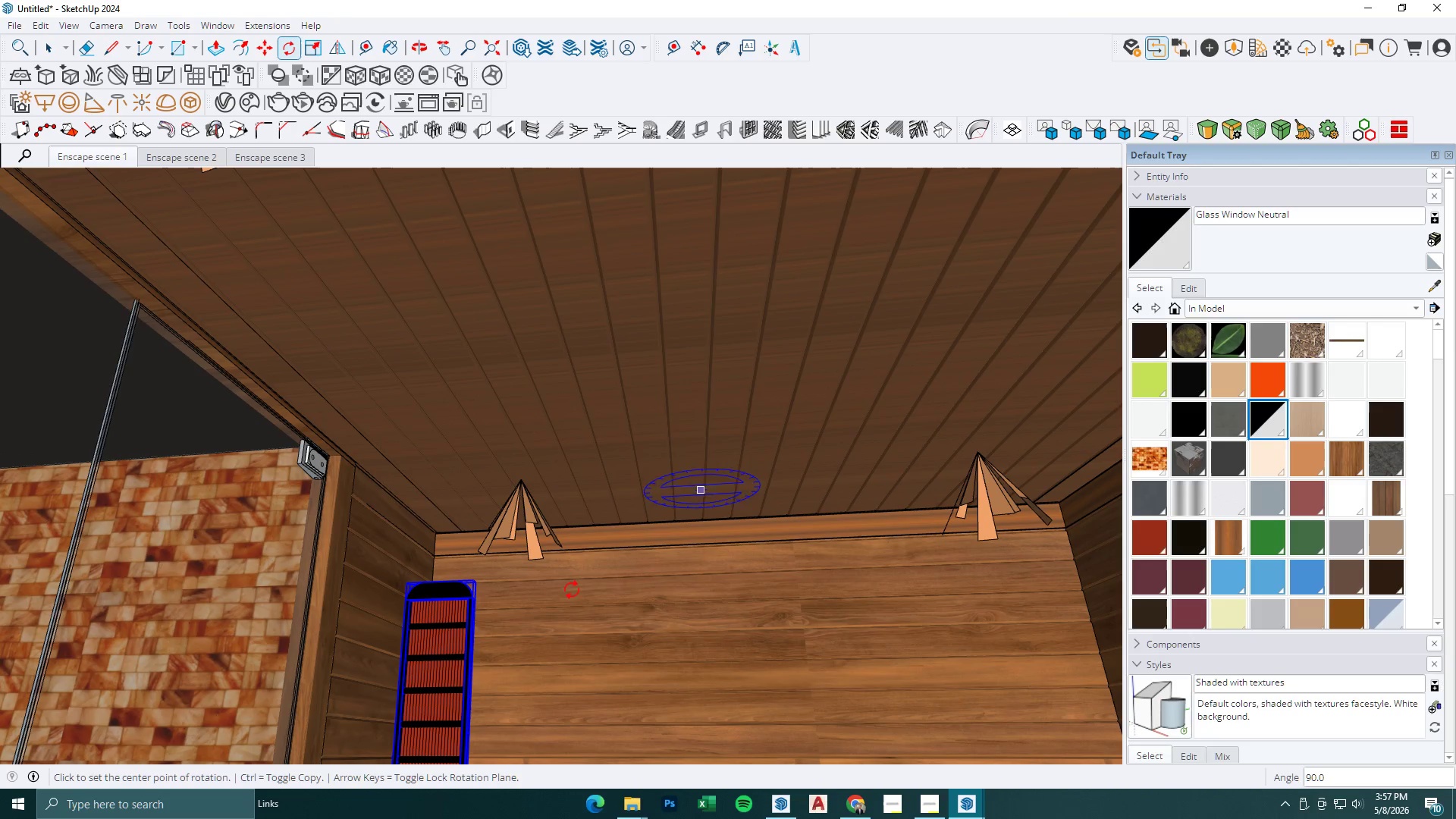 
scroll: coordinate [520, 617], scroll_direction: up, amount: 7.0
 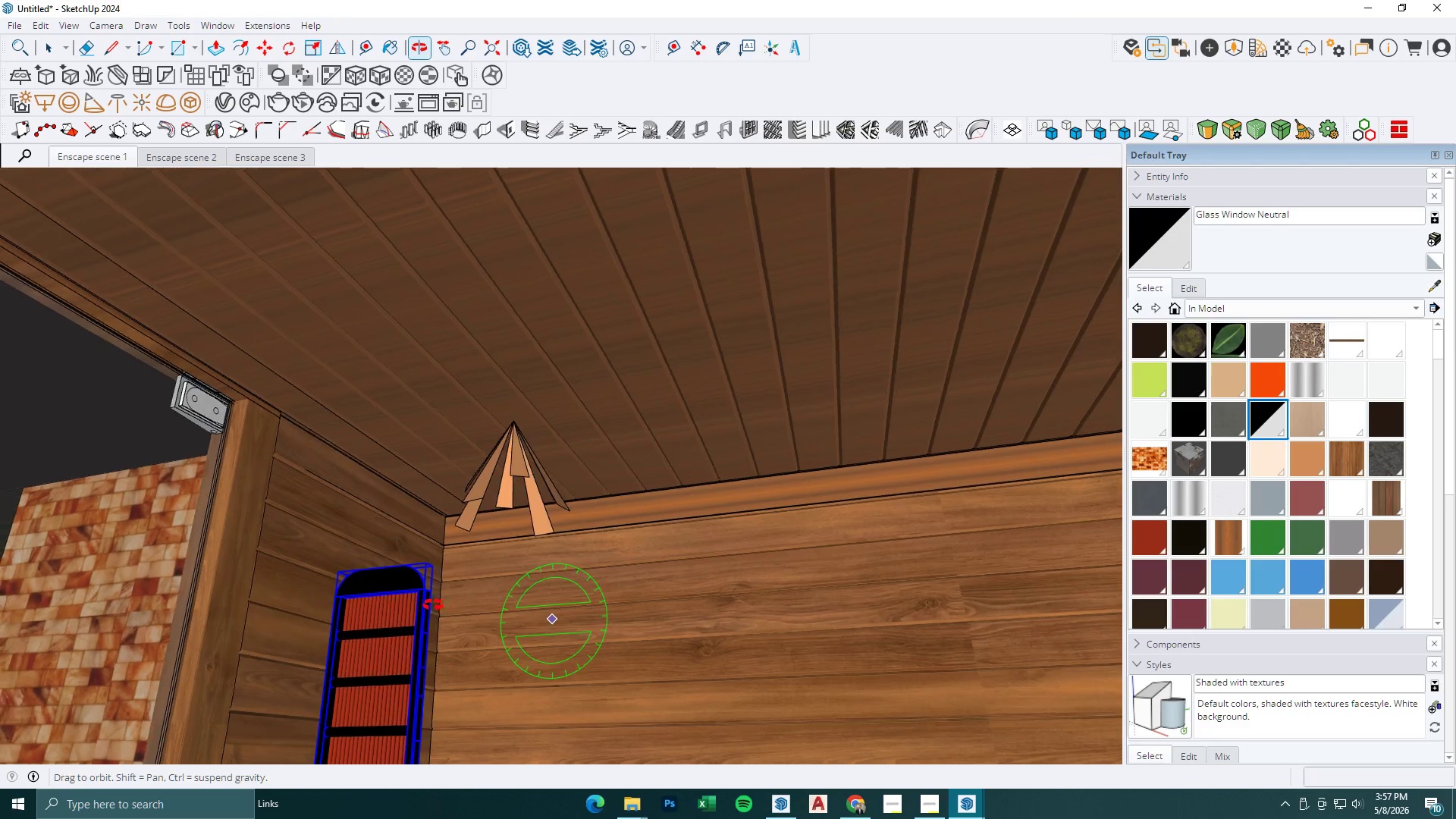 
key(M)
 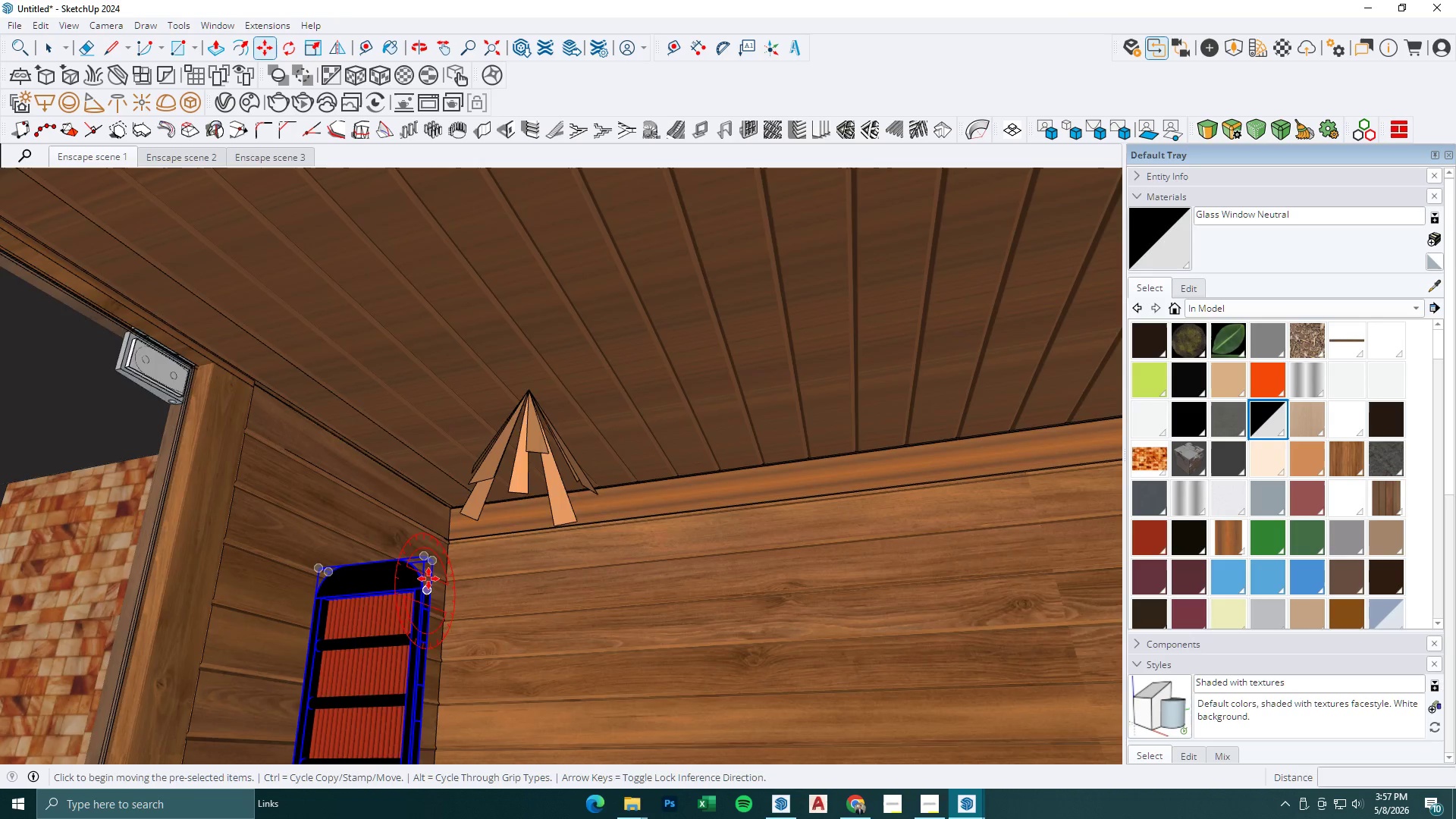 
scroll: coordinate [428, 585], scroll_direction: up, amount: 7.0
 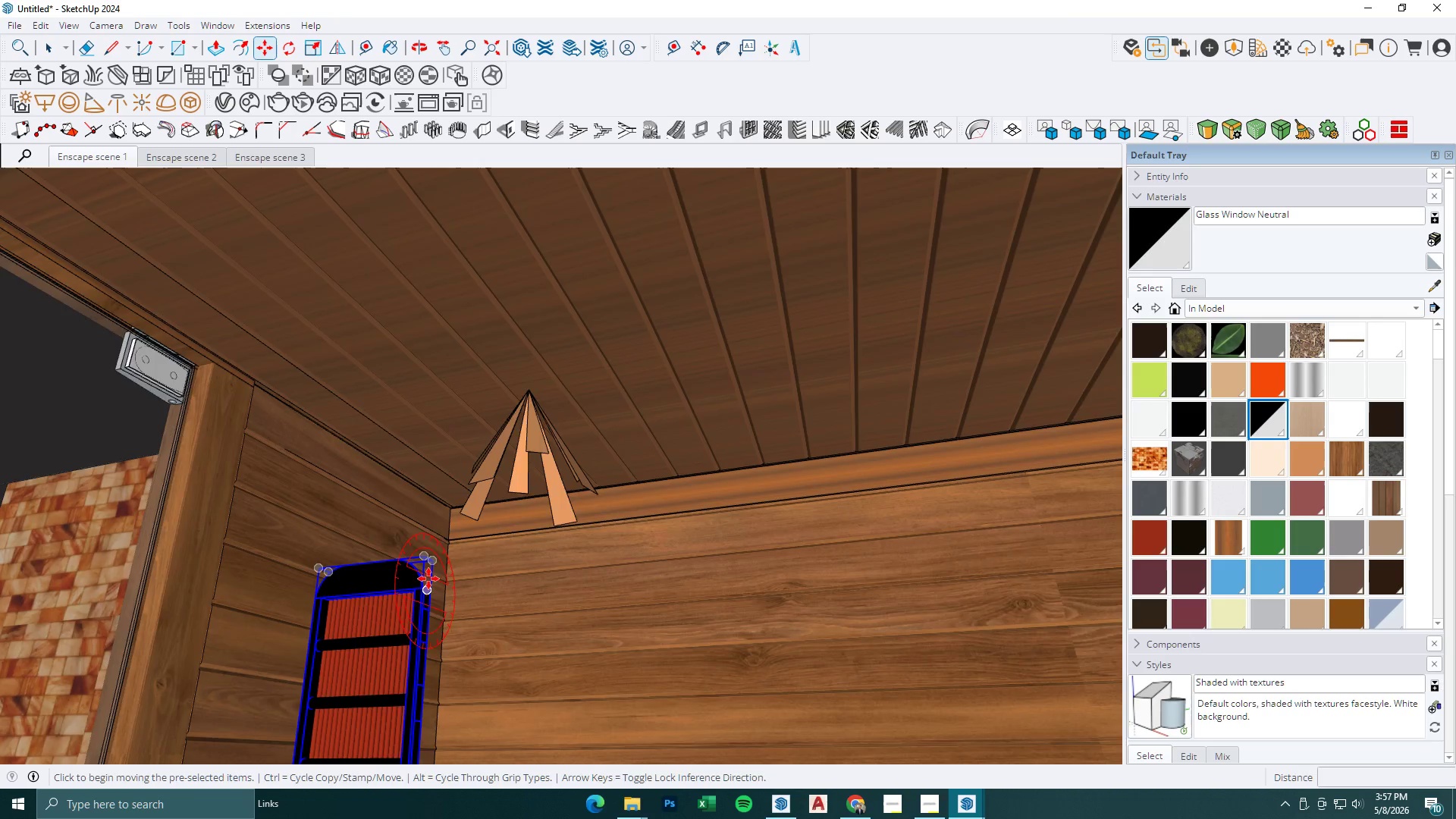 
left_click([428, 579])
 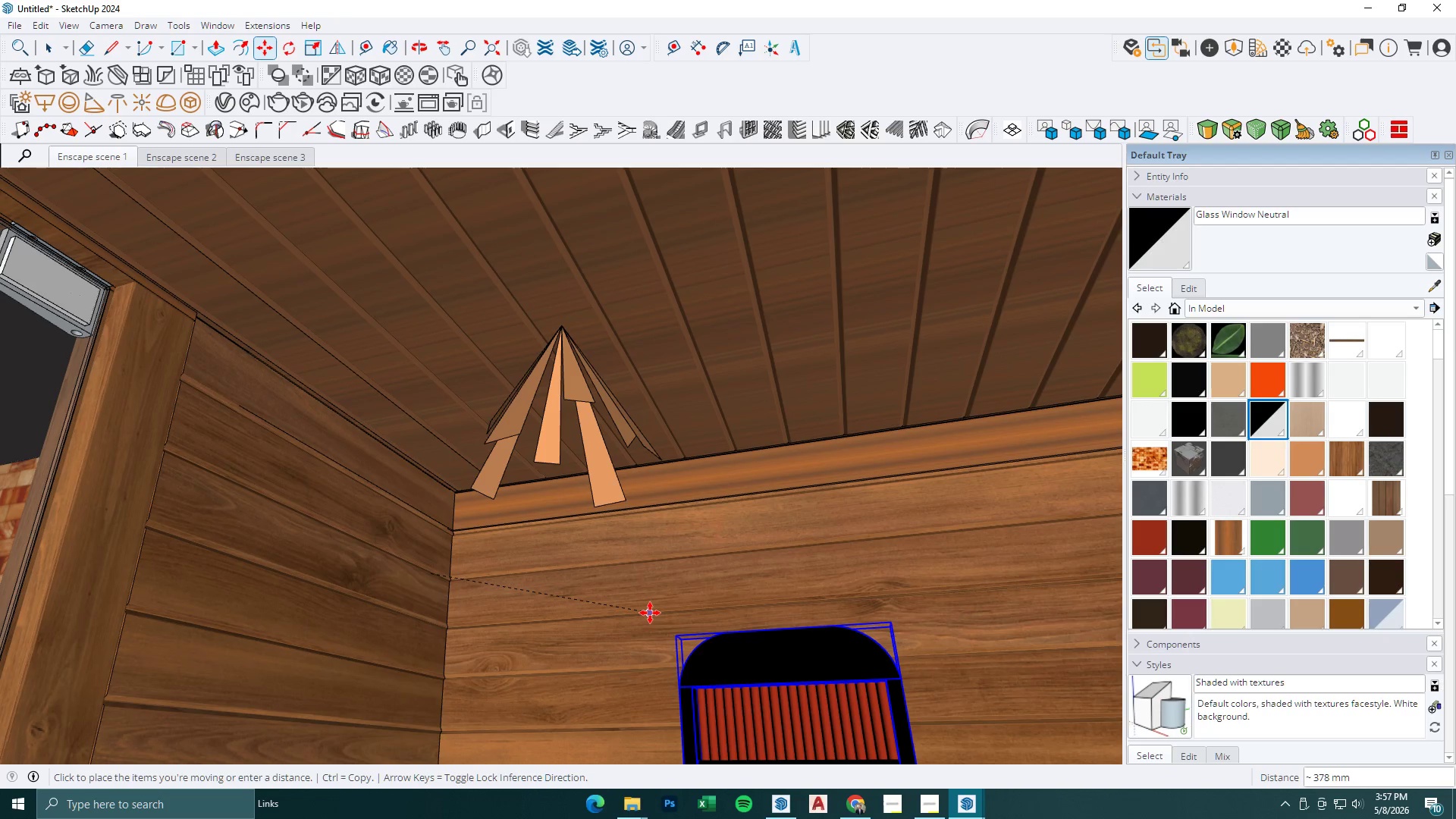 
left_click([650, 613])
 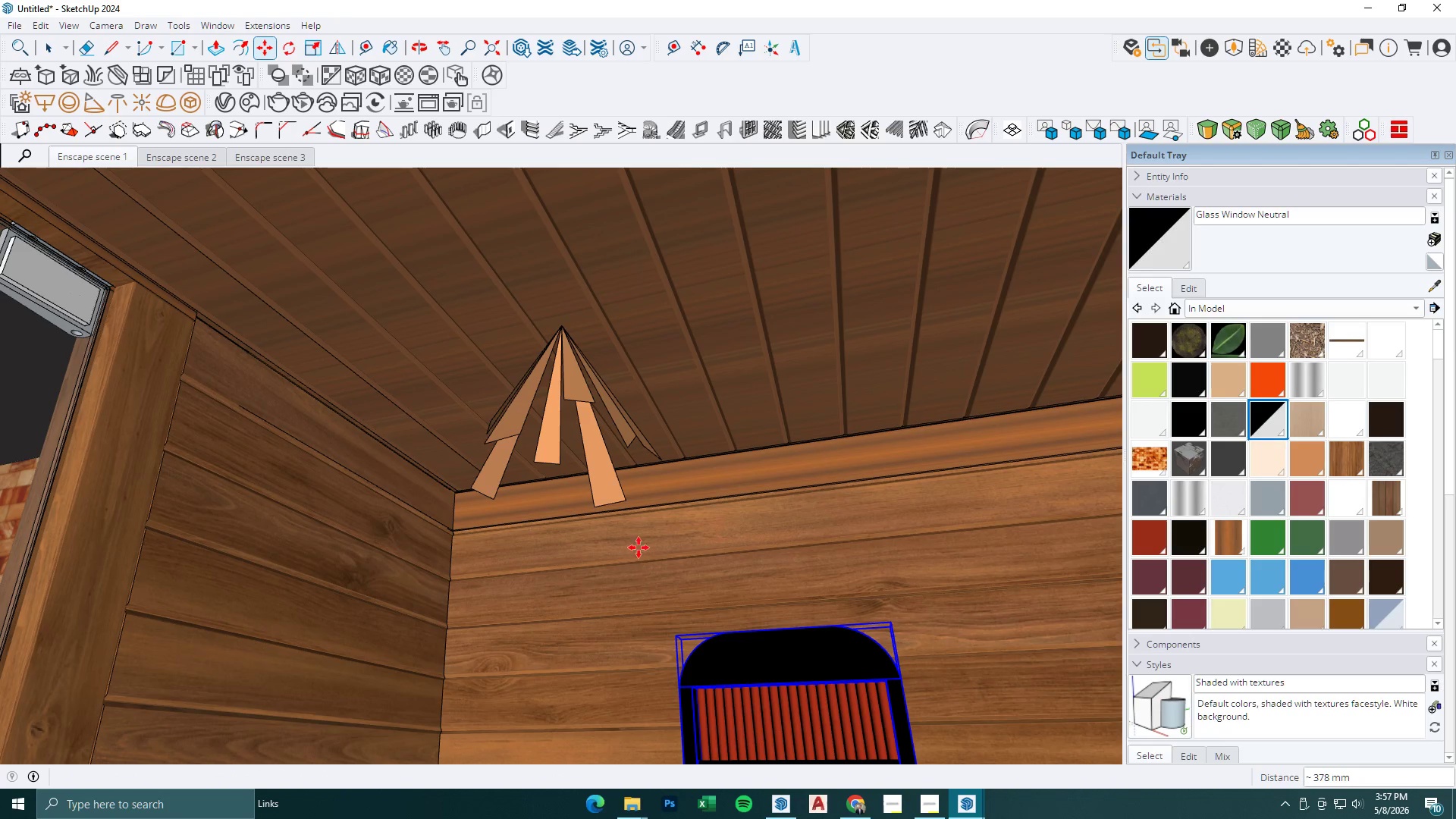 
scroll: coordinate [720, 566], scroll_direction: down, amount: 25.0
 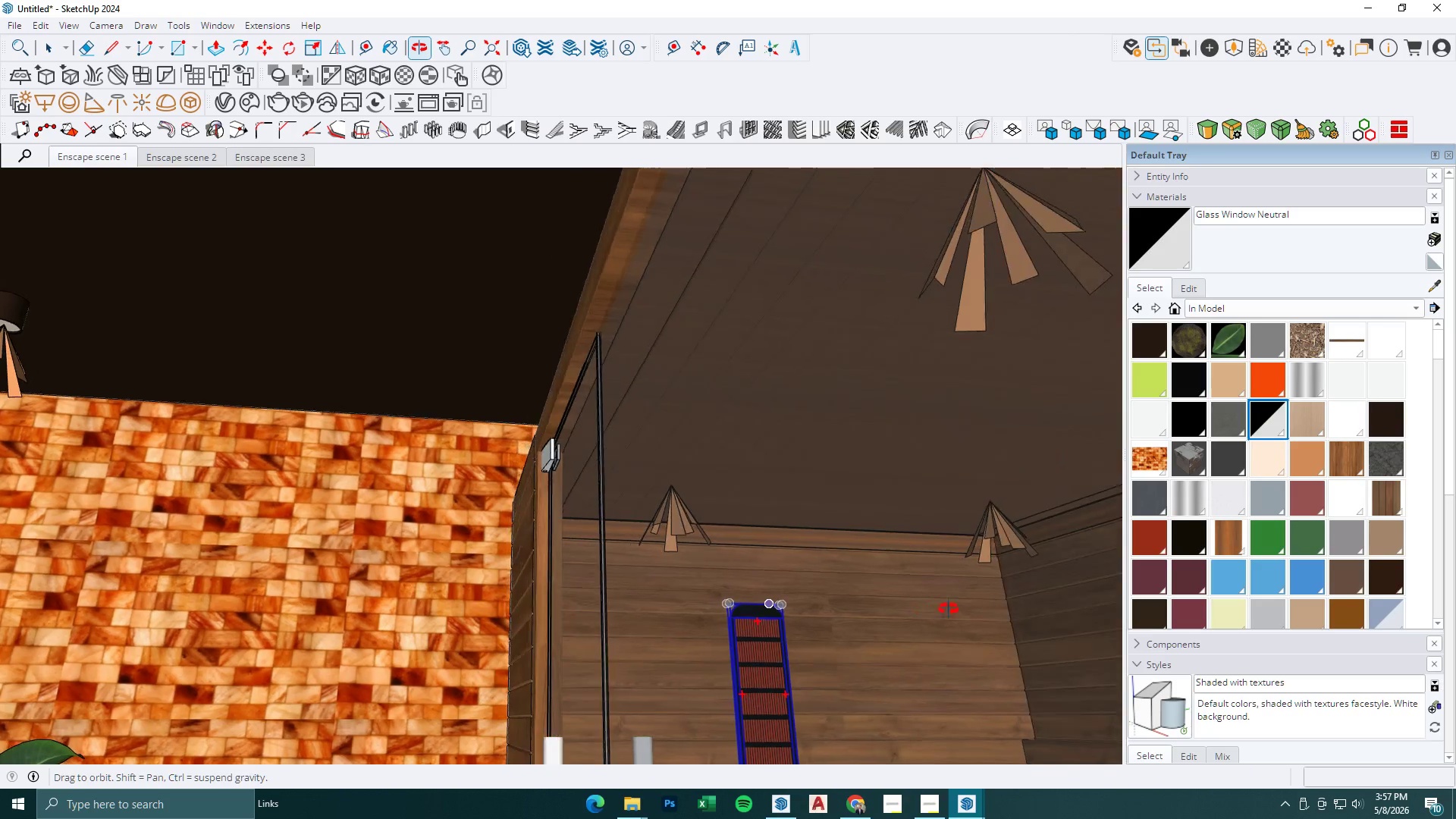 
key(Space)
 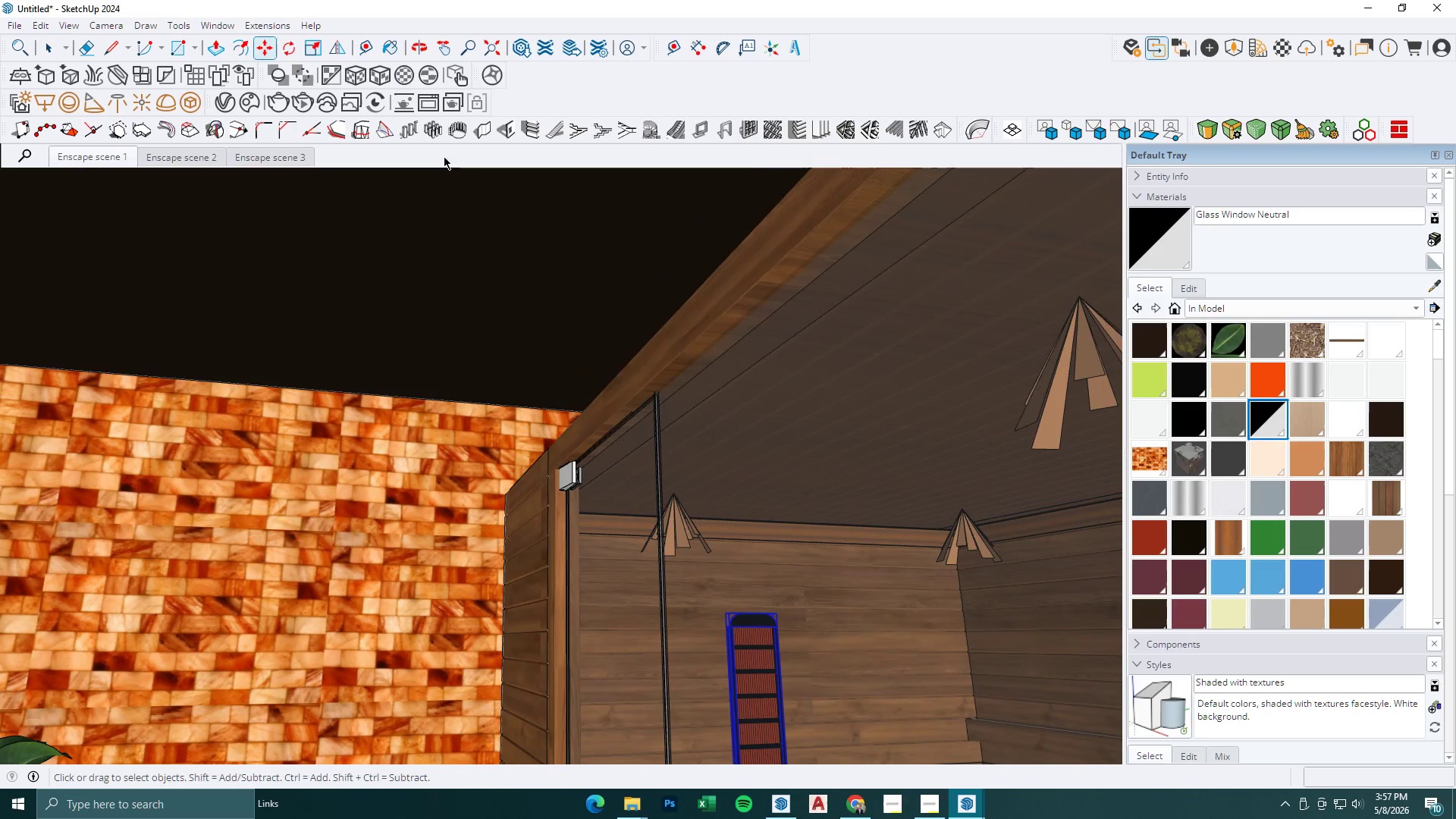 
key(Escape)
 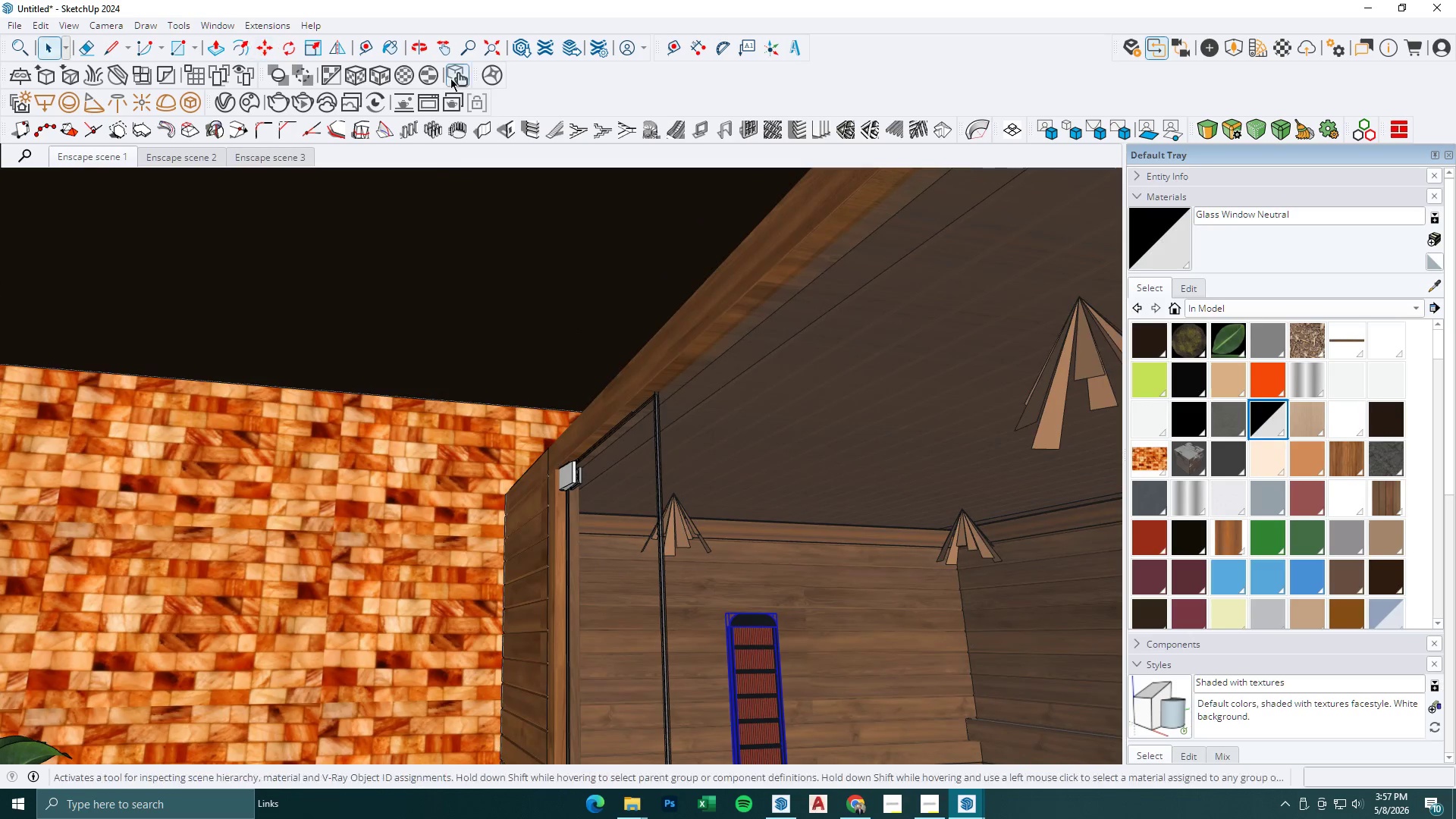 
key(Escape)
 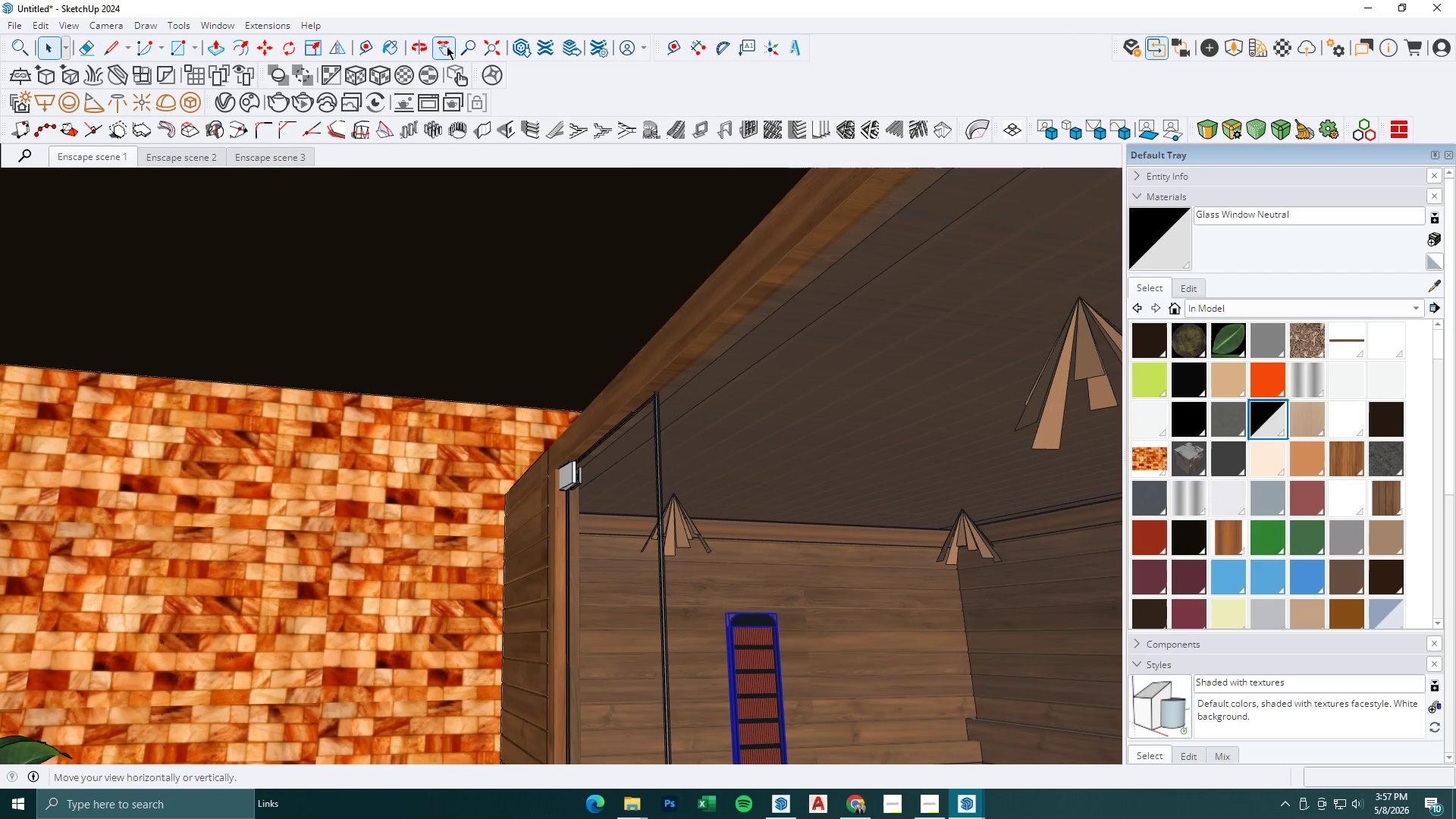 
left_click([447, 46])
 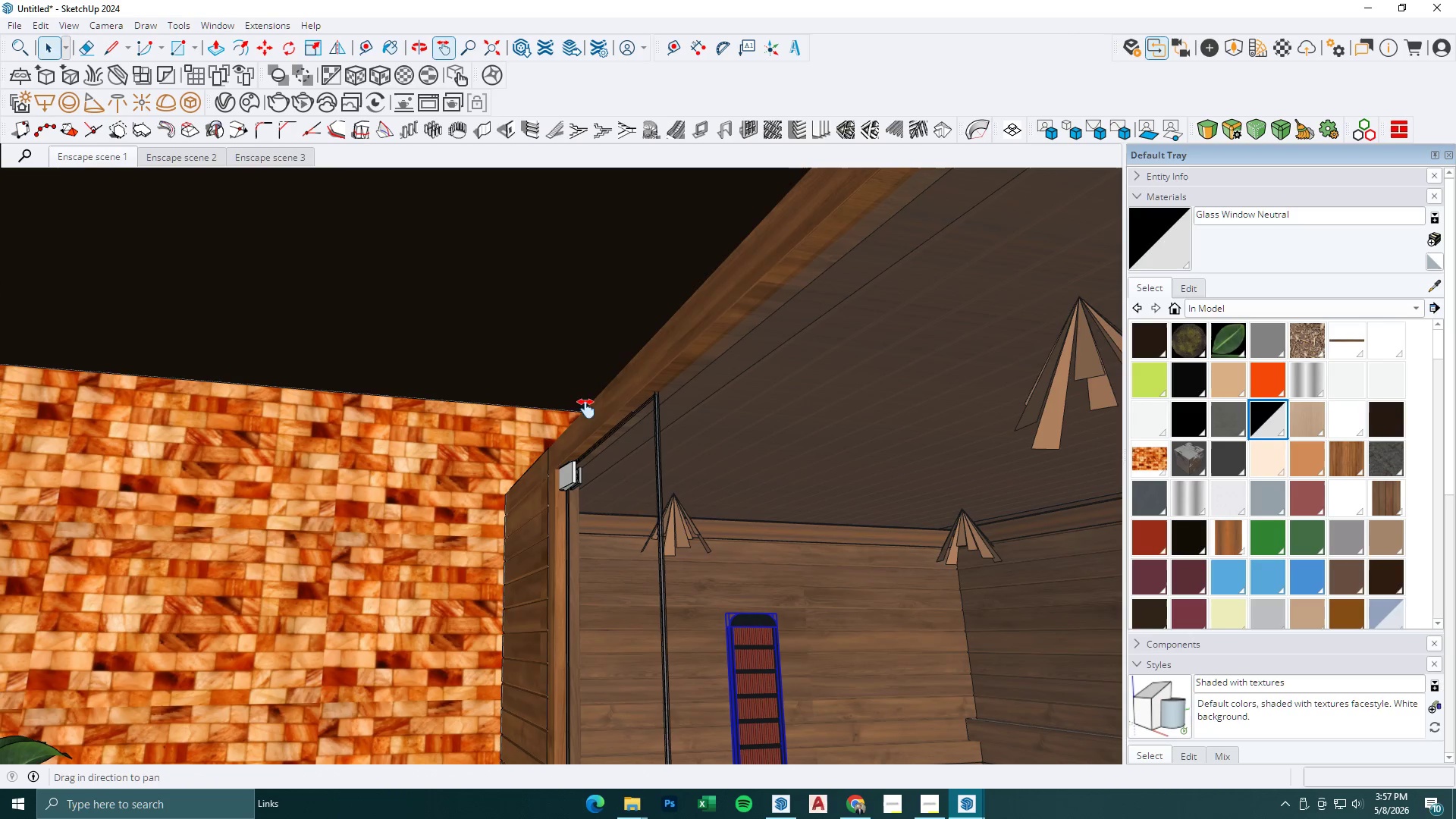 
left_click_drag(start_coordinate=[646, 518], to_coordinate=[698, 219])
 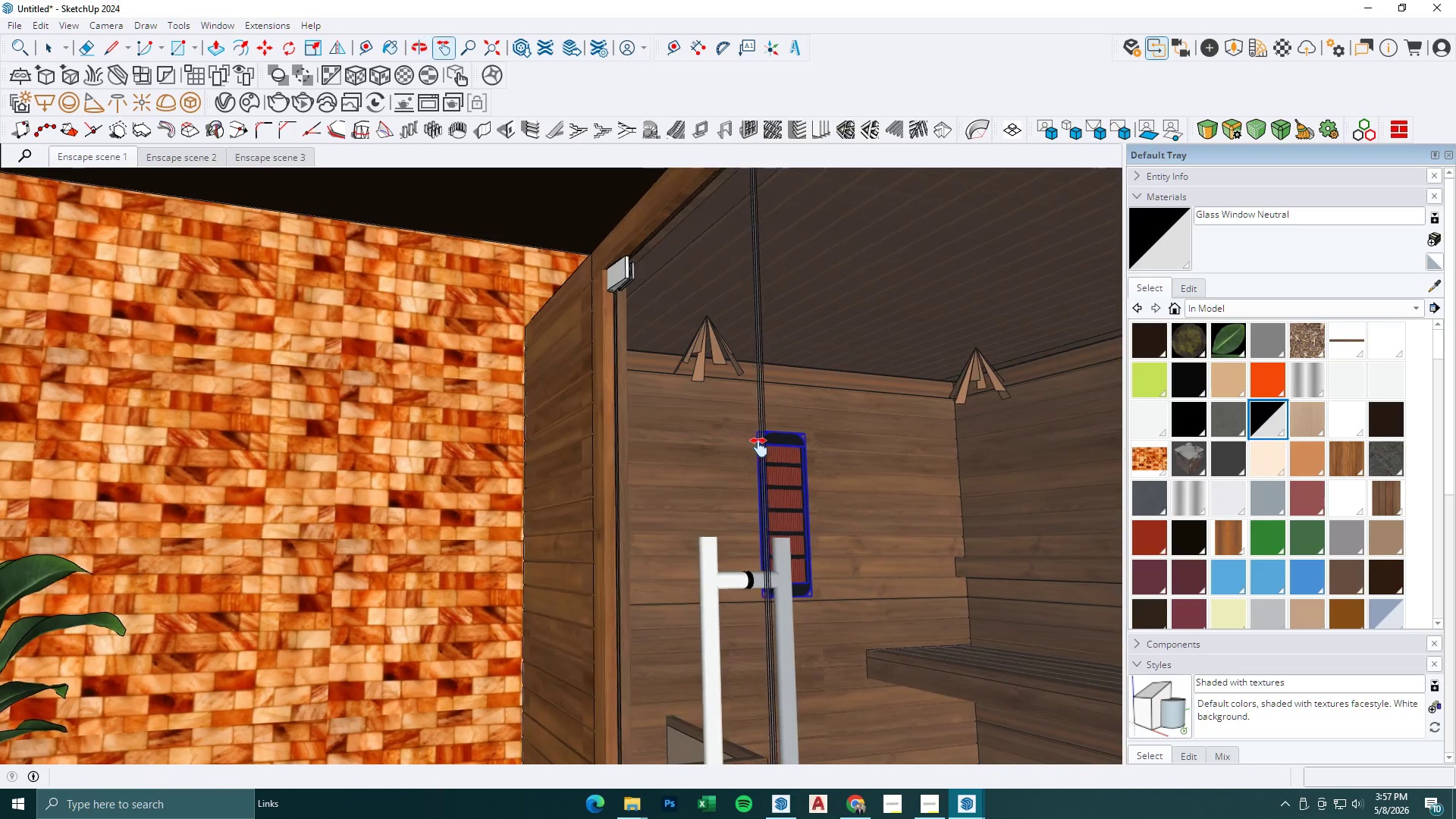 
key(Z)
 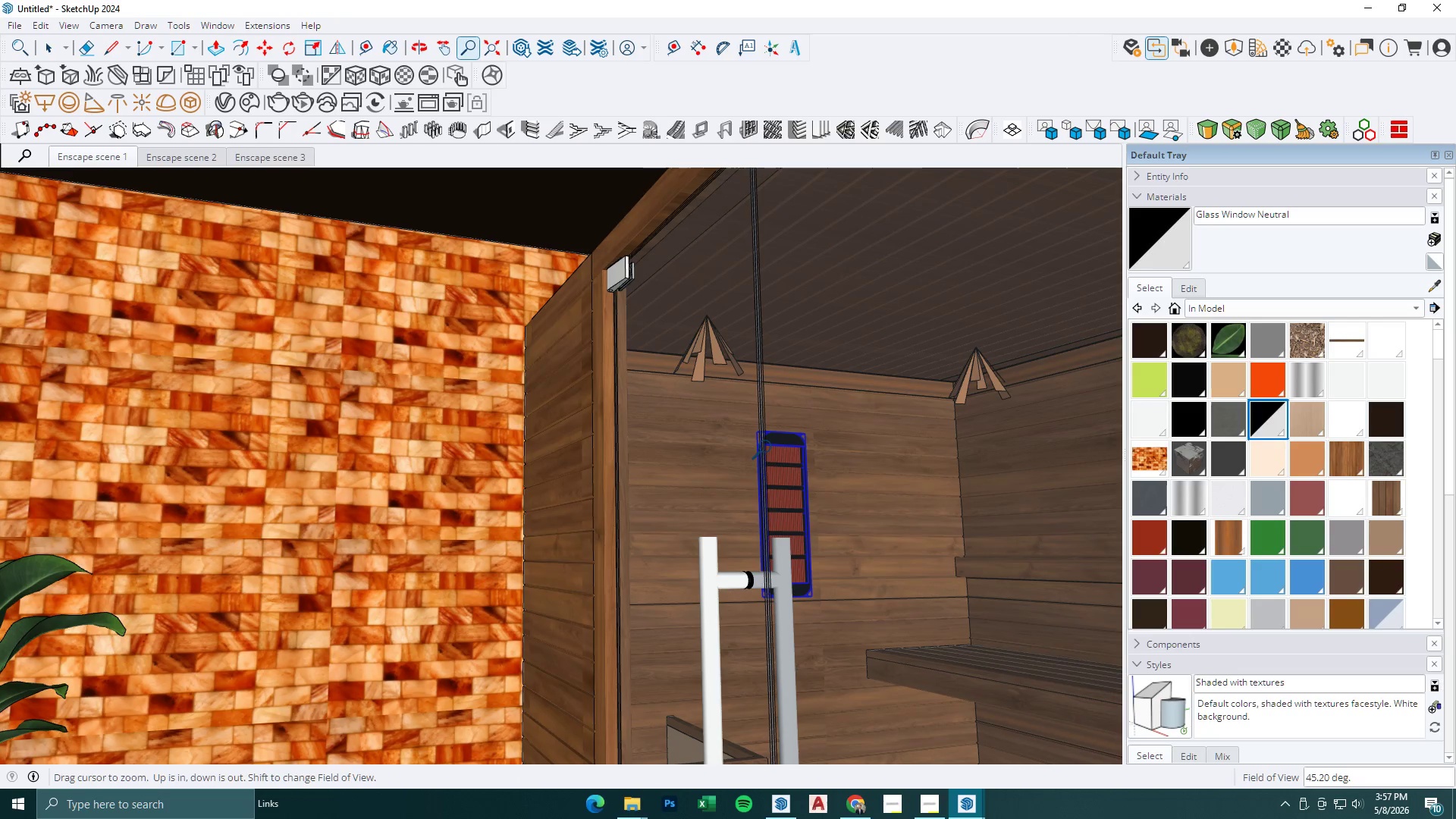 
key(Numpad5)
 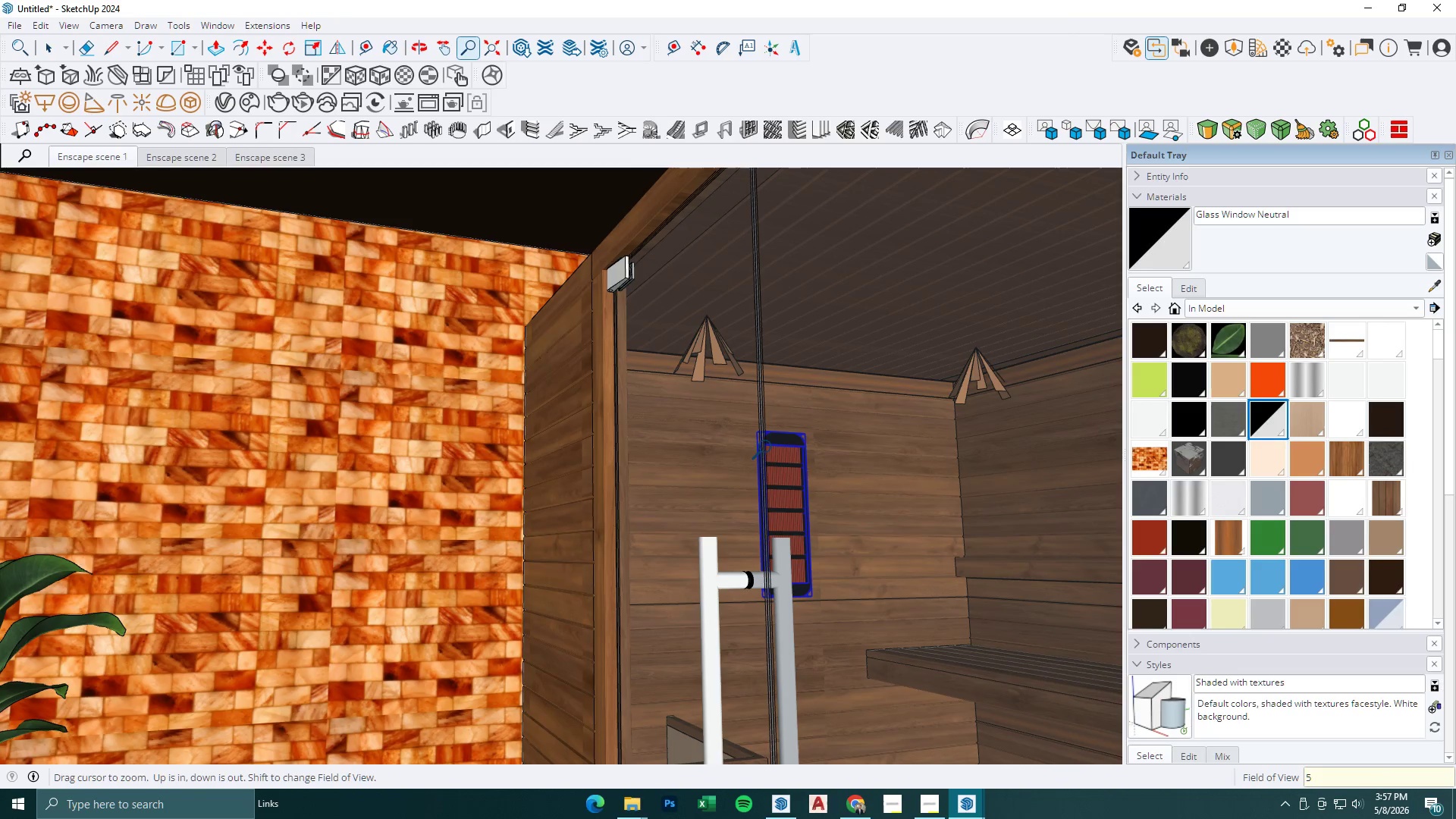 
key(Numpad0)
 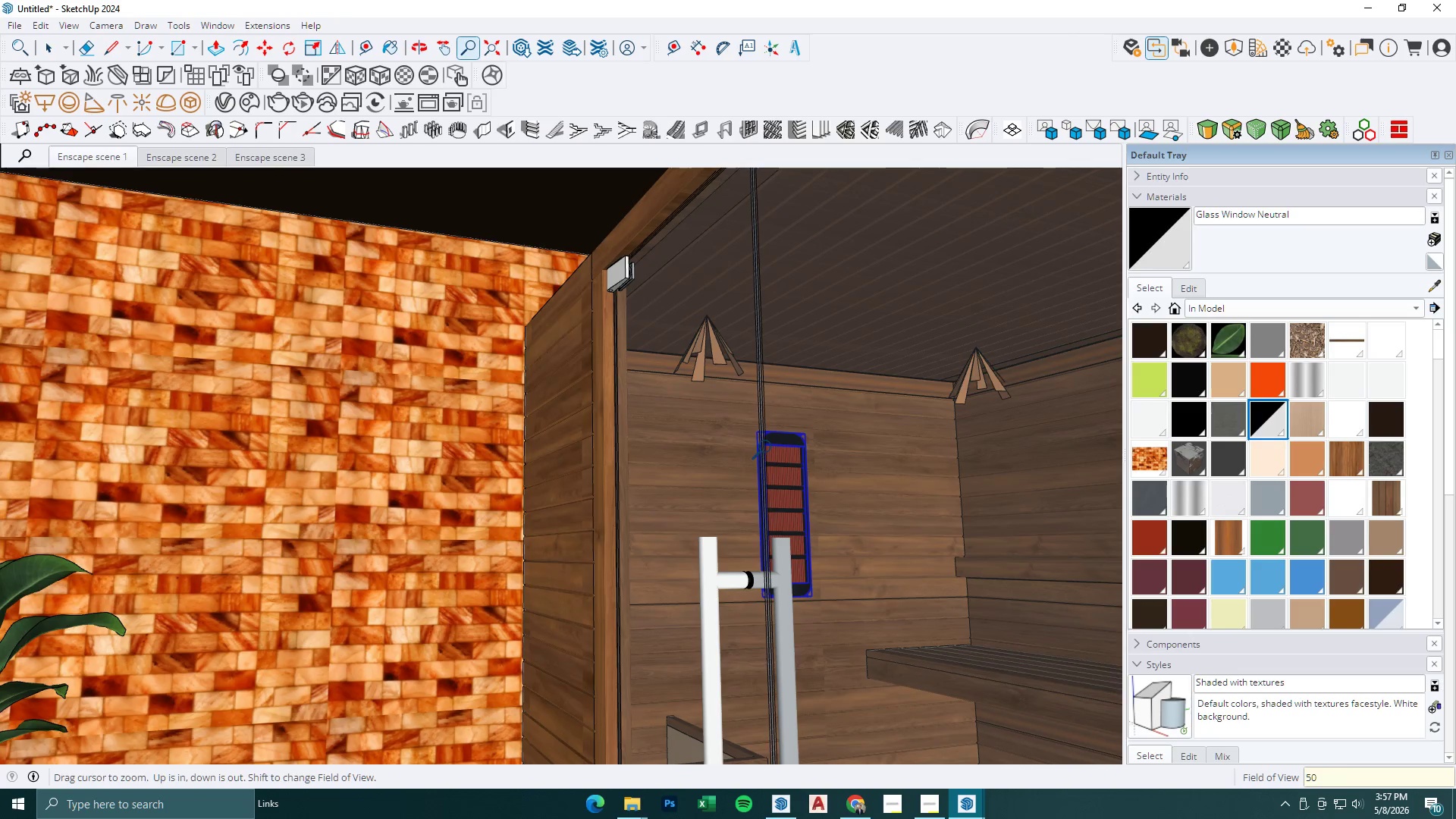 
key(NumpadEnter)
 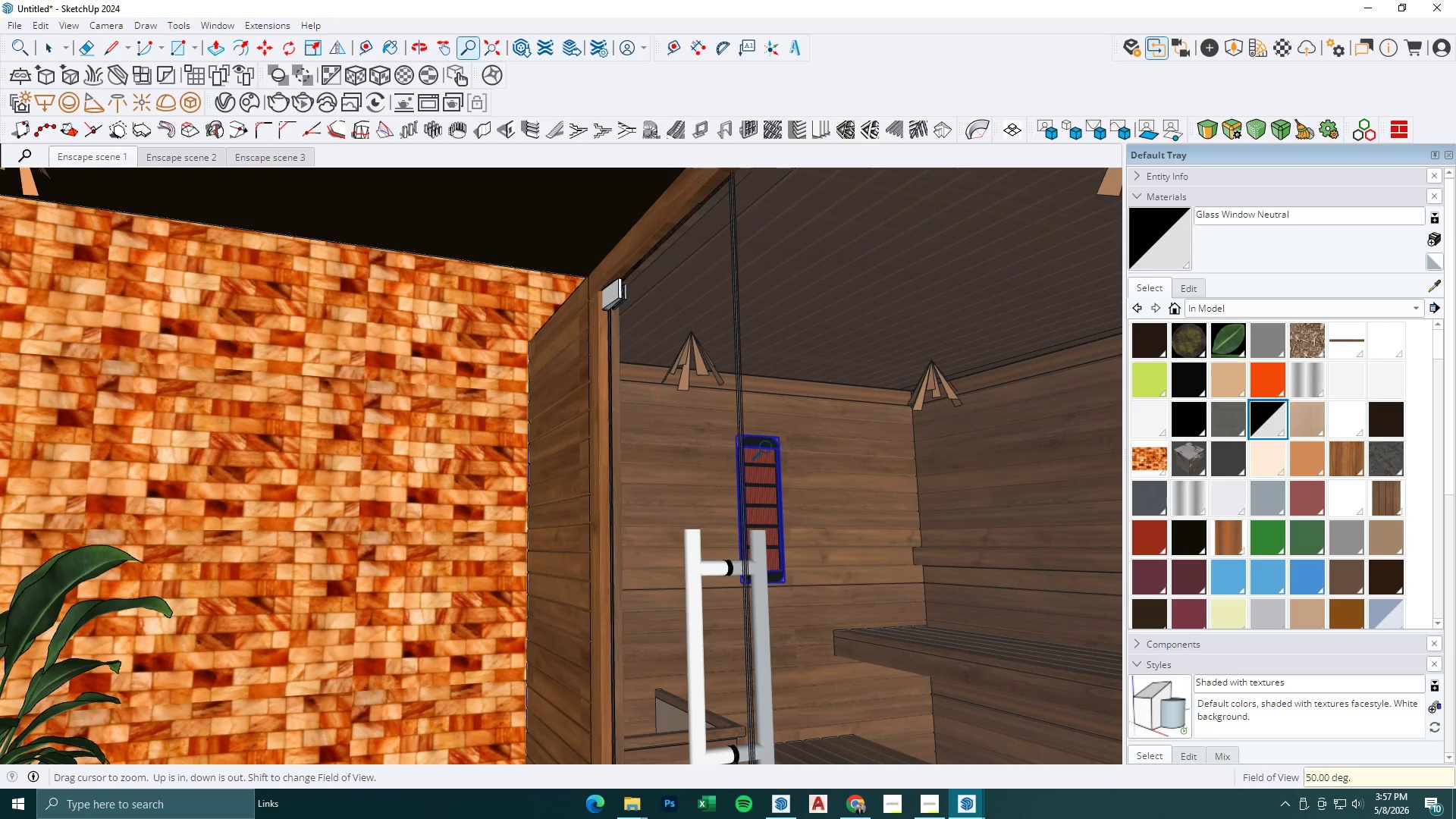 
scroll: coordinate [732, 513], scroll_direction: down, amount: 4.0
 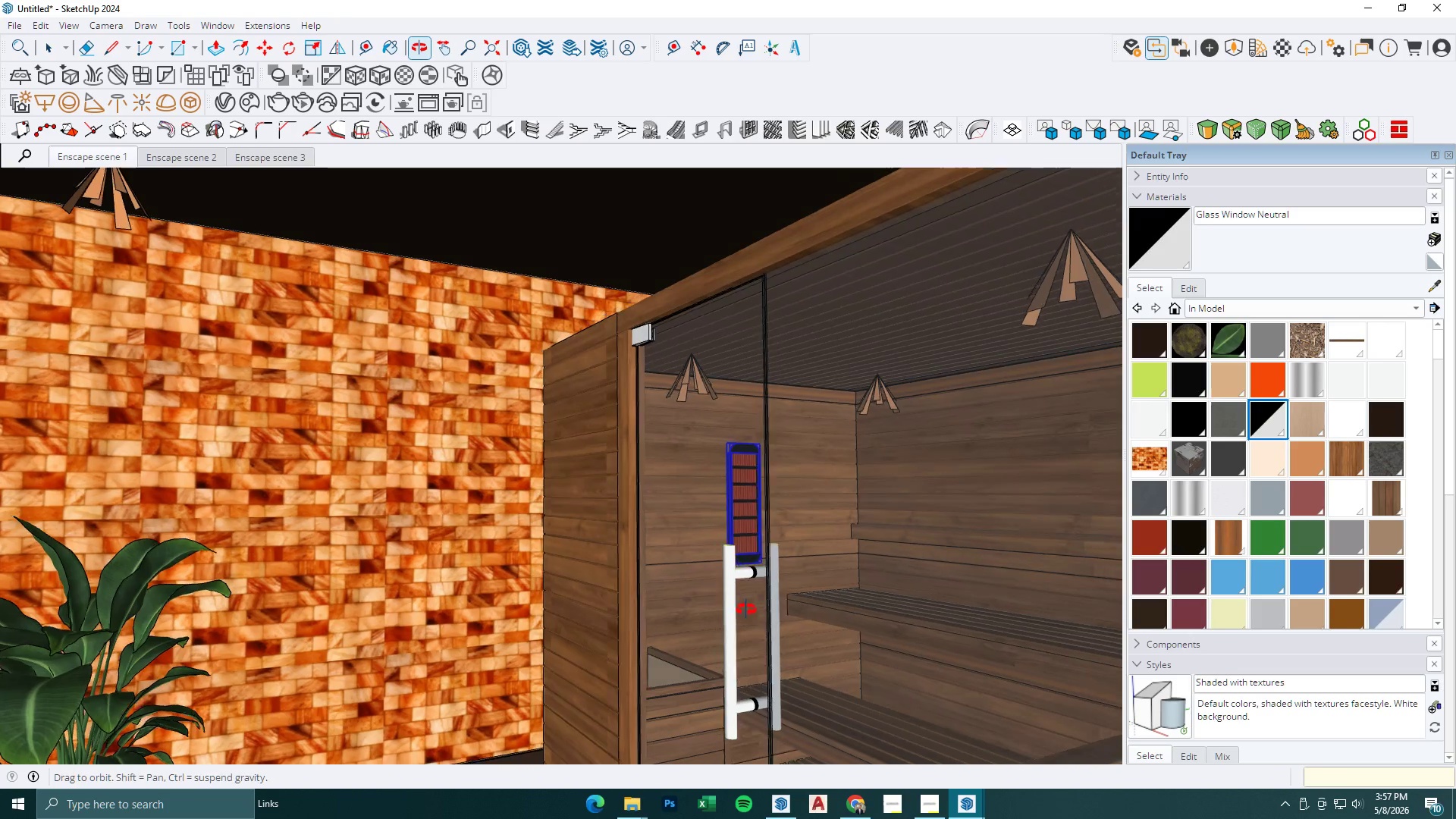 
scroll: coordinate [686, 563], scroll_direction: up, amount: 8.0
 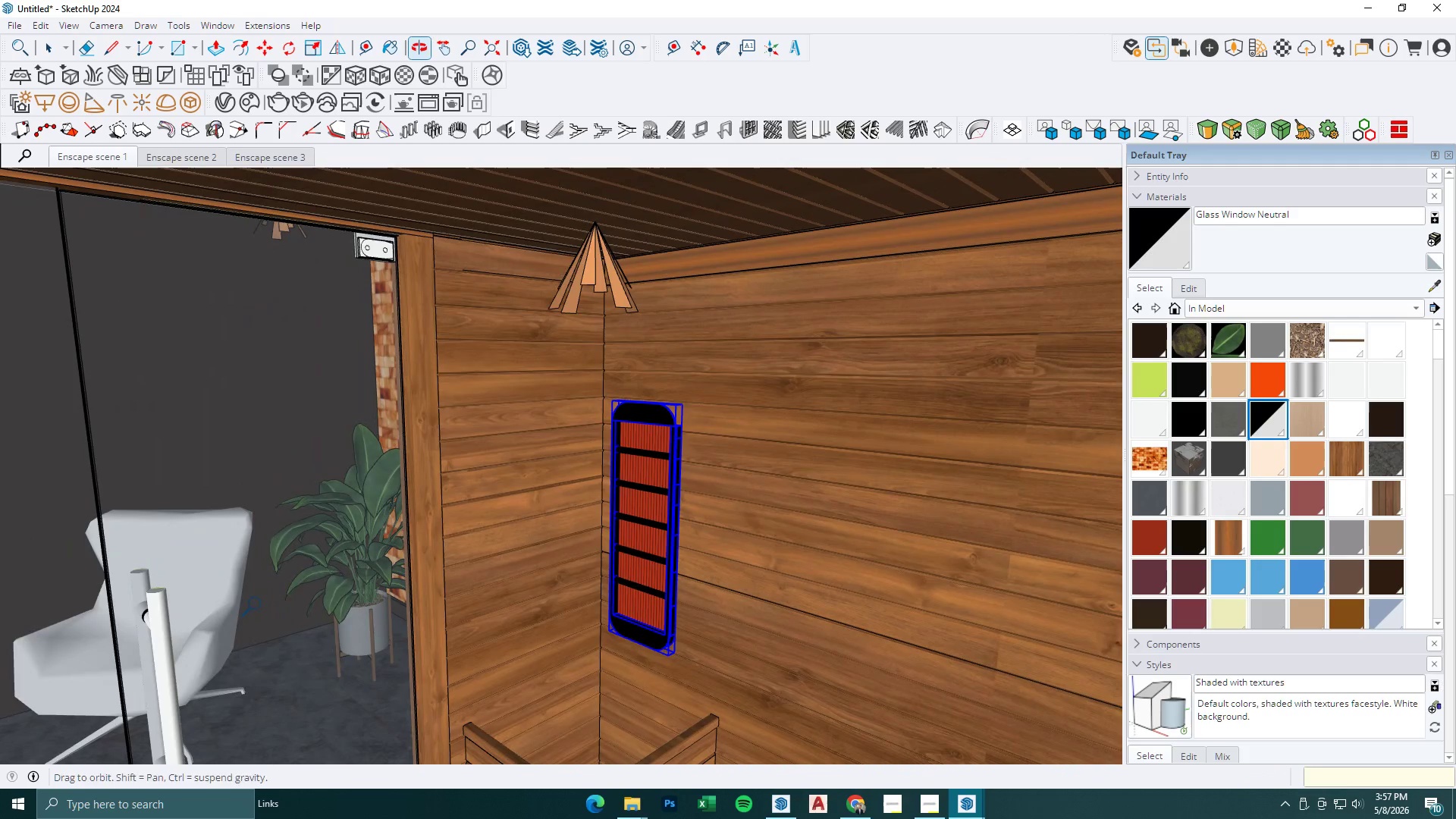 
key(Comma)
 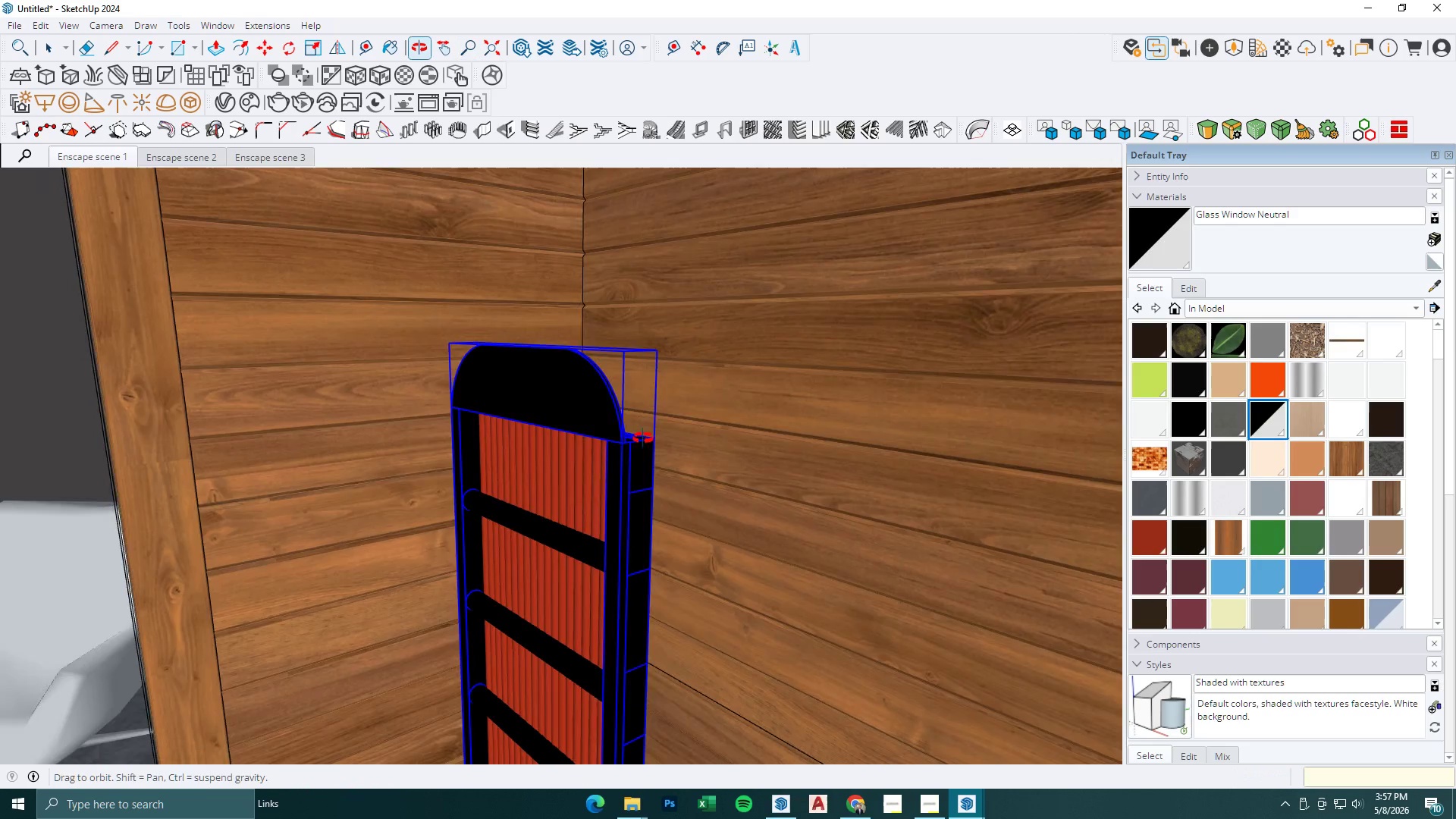 
scroll: coordinate [708, 400], scroll_direction: up, amount: 10.0
 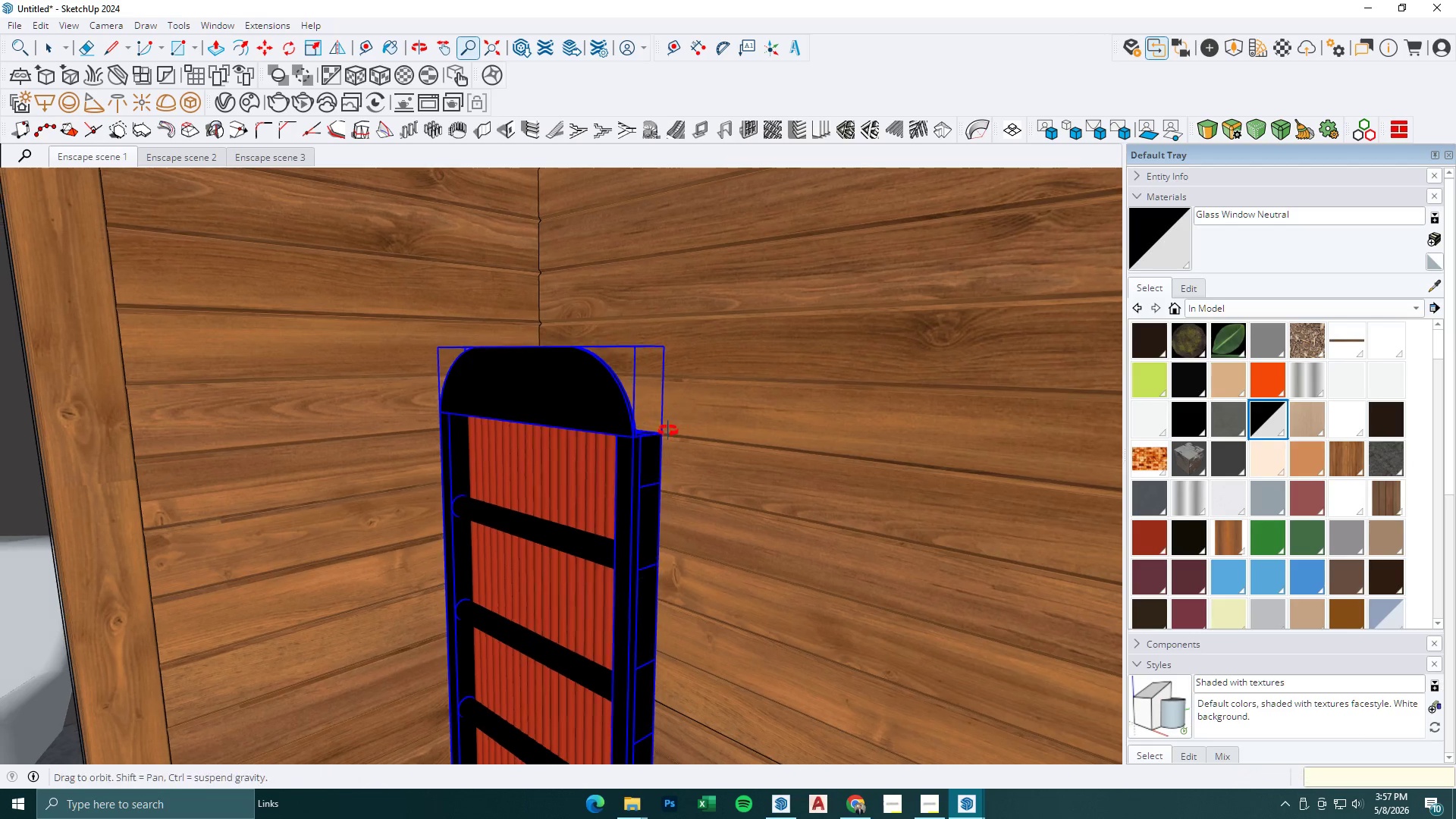 
key(M)
 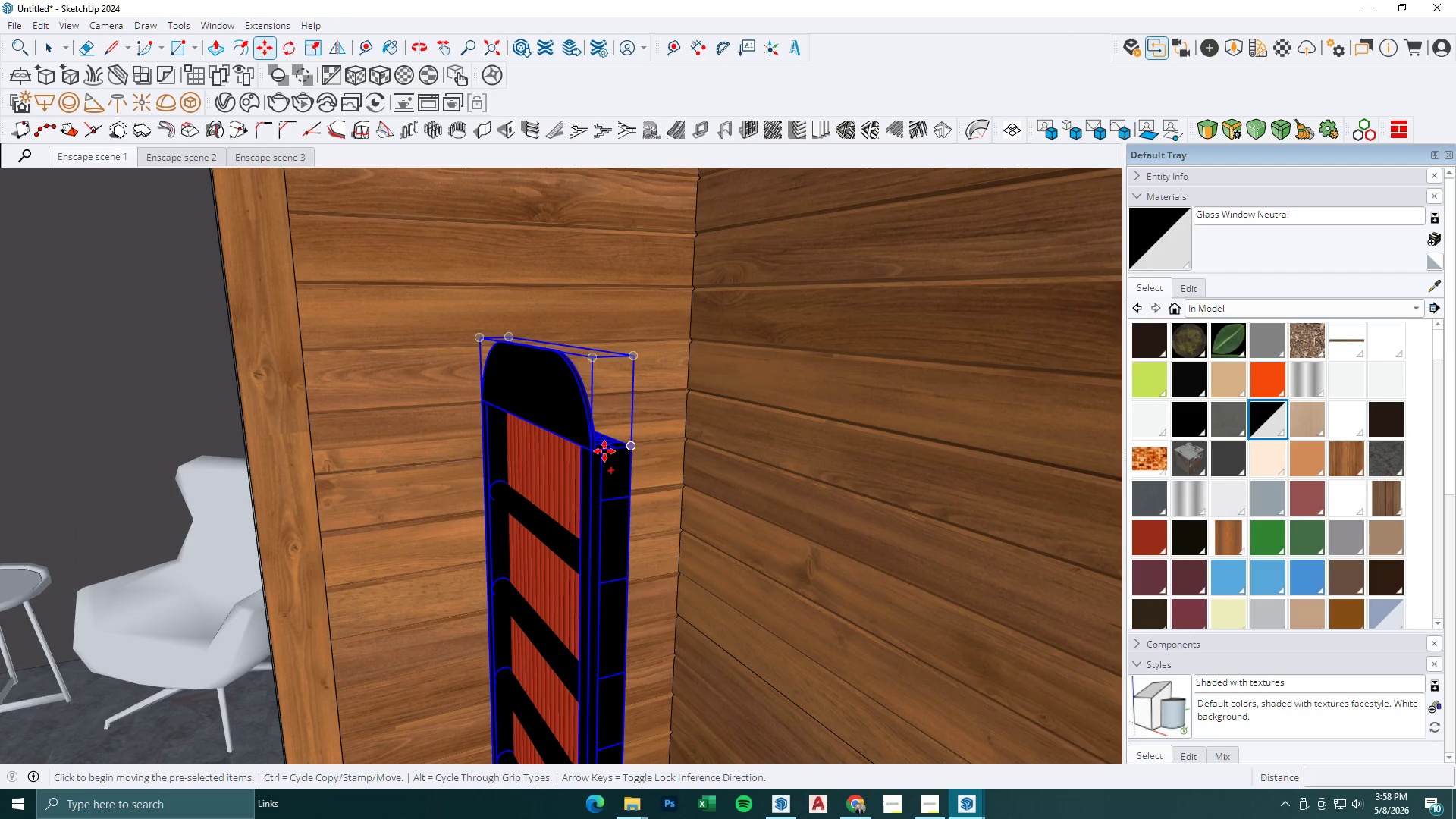 
left_click([604, 451])
 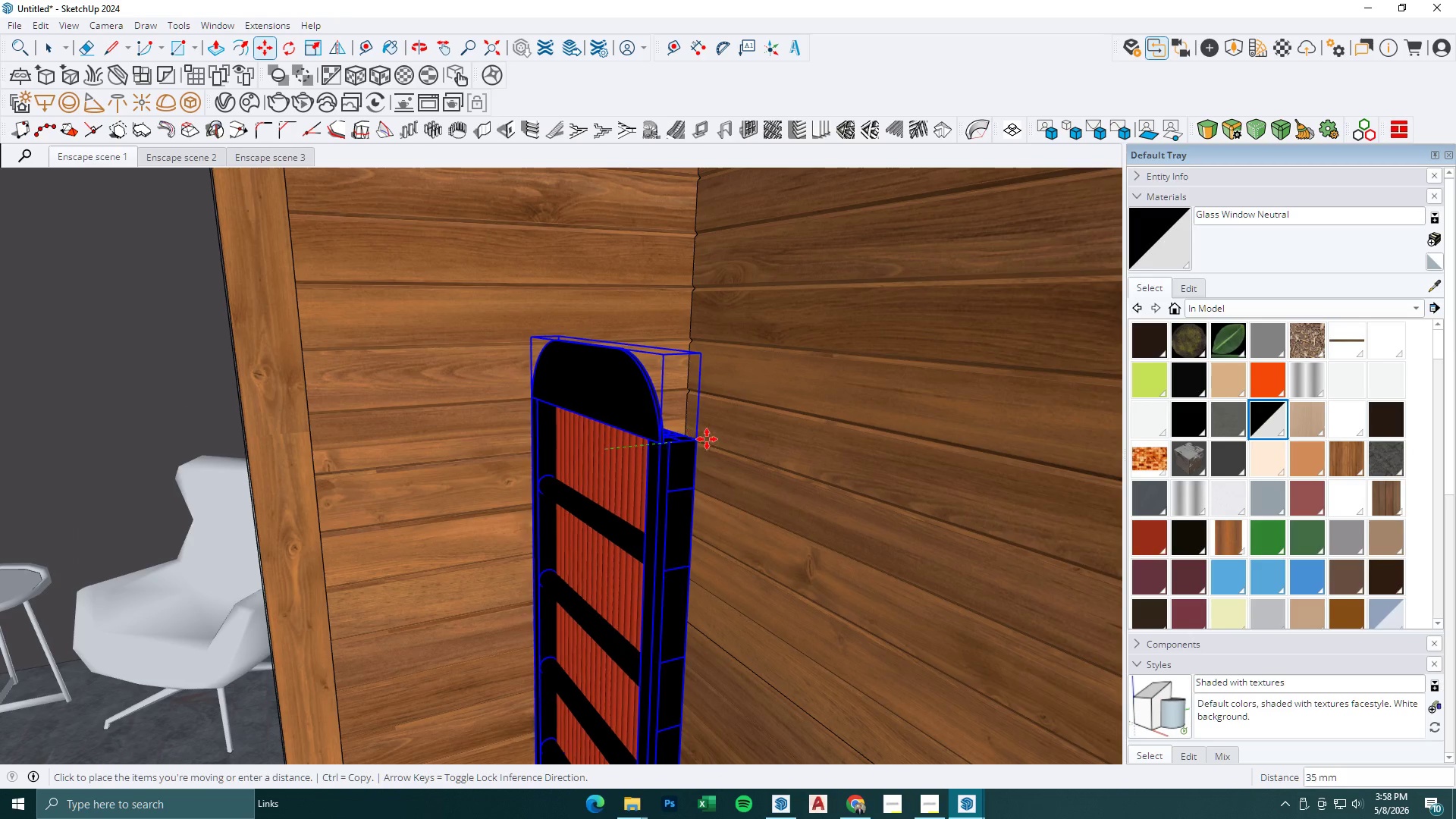 
hold_key(key=ShiftLeft, duration=1.5)
 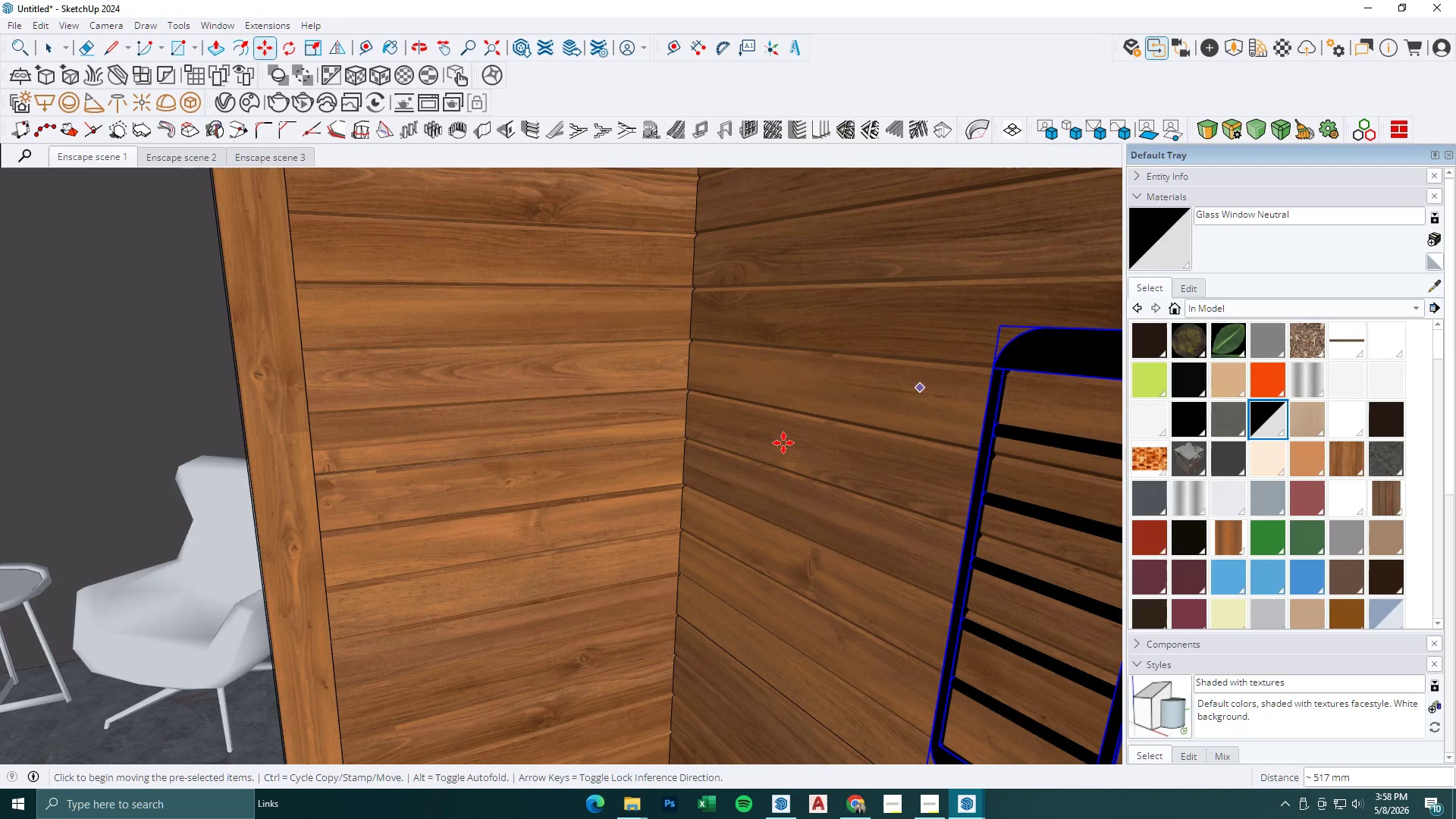 
hold_key(key=ShiftLeft, duration=0.31)
left_click([923, 388])
 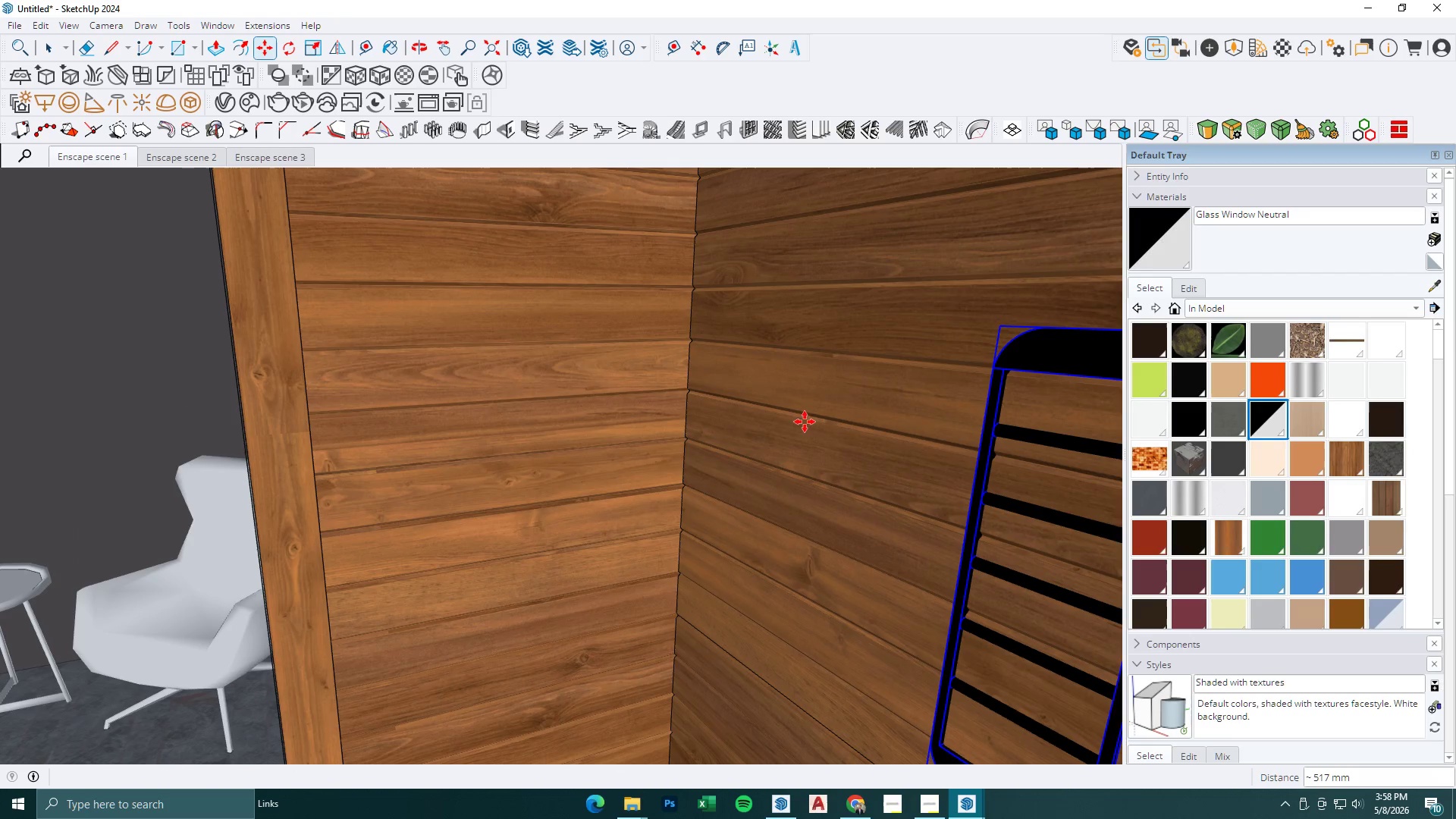 
scroll: coordinate [785, 441], scroll_direction: down, amount: 3.0
 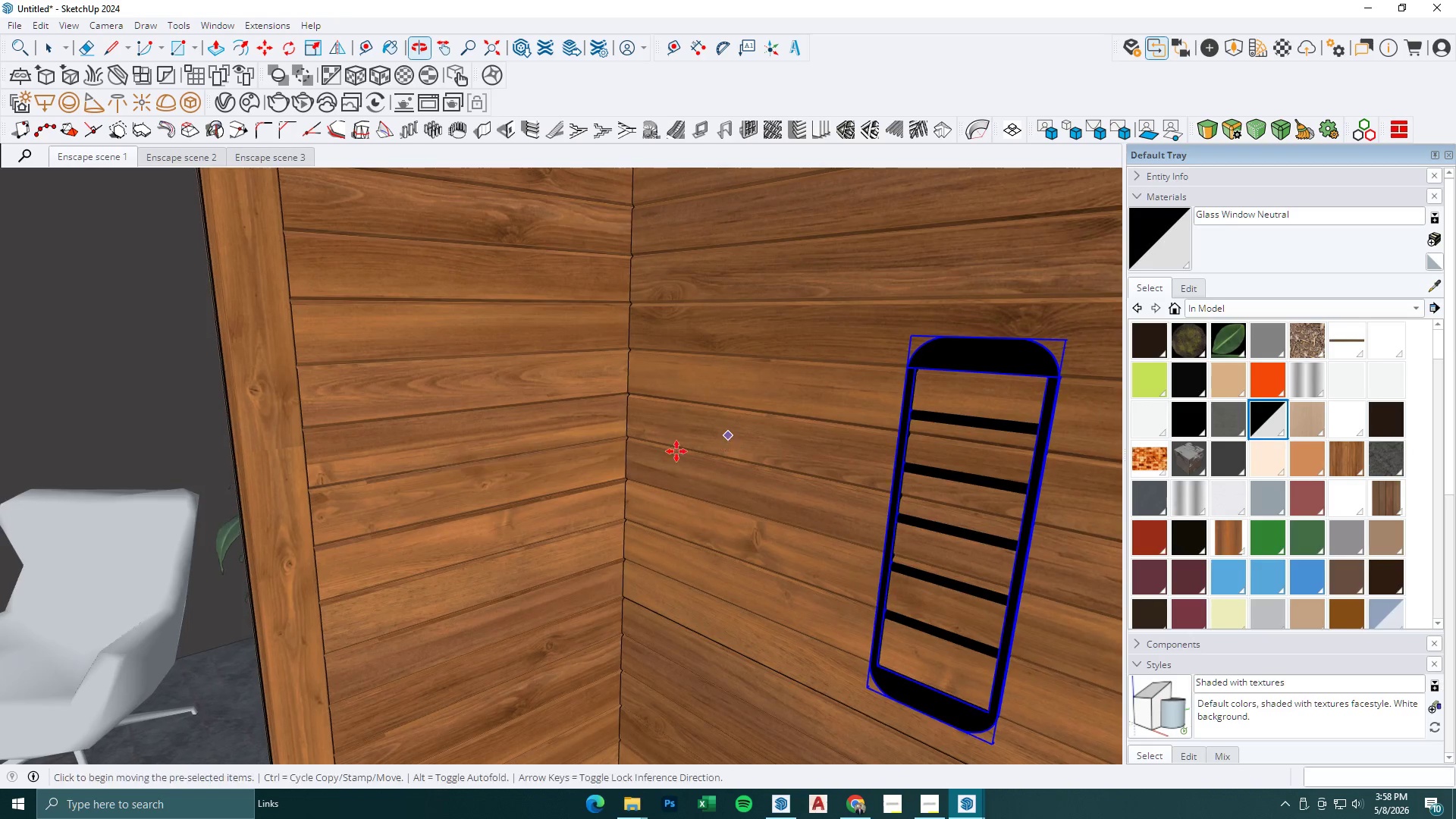 
left_click([613, 454])
 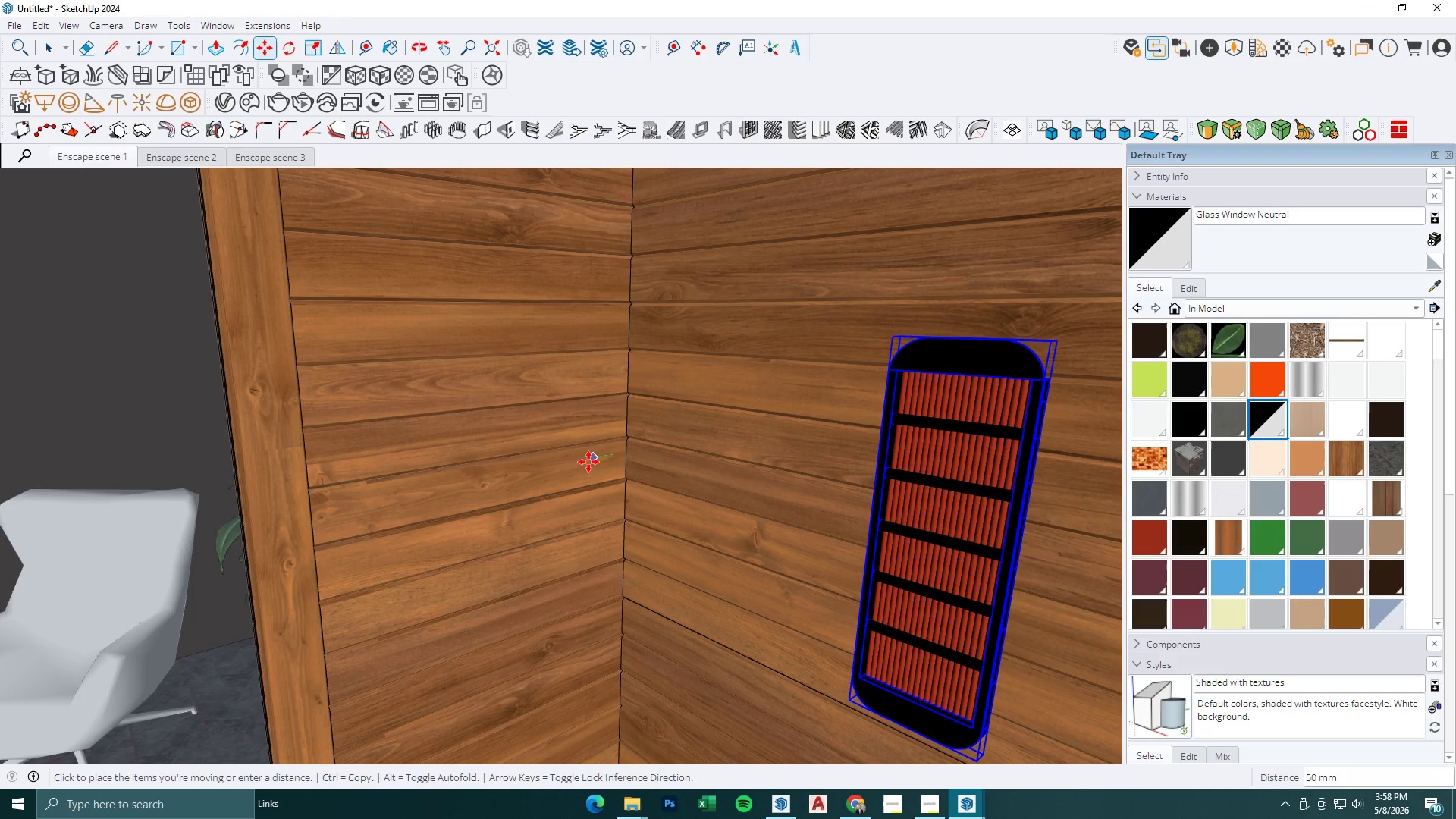 
left_click([588, 462])
 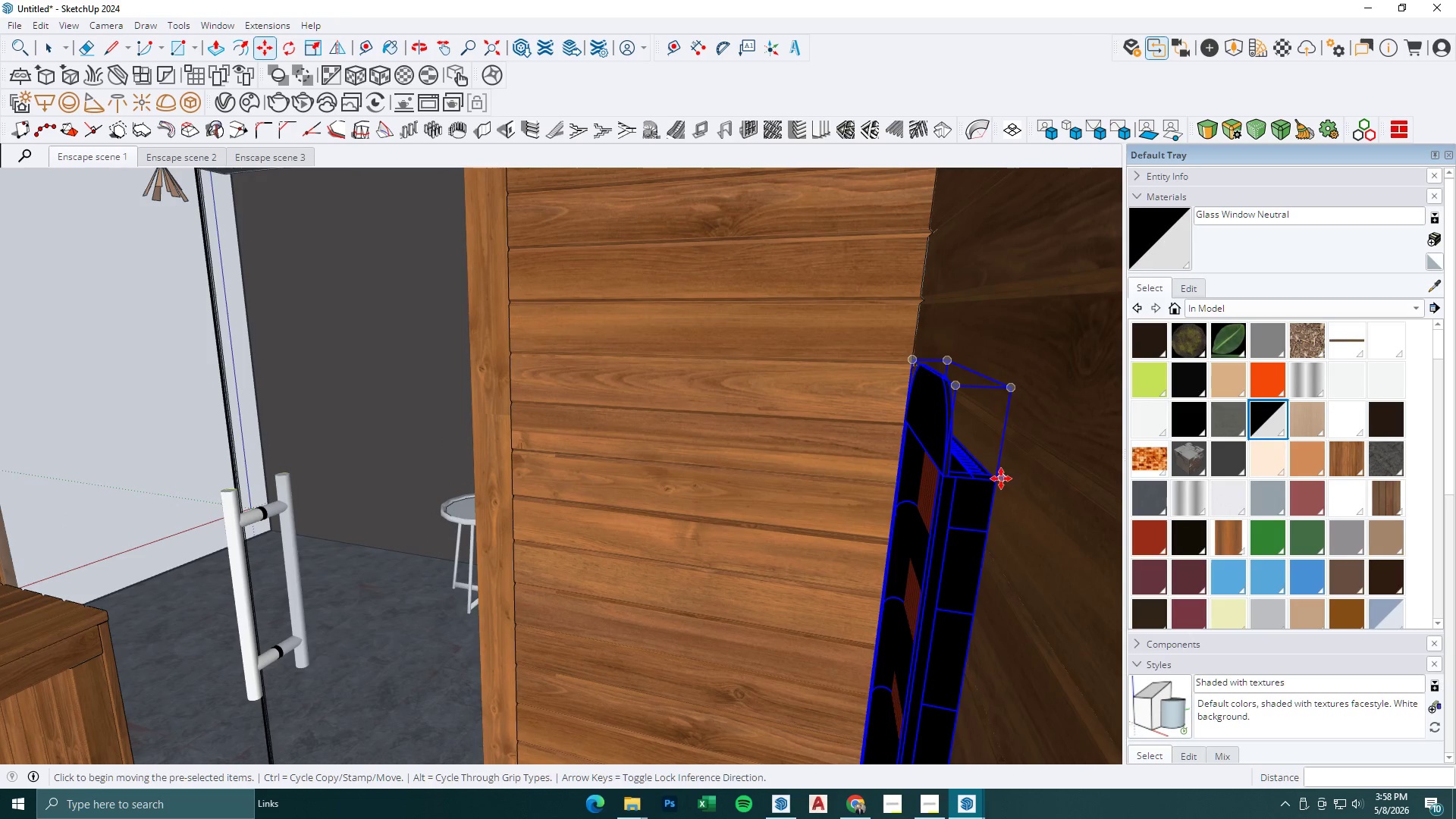 
left_click([998, 479])
 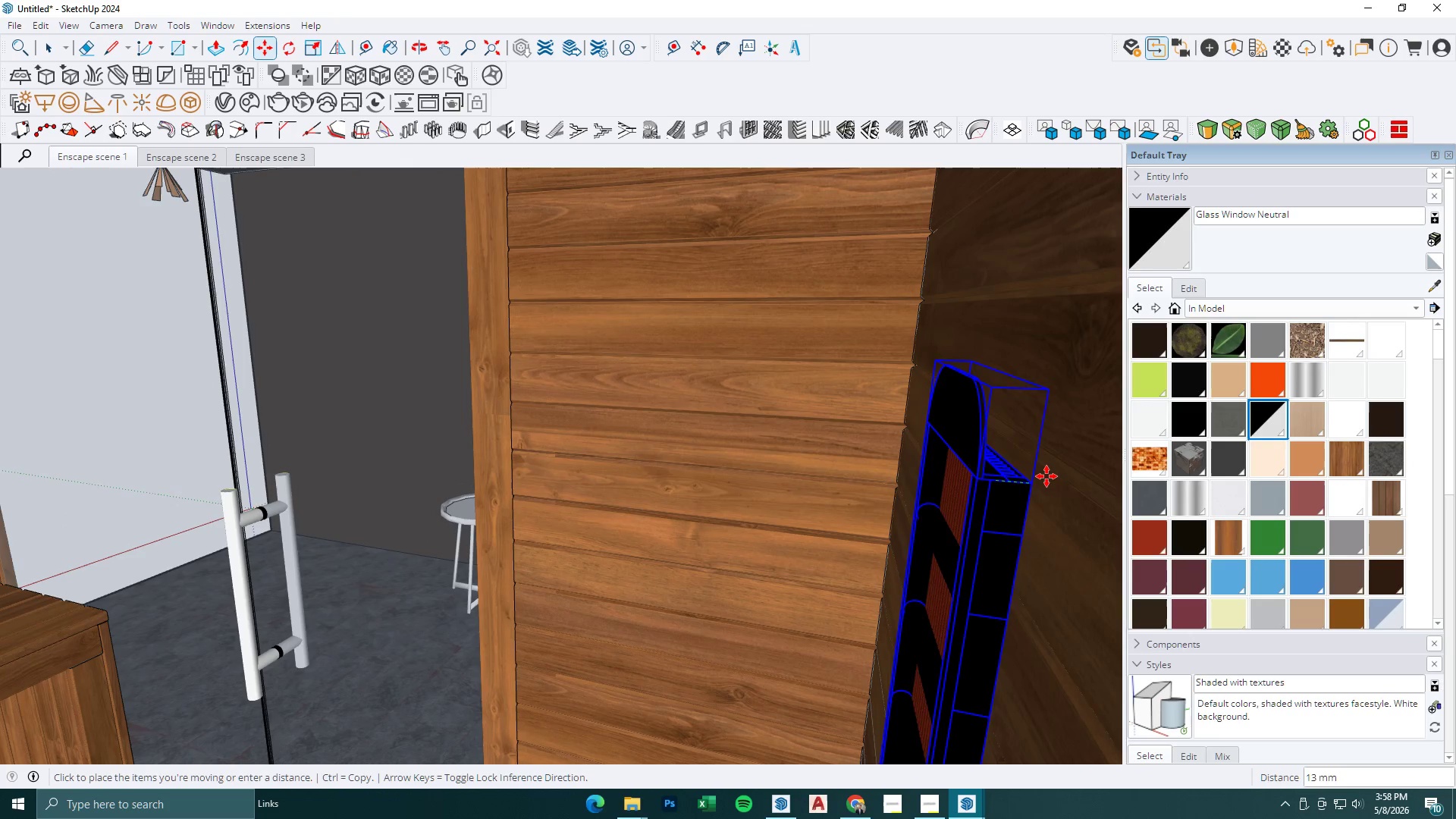 
hold_key(key=ShiftLeft, duration=1.06)
 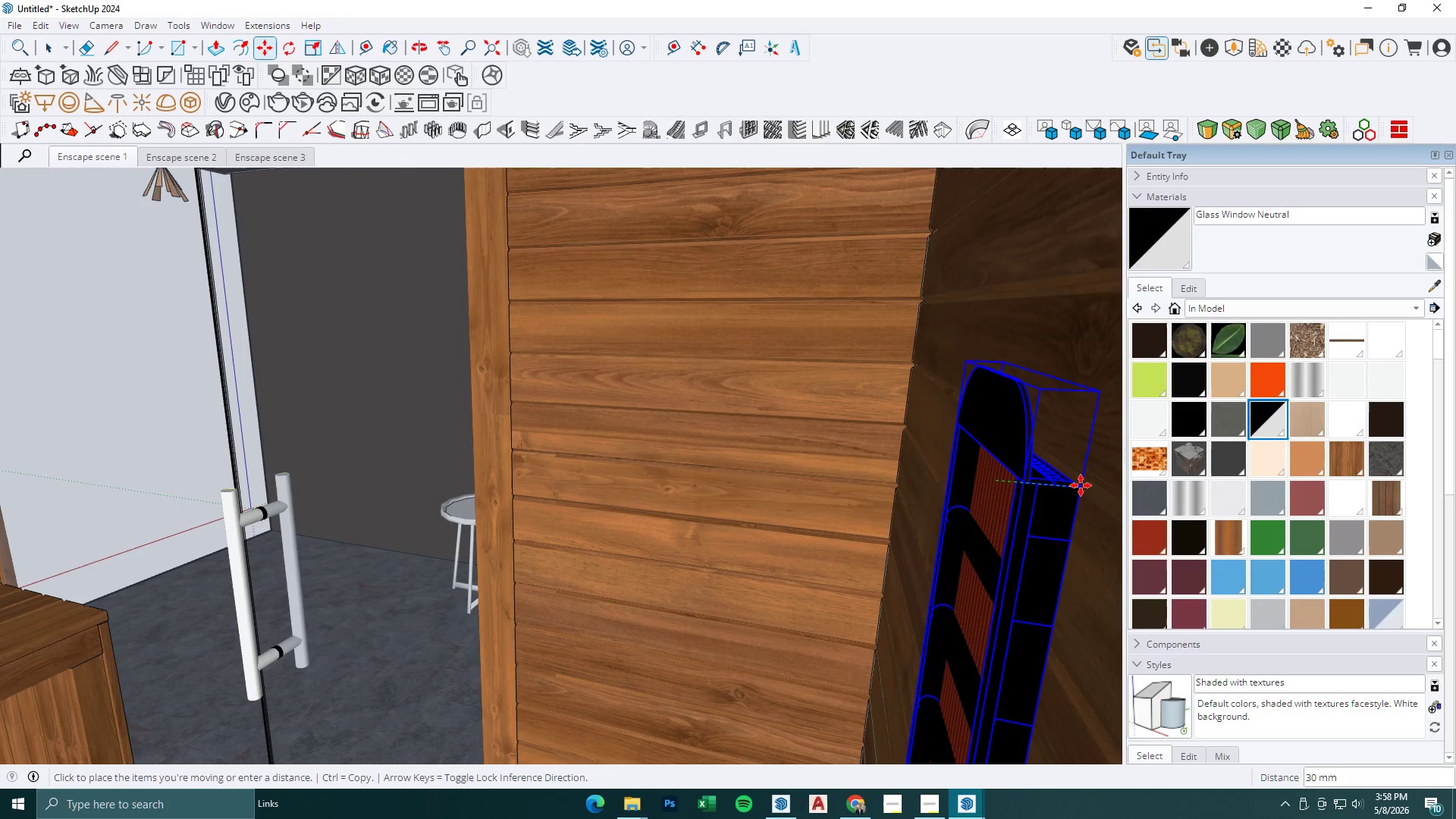 
hold_key(key=ShiftLeft, duration=1.5)
 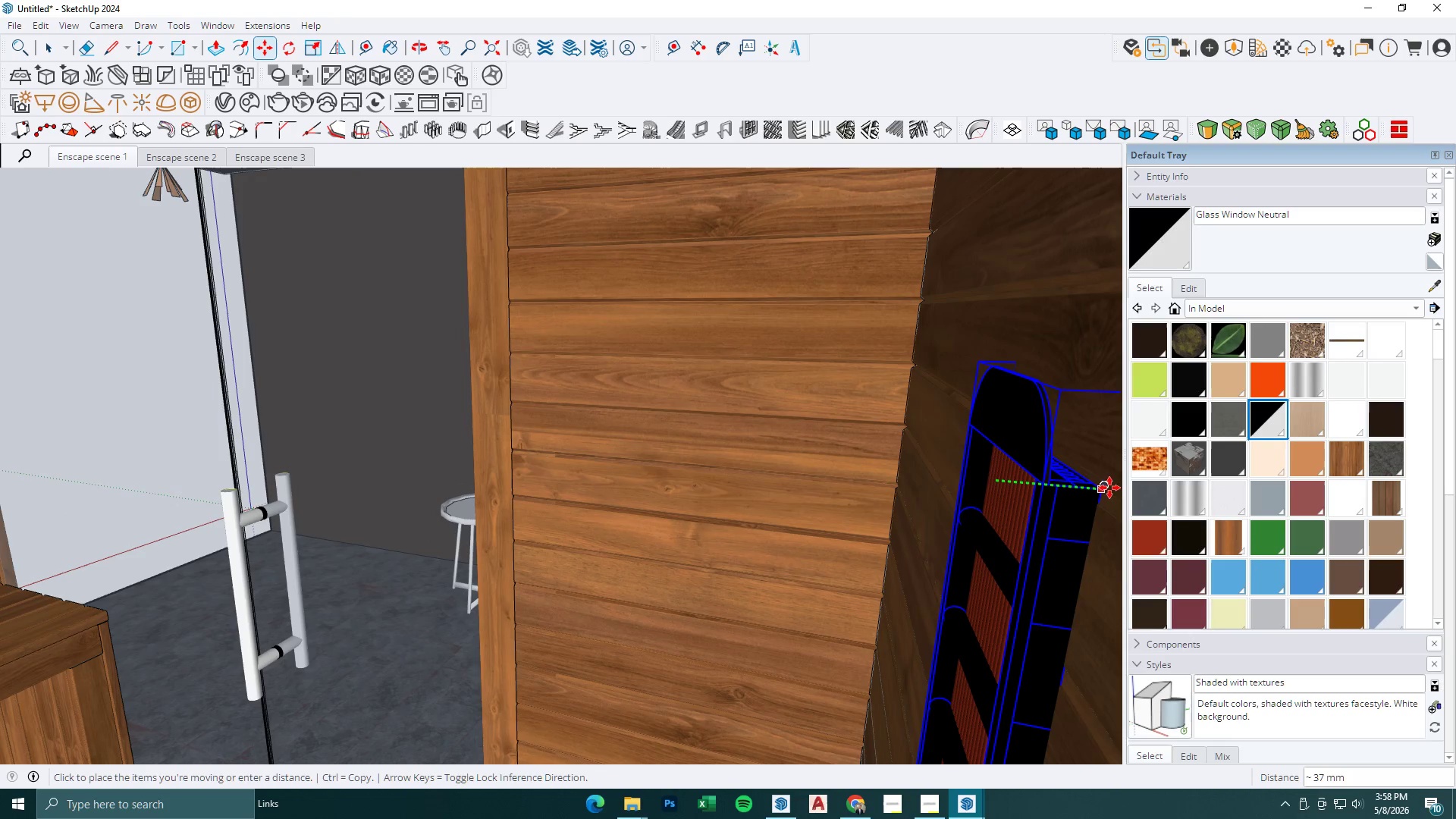 
hold_key(key=ShiftLeft, duration=1.41)
left_click([1109, 488])
 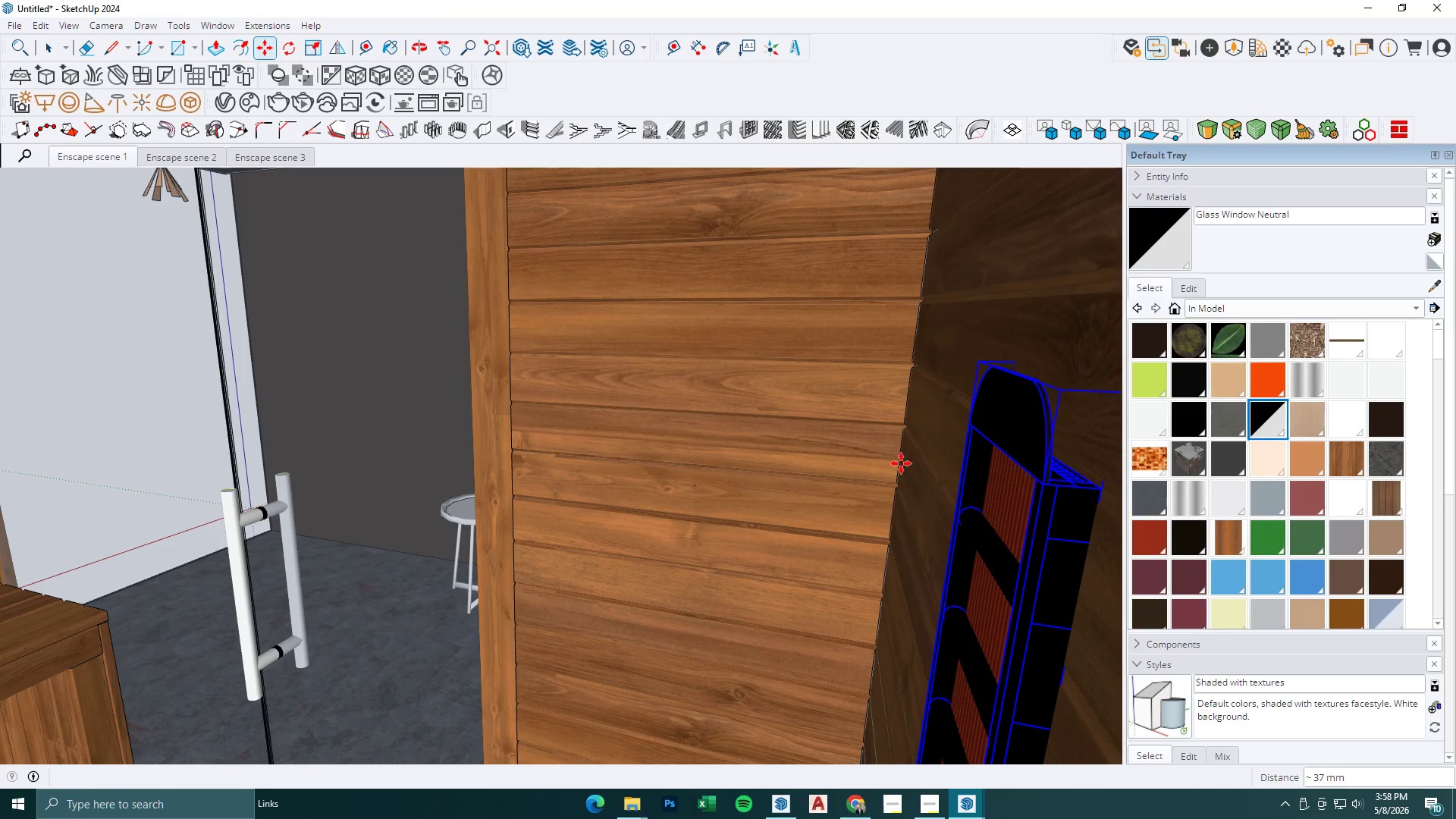 
scroll: coordinate [811, 458], scroll_direction: down, amount: 22.0
 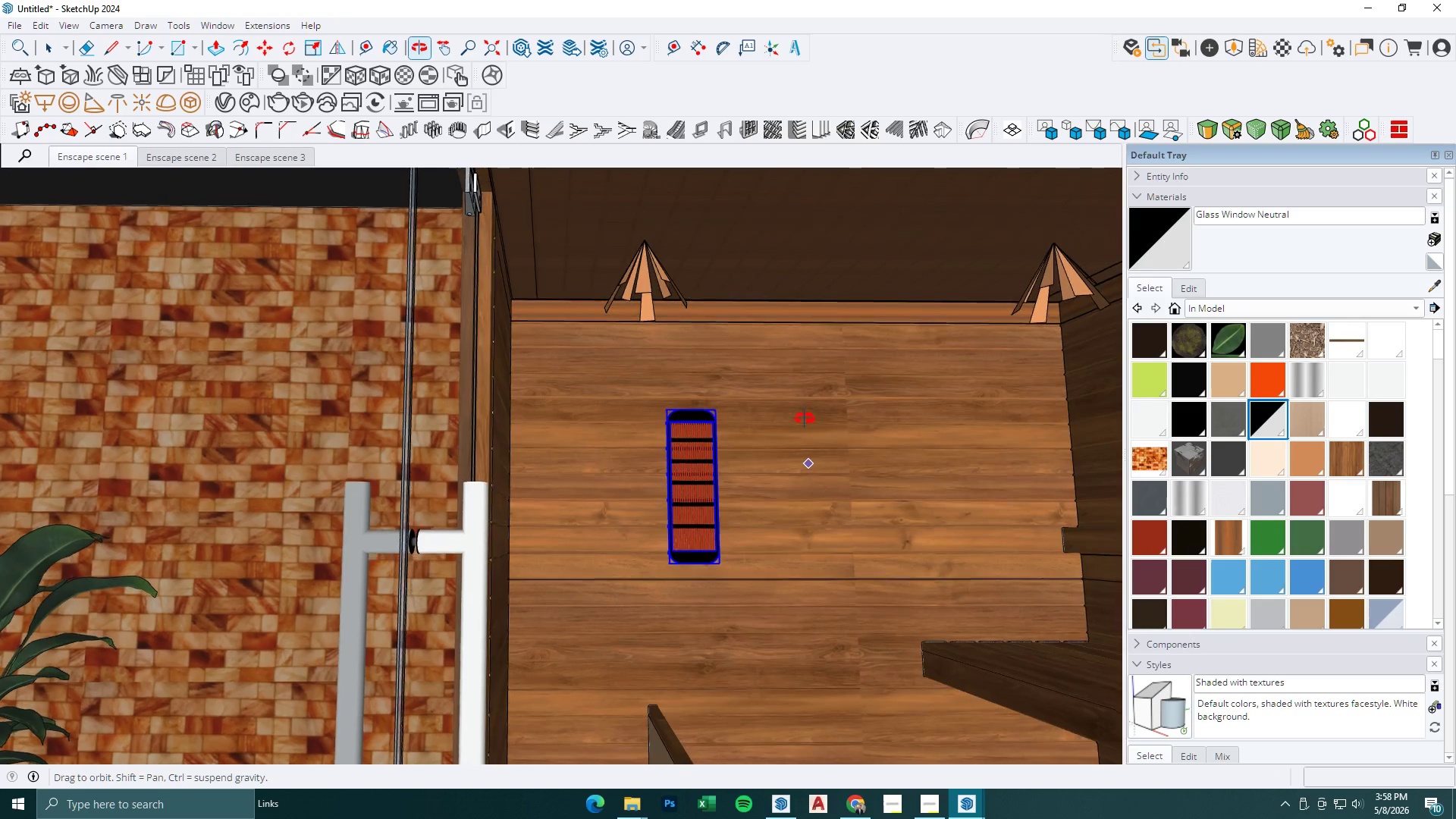 
key(M)
 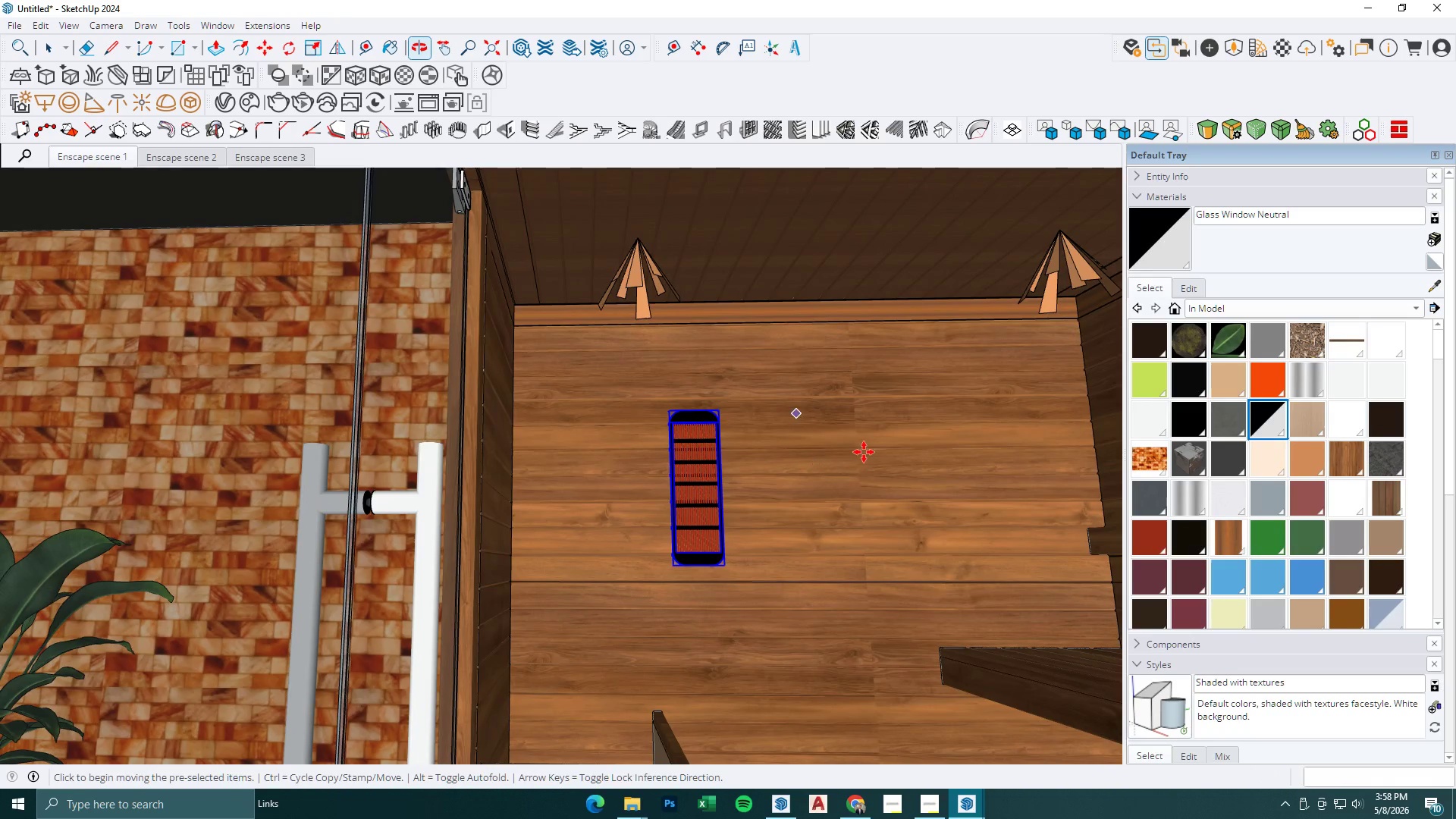 
left_click([864, 452])
 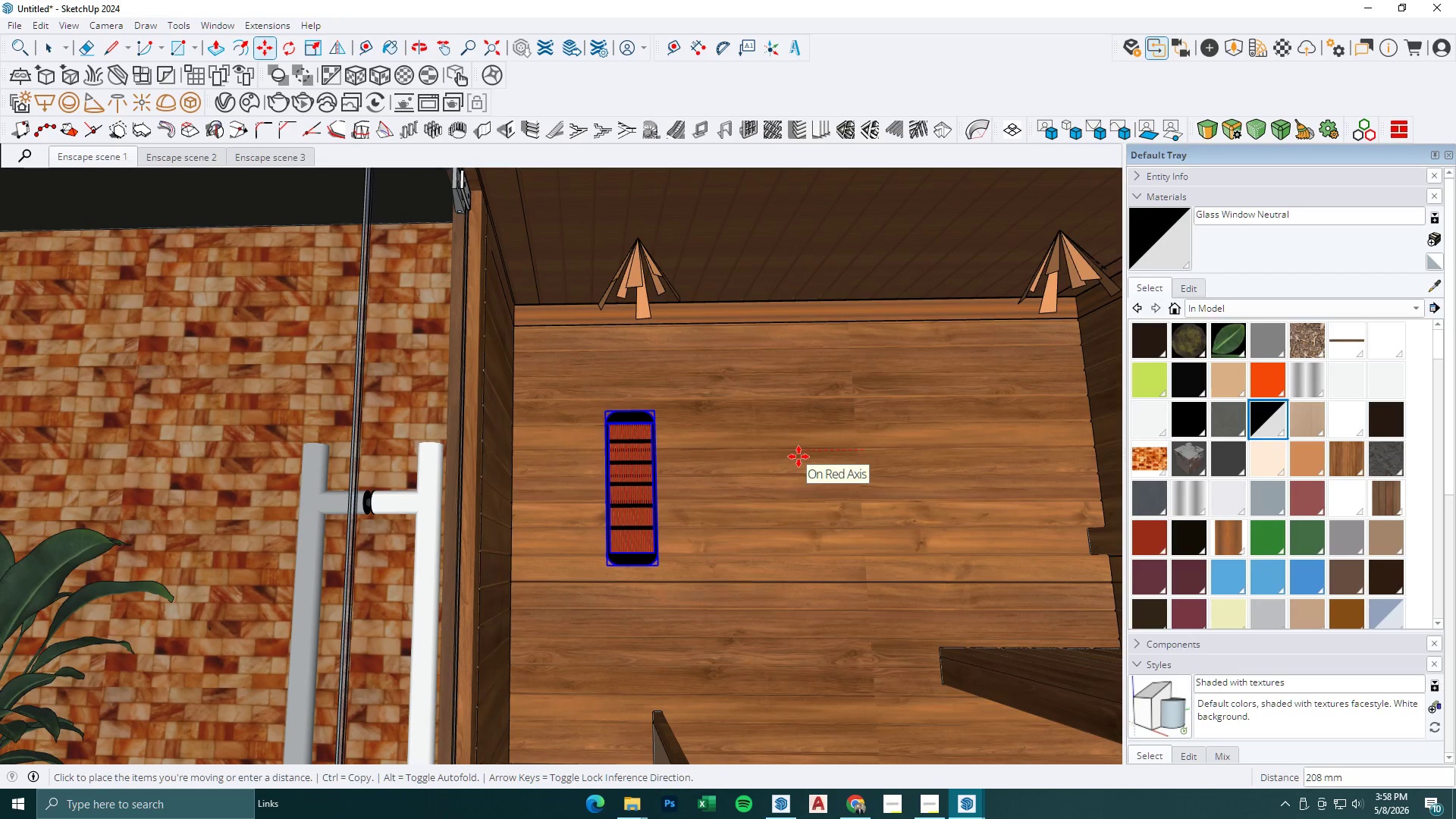 
left_click([799, 457])
 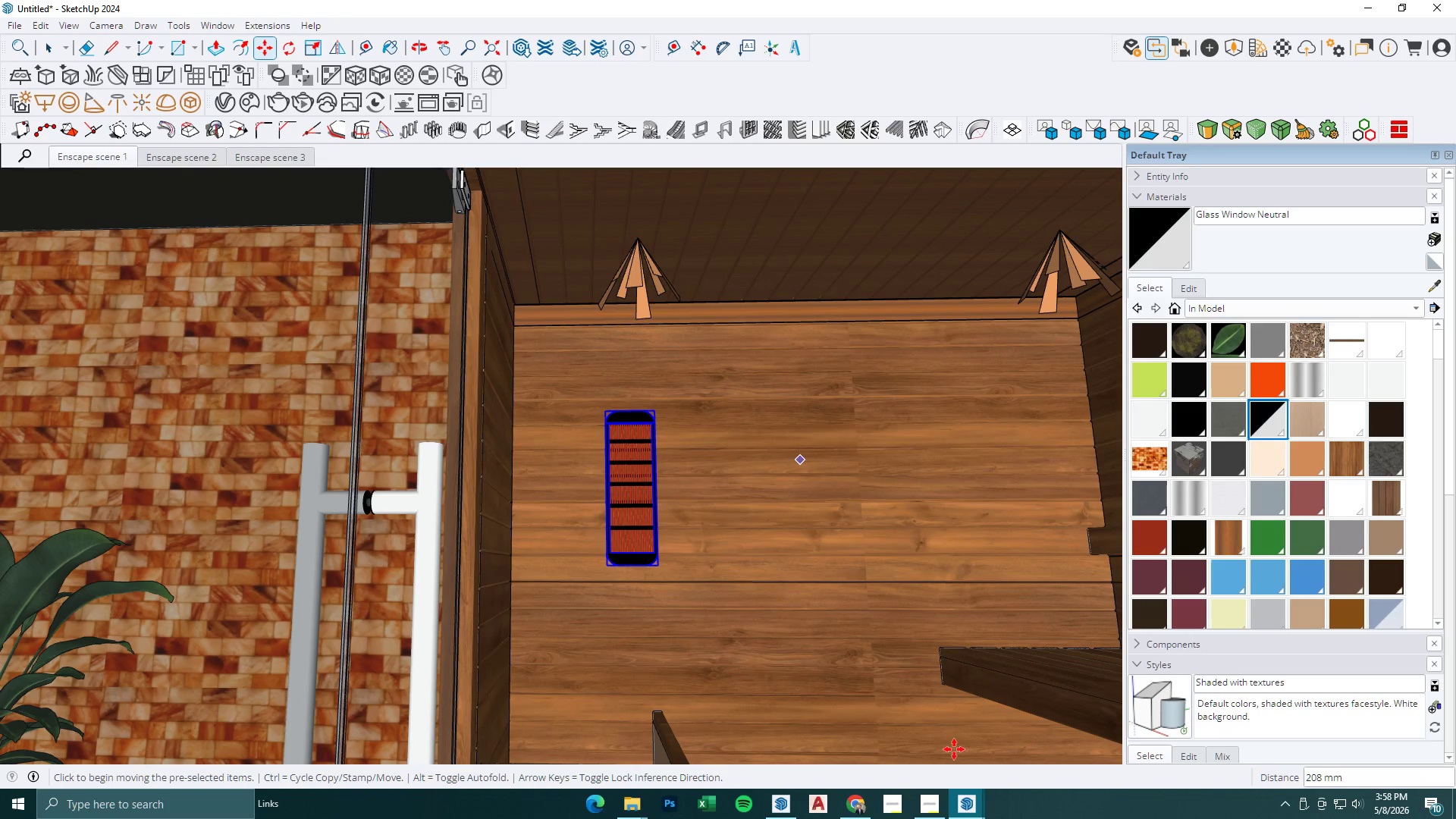 
left_click([965, 800])
 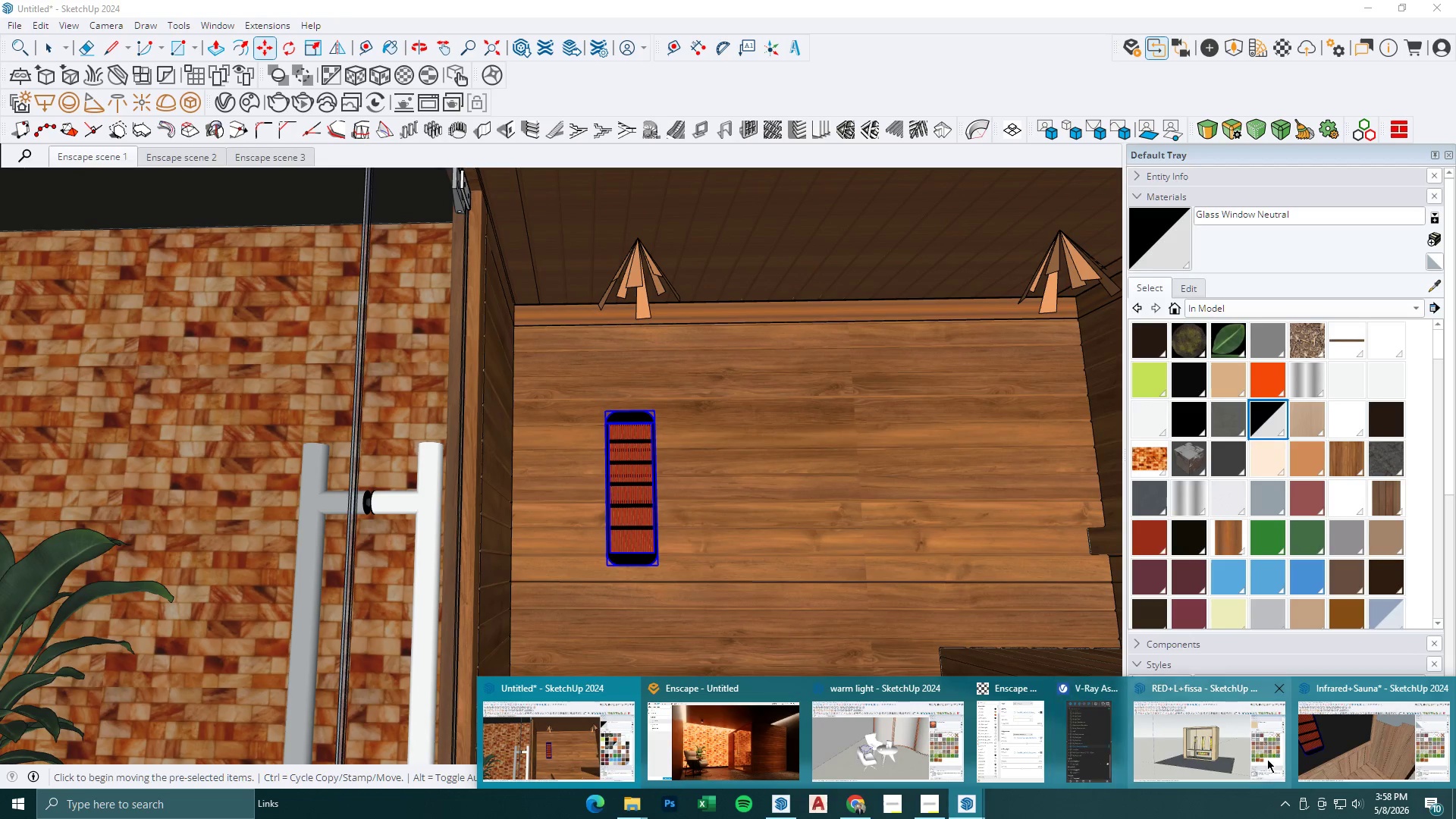 
mouse_move([1358, 758])
 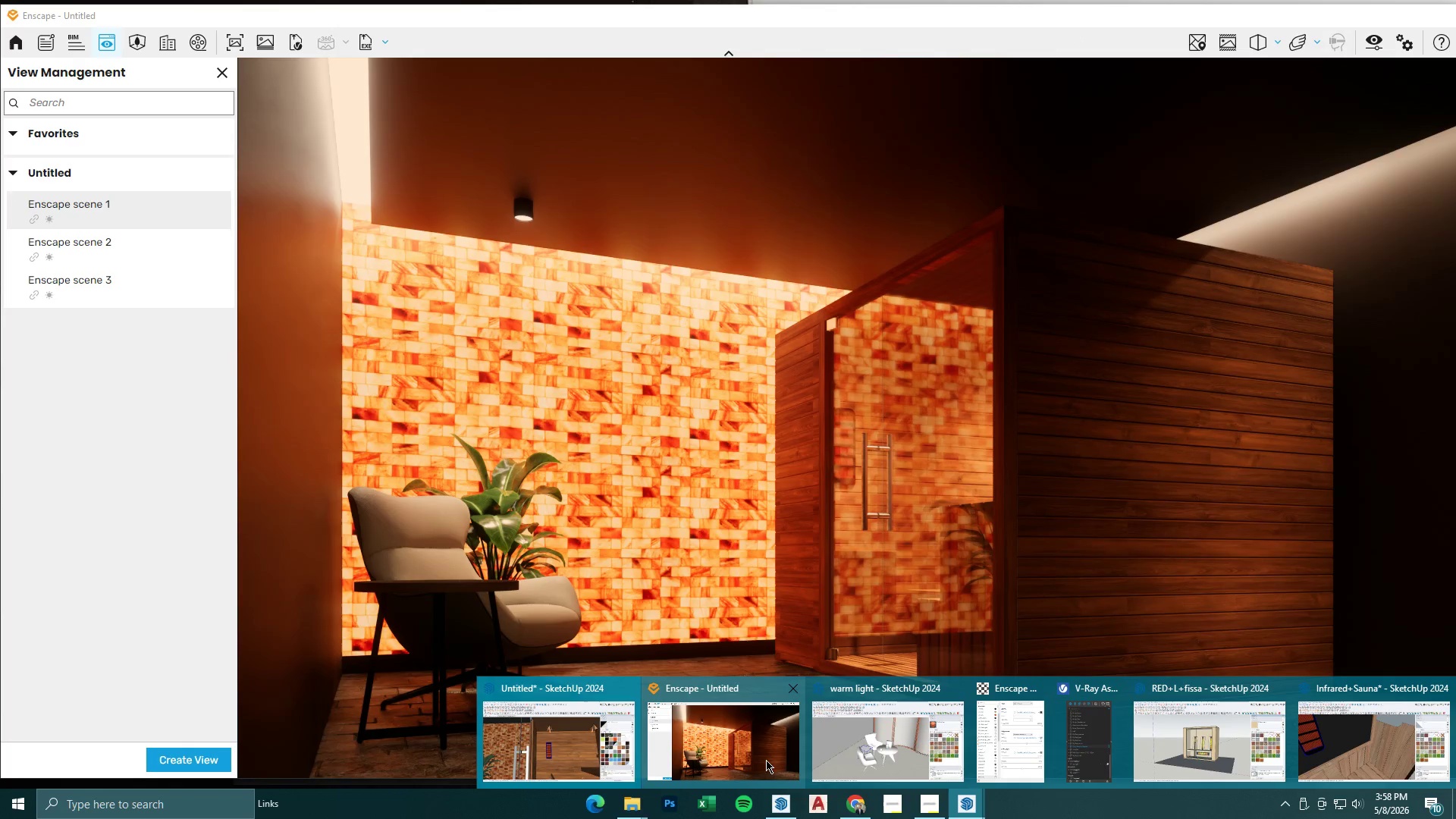 
left_click([766, 760])
 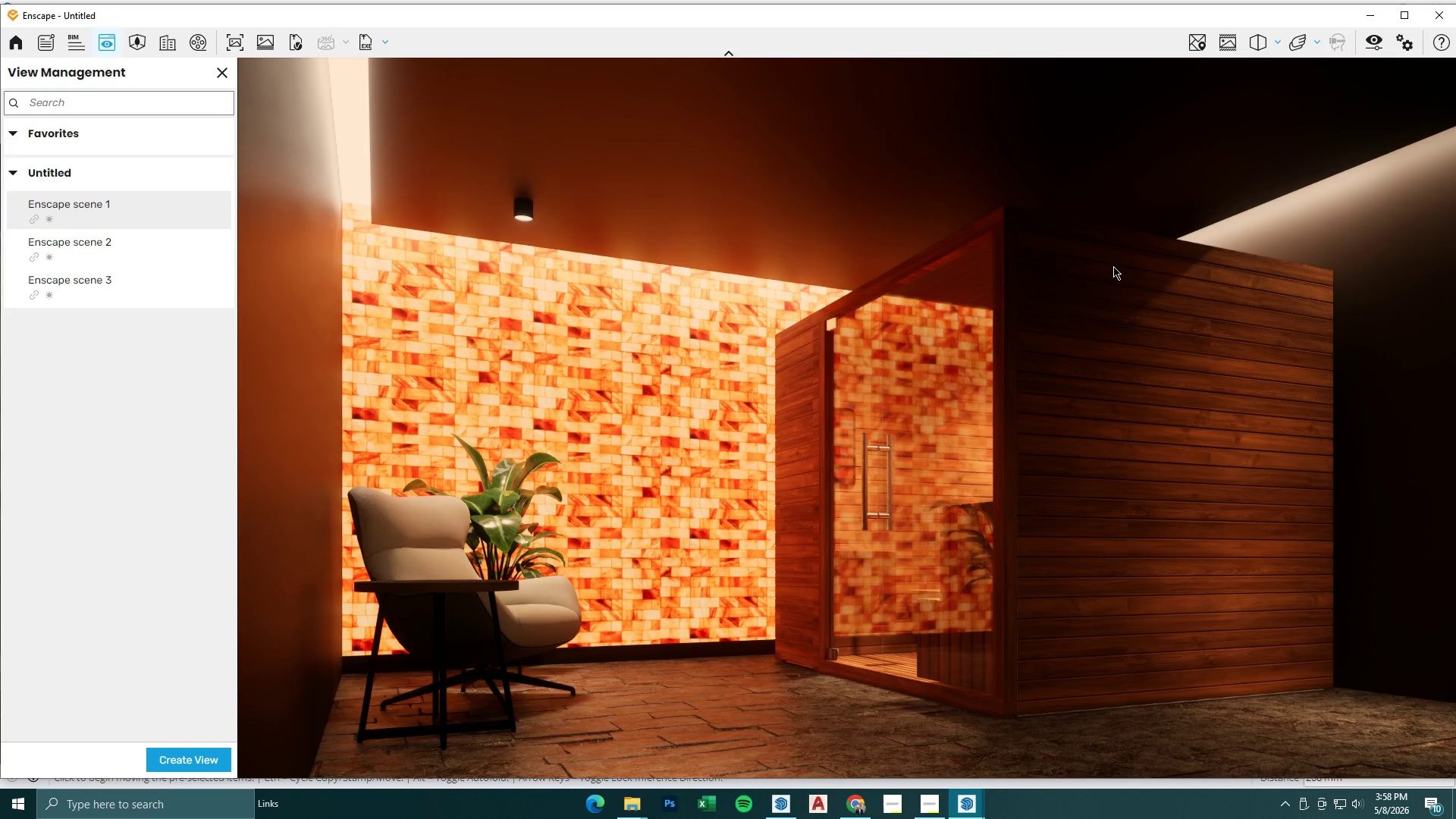 
left_click([1370, 11])
 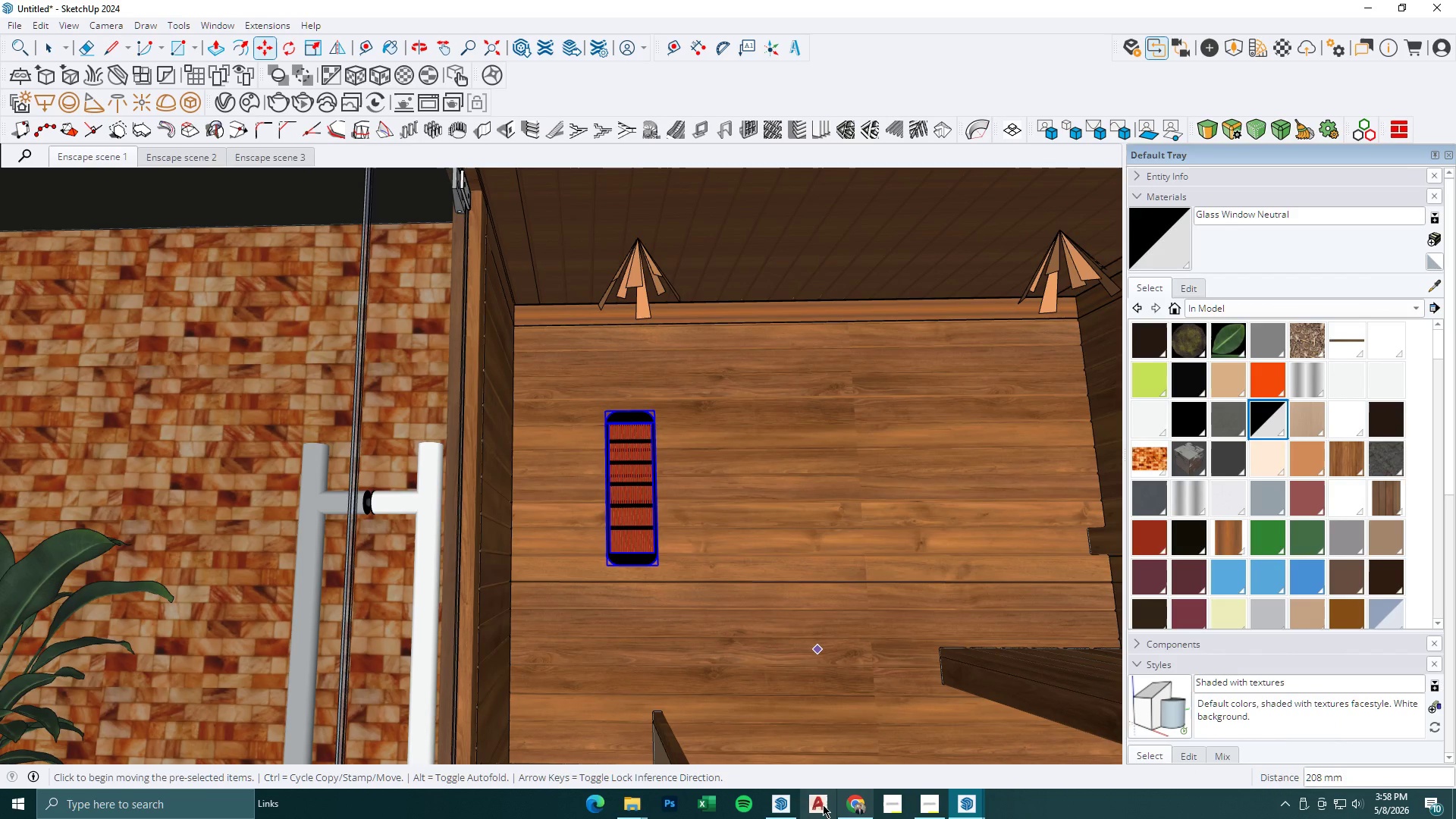 
left_click([855, 804])
 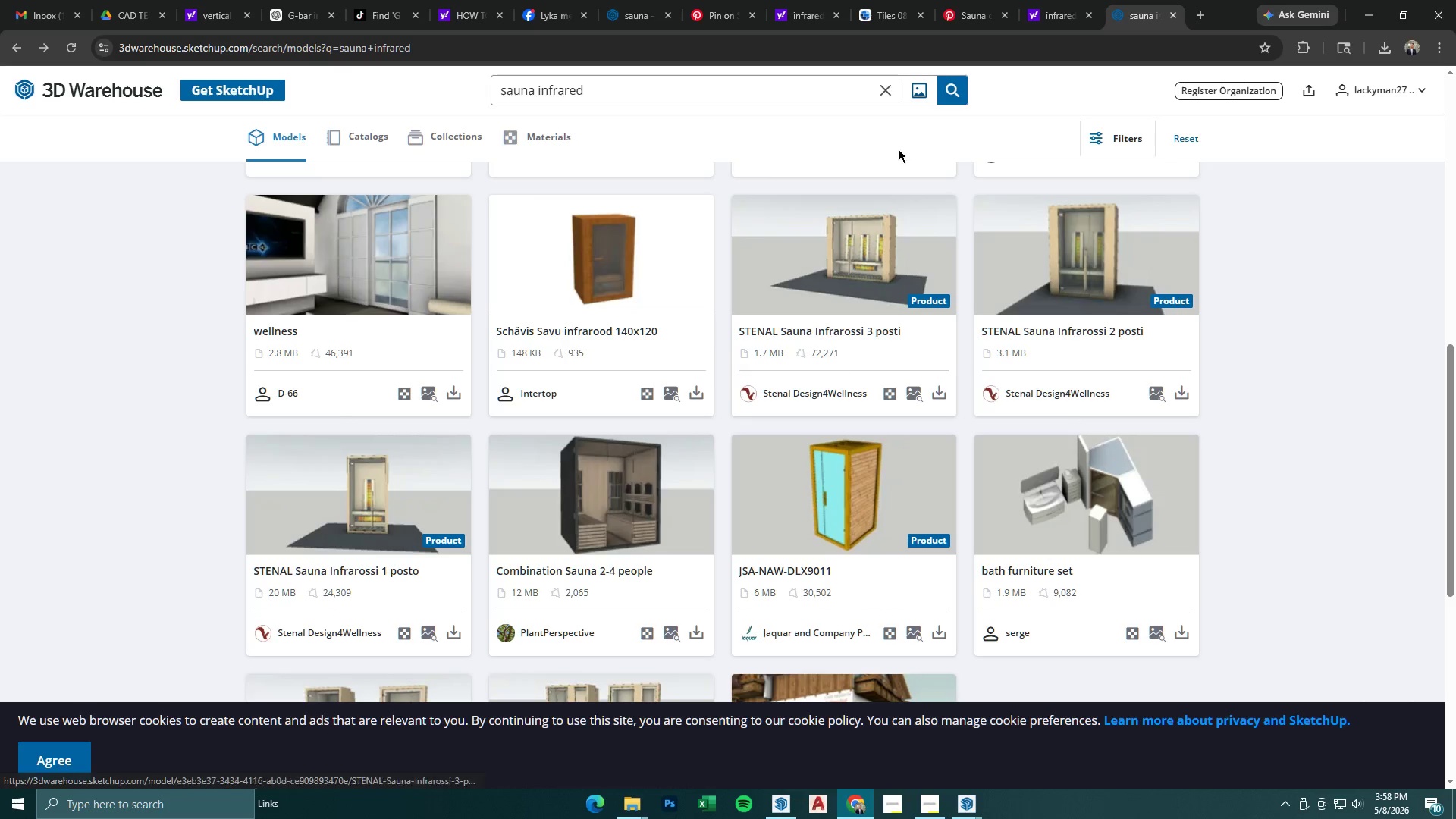 
left_click([962, 0])
 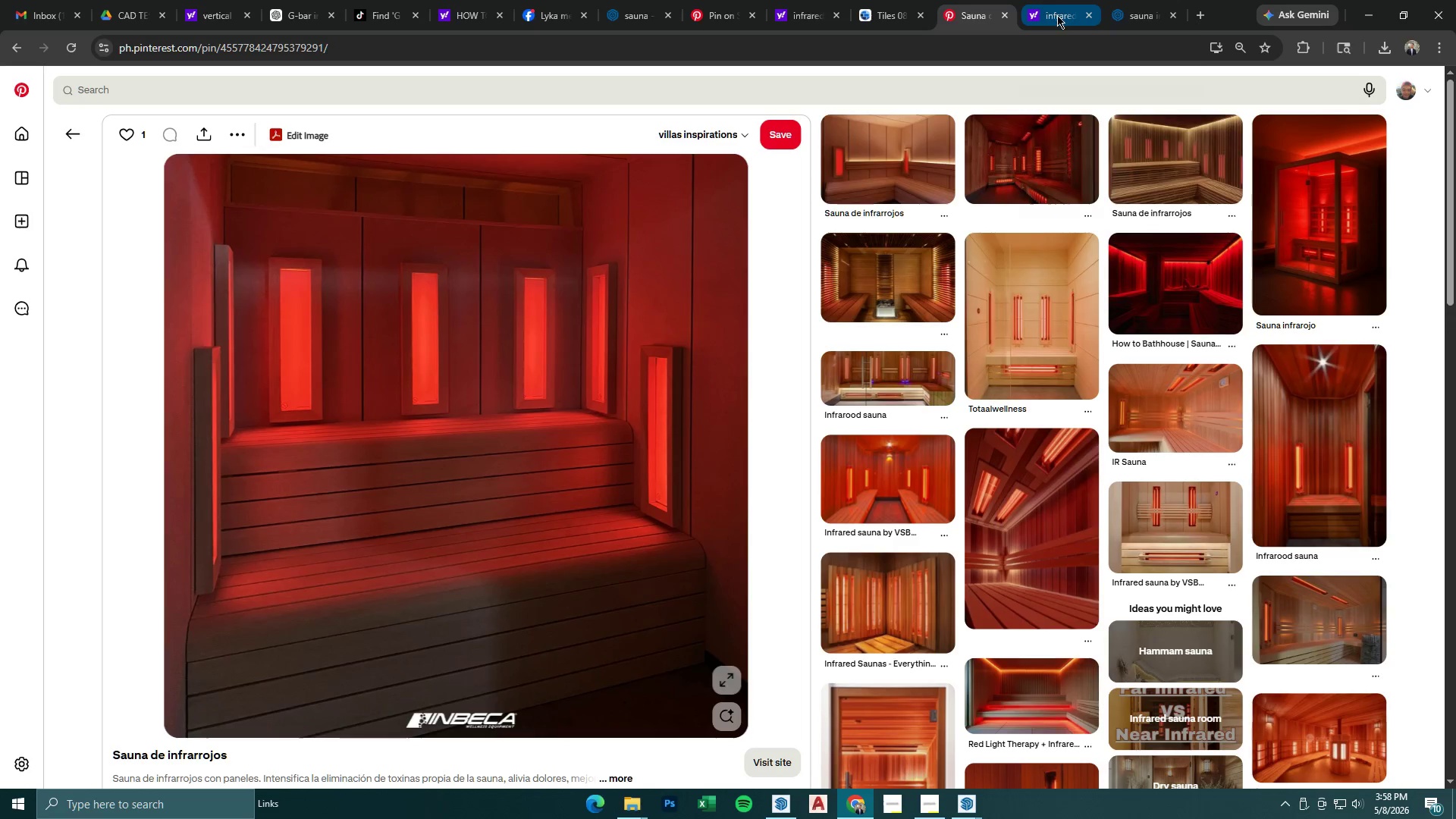 
left_click([1061, 15])
 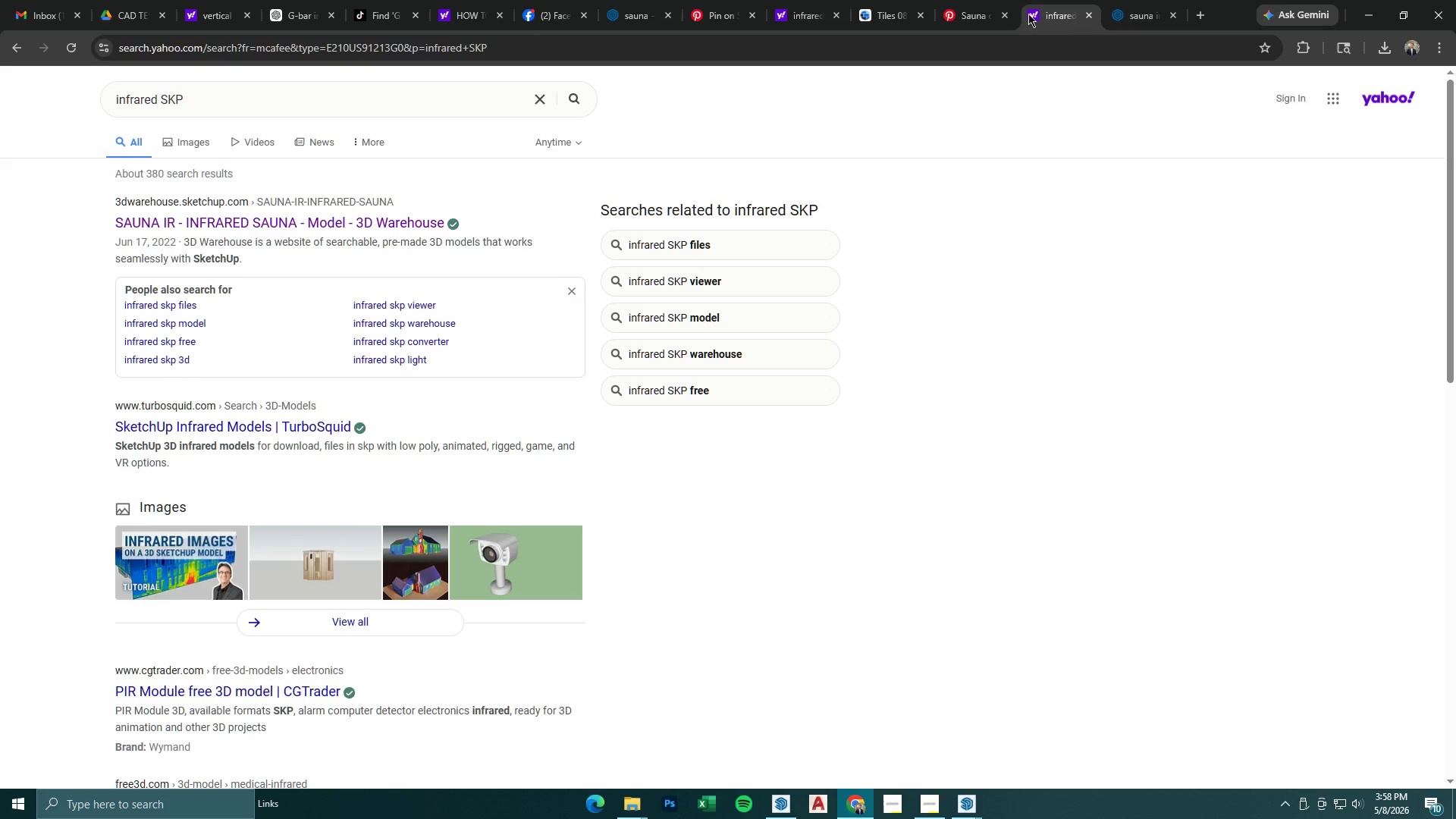 
left_click([978, 0])
 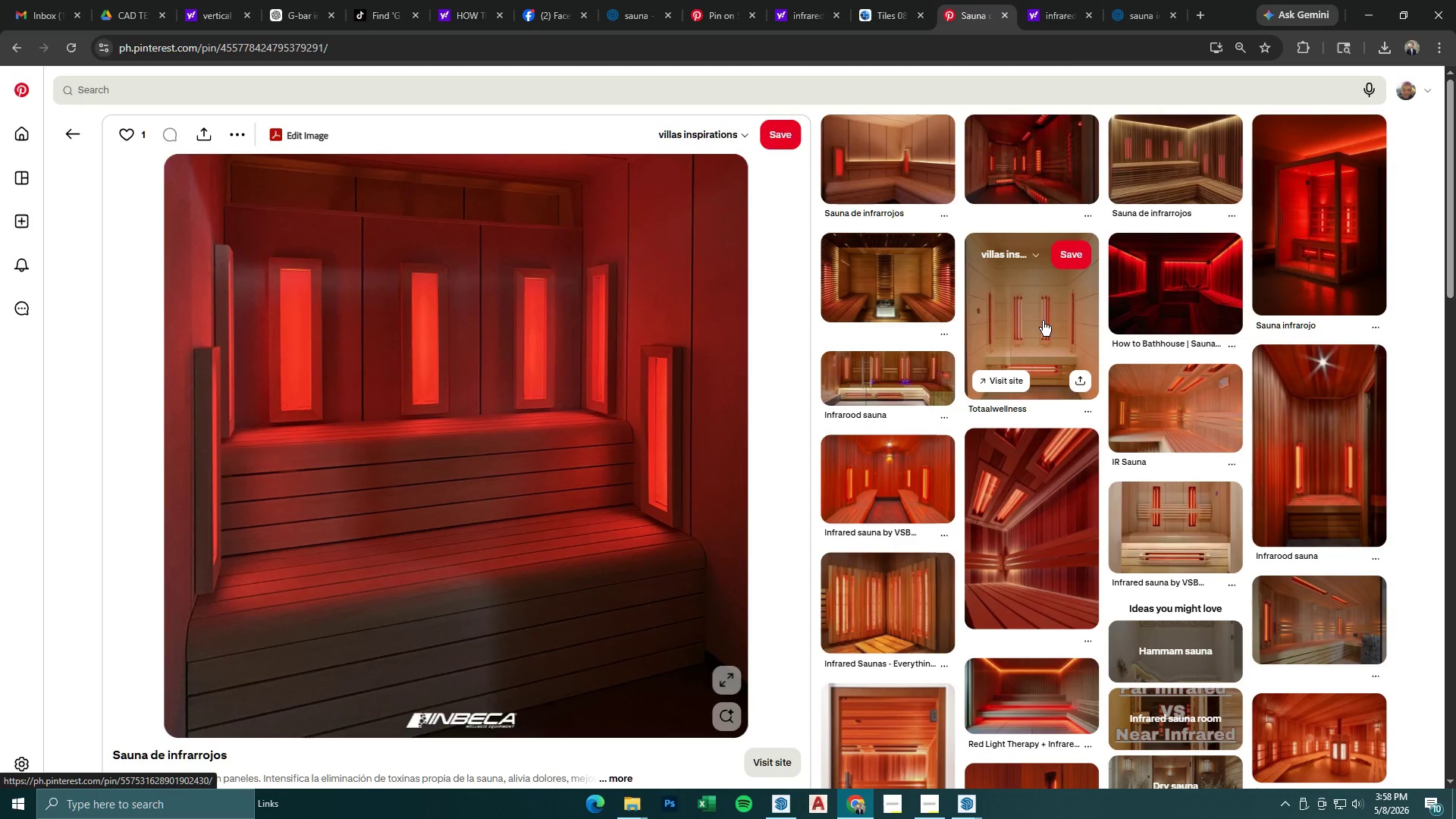 
left_click([1043, 321])
 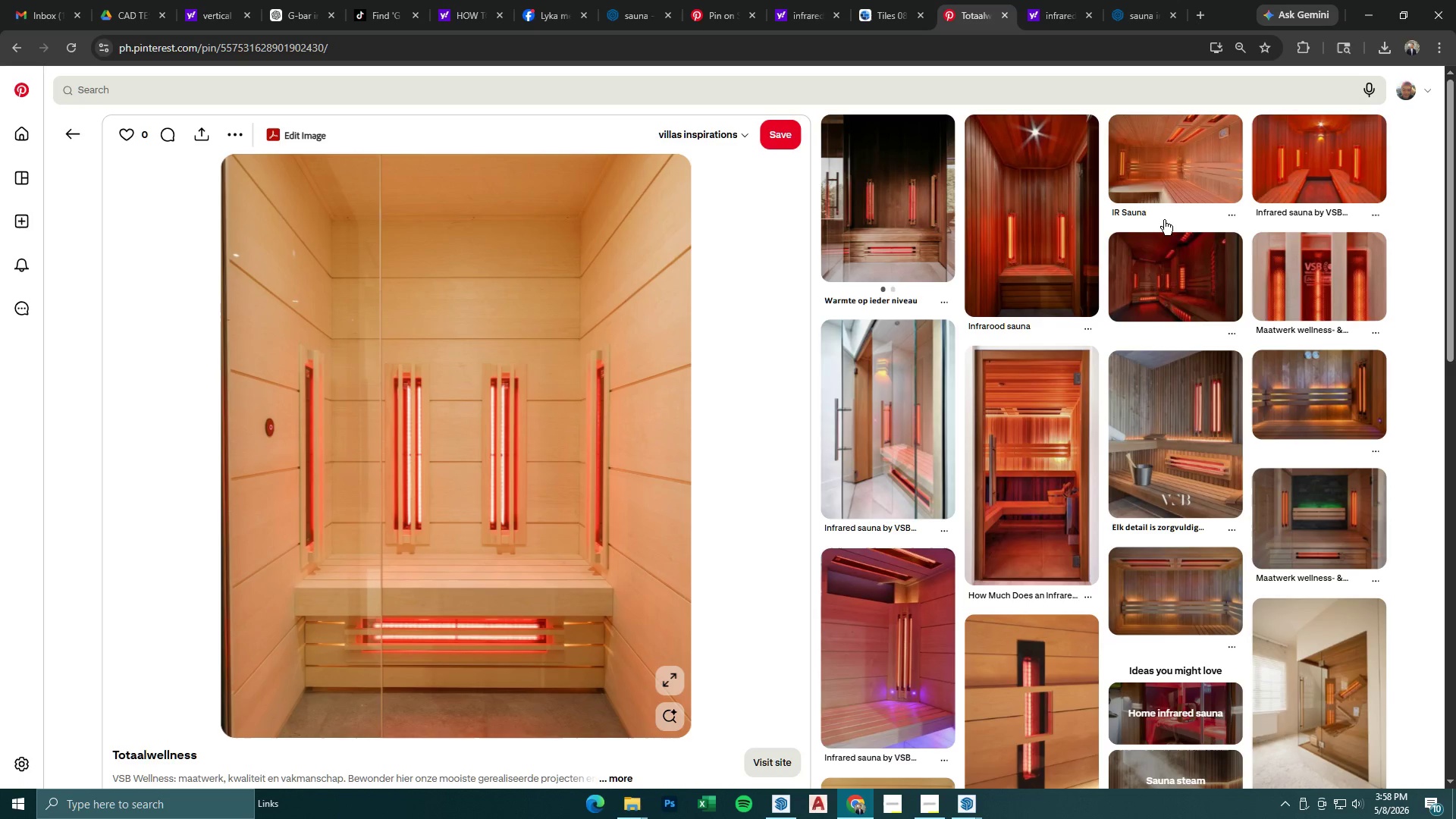 
wait(7.48)
 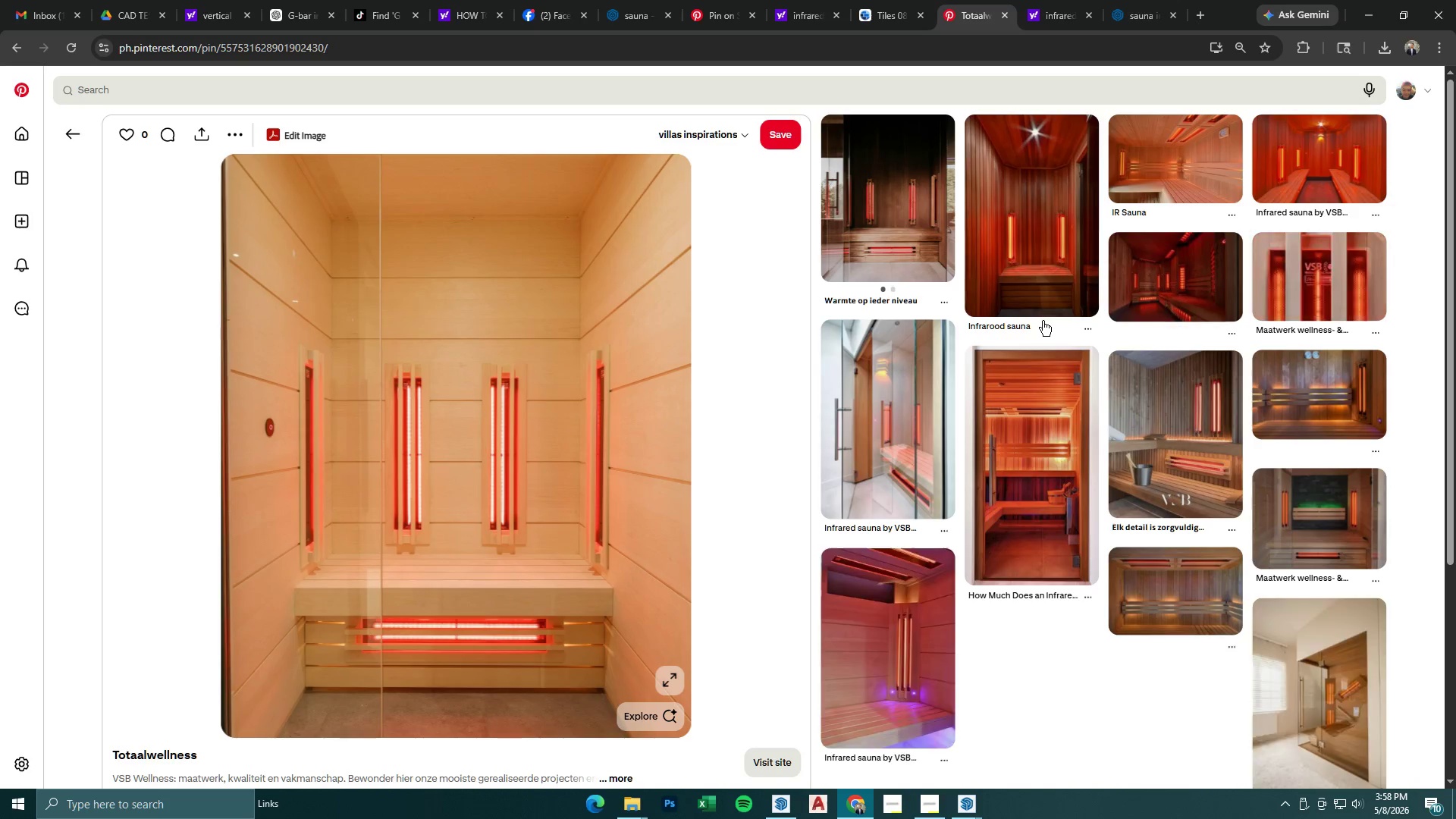 
left_click([1379, 8])
 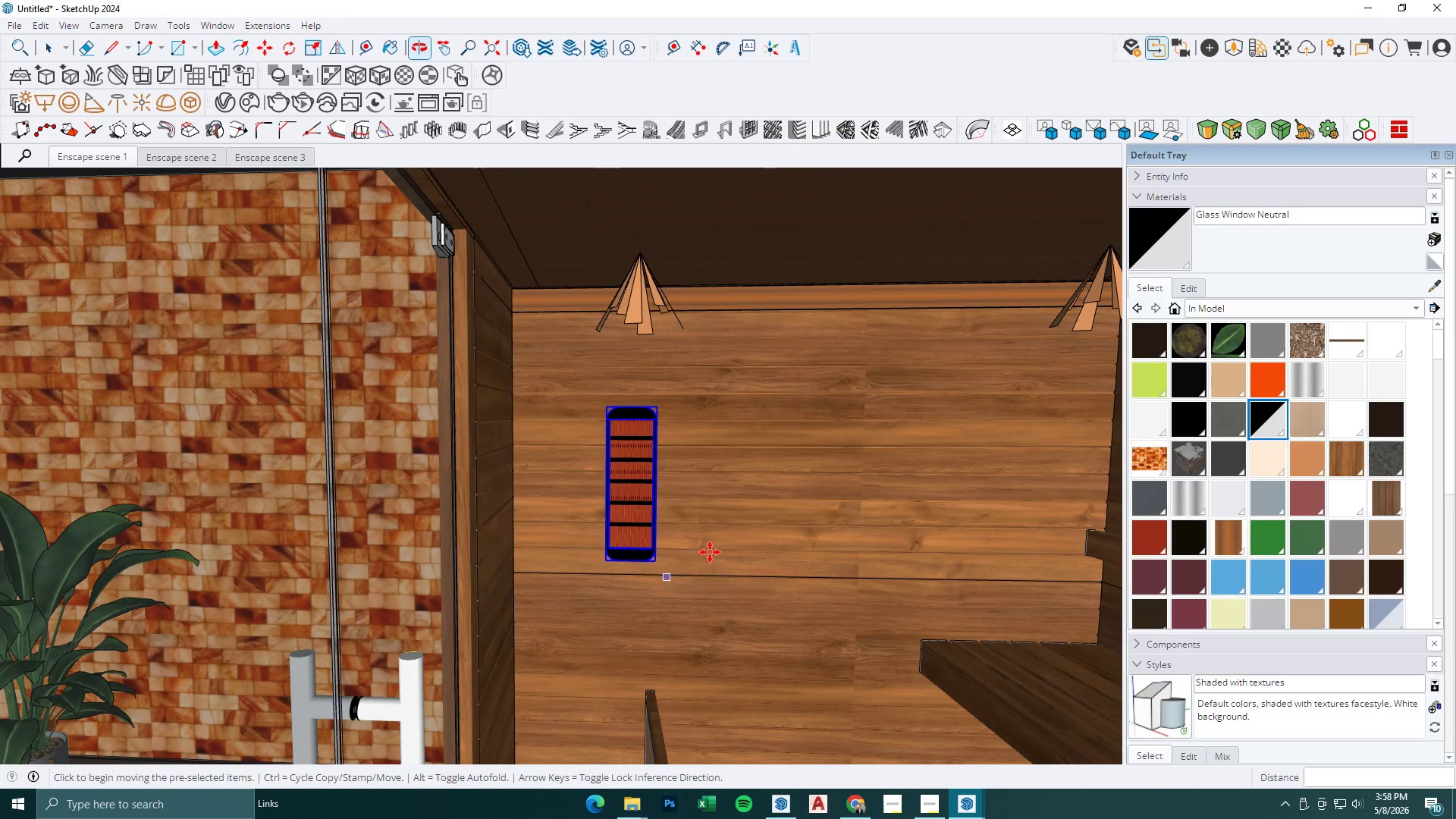 
left_click_drag(start_coordinate=[627, 597], to_coordinate=[631, 597])
 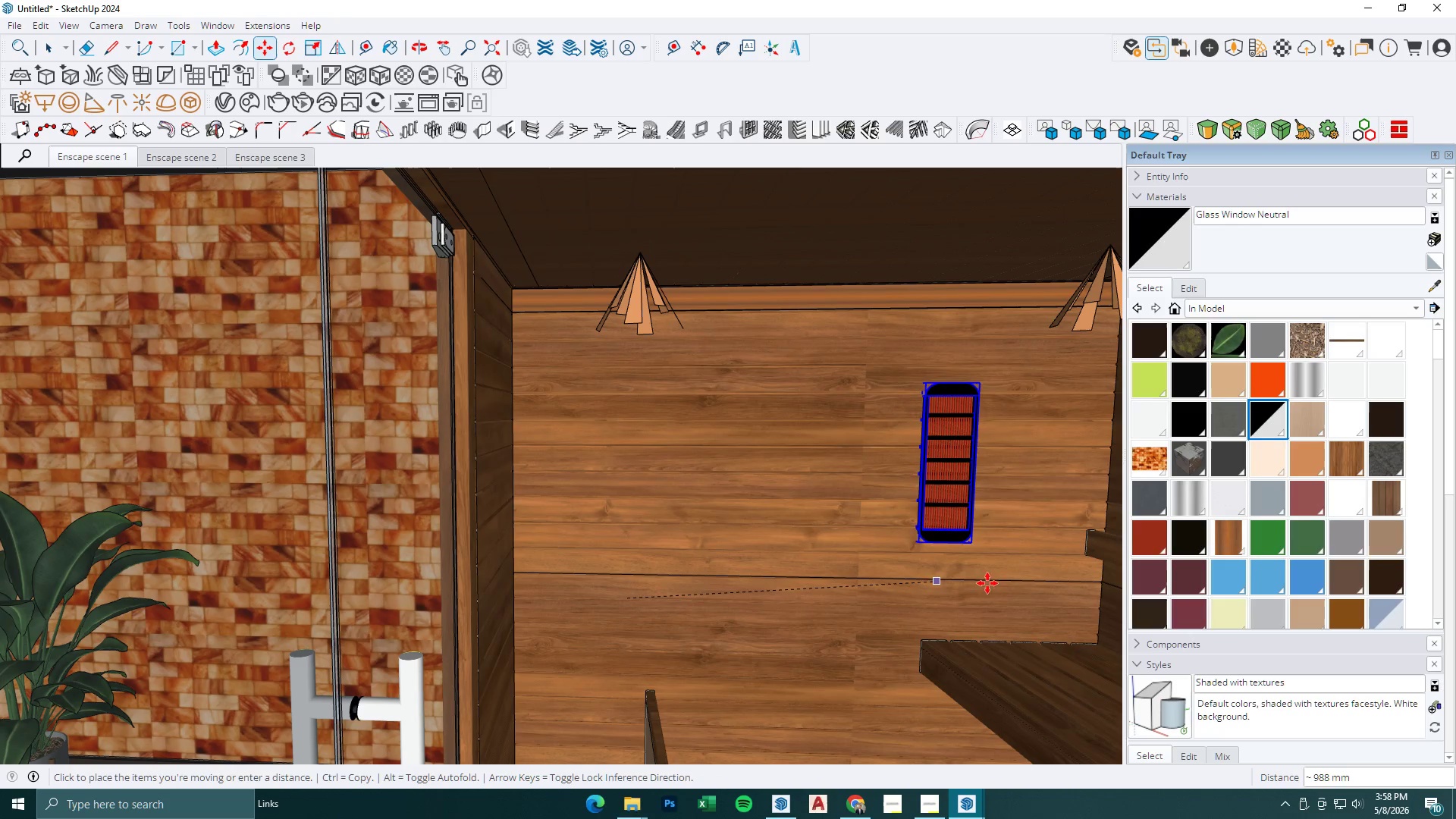 
key(Control+ControlLeft)
 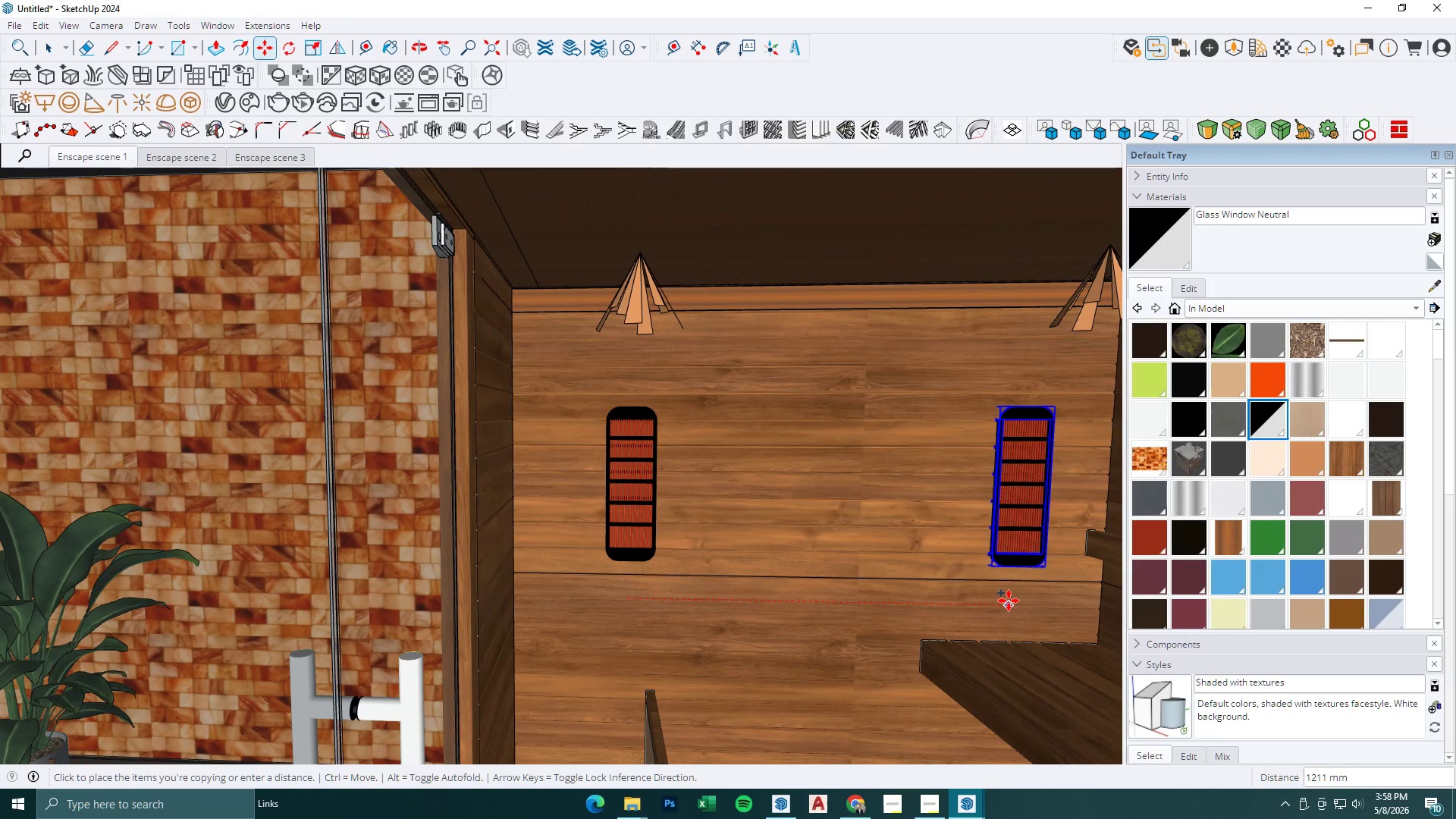 
left_click([1009, 601])
 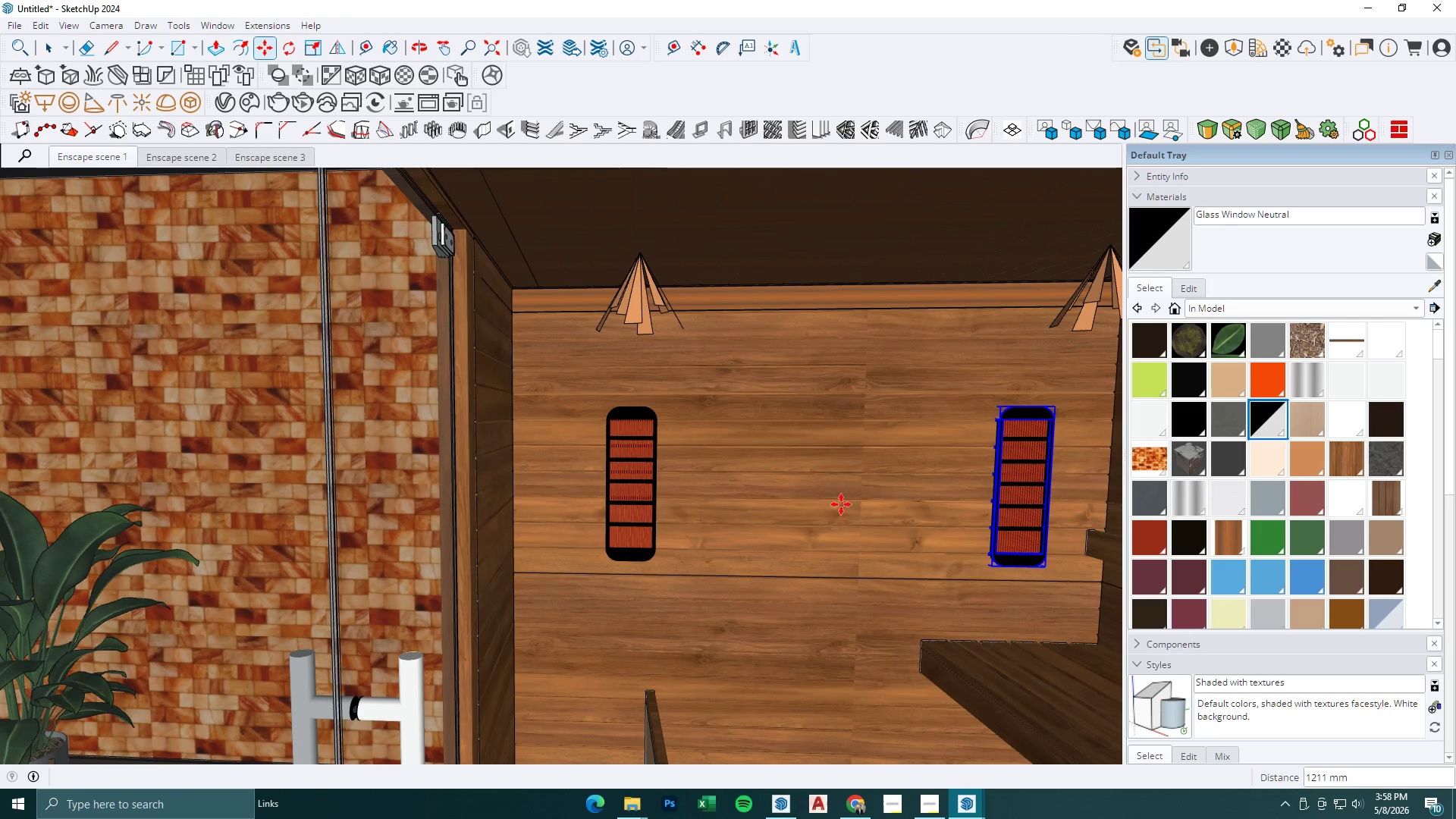 
scroll: coordinate [827, 500], scroll_direction: down, amount: 1.0
 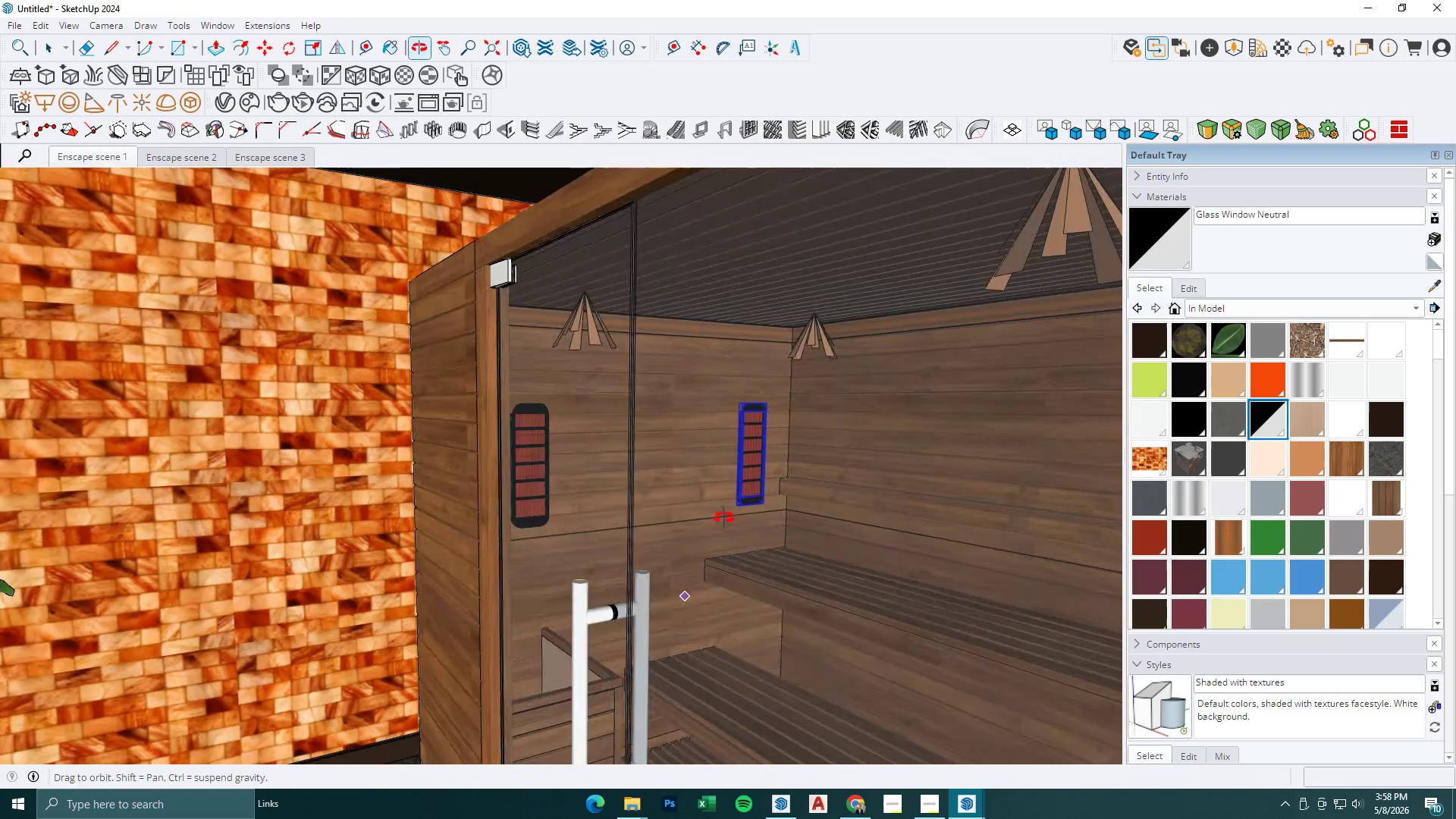 
wait(6.84)
 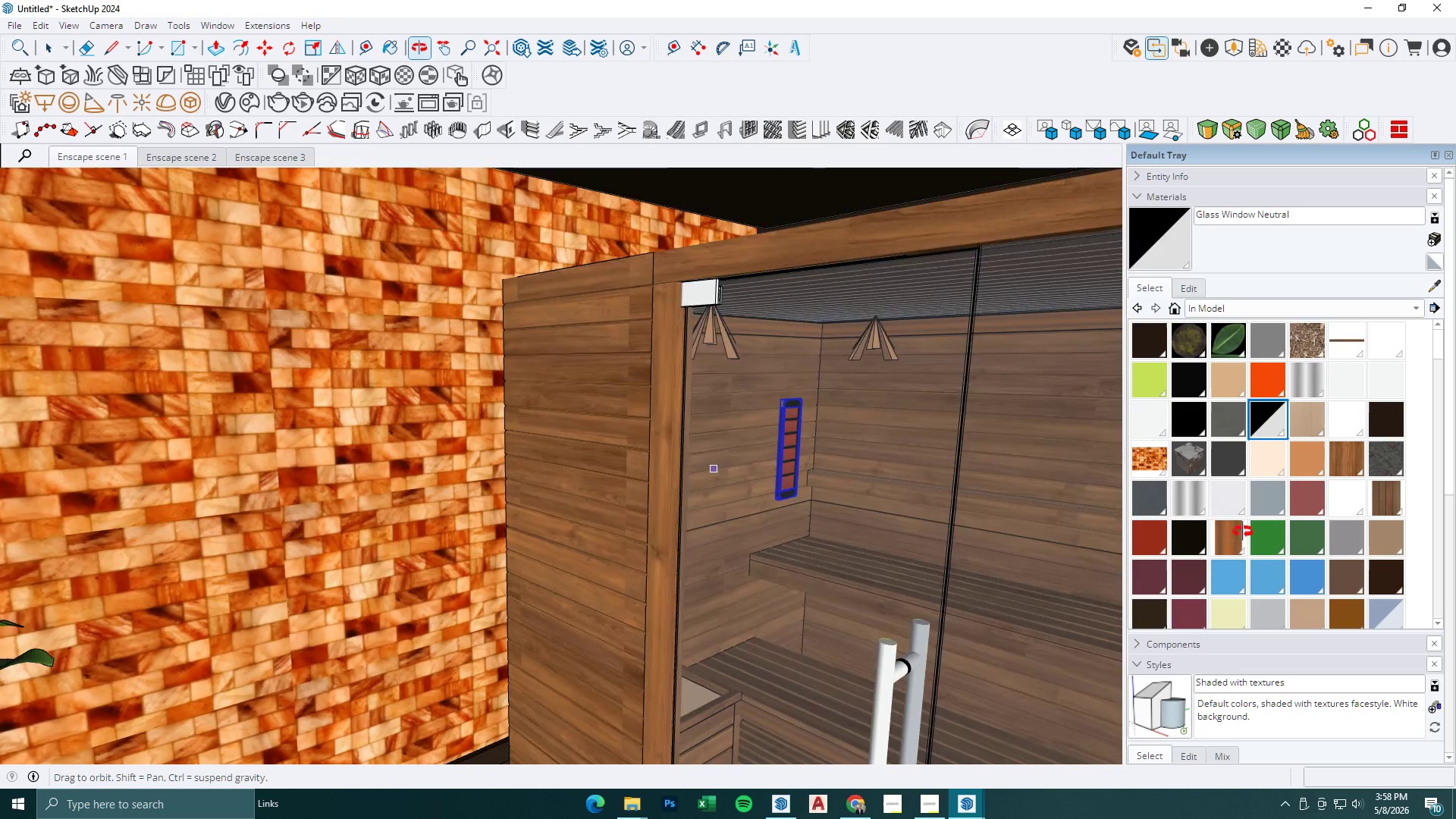 
scroll: coordinate [712, 525], scroll_direction: up, amount: 4.0
 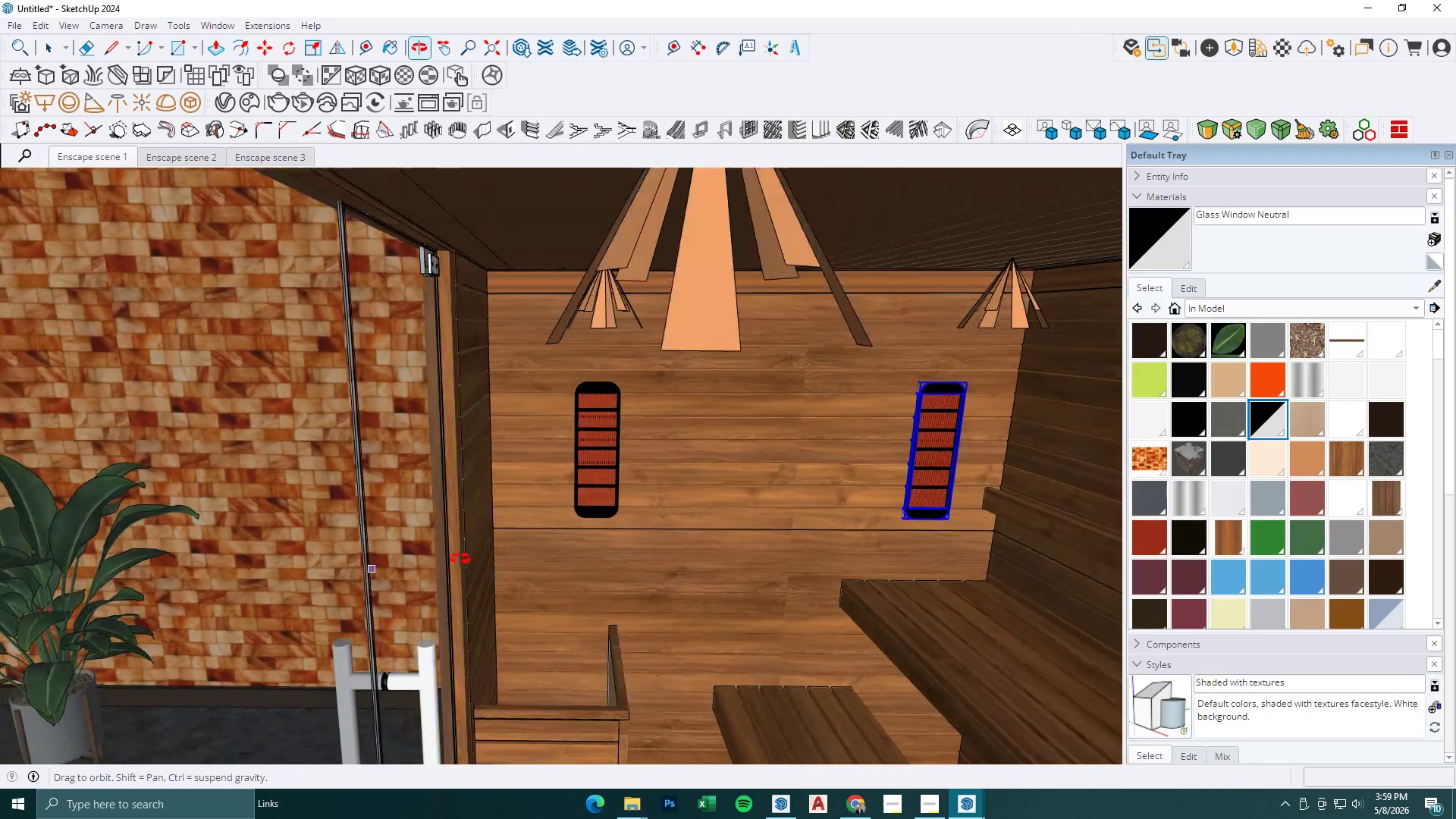 
key(Space)
 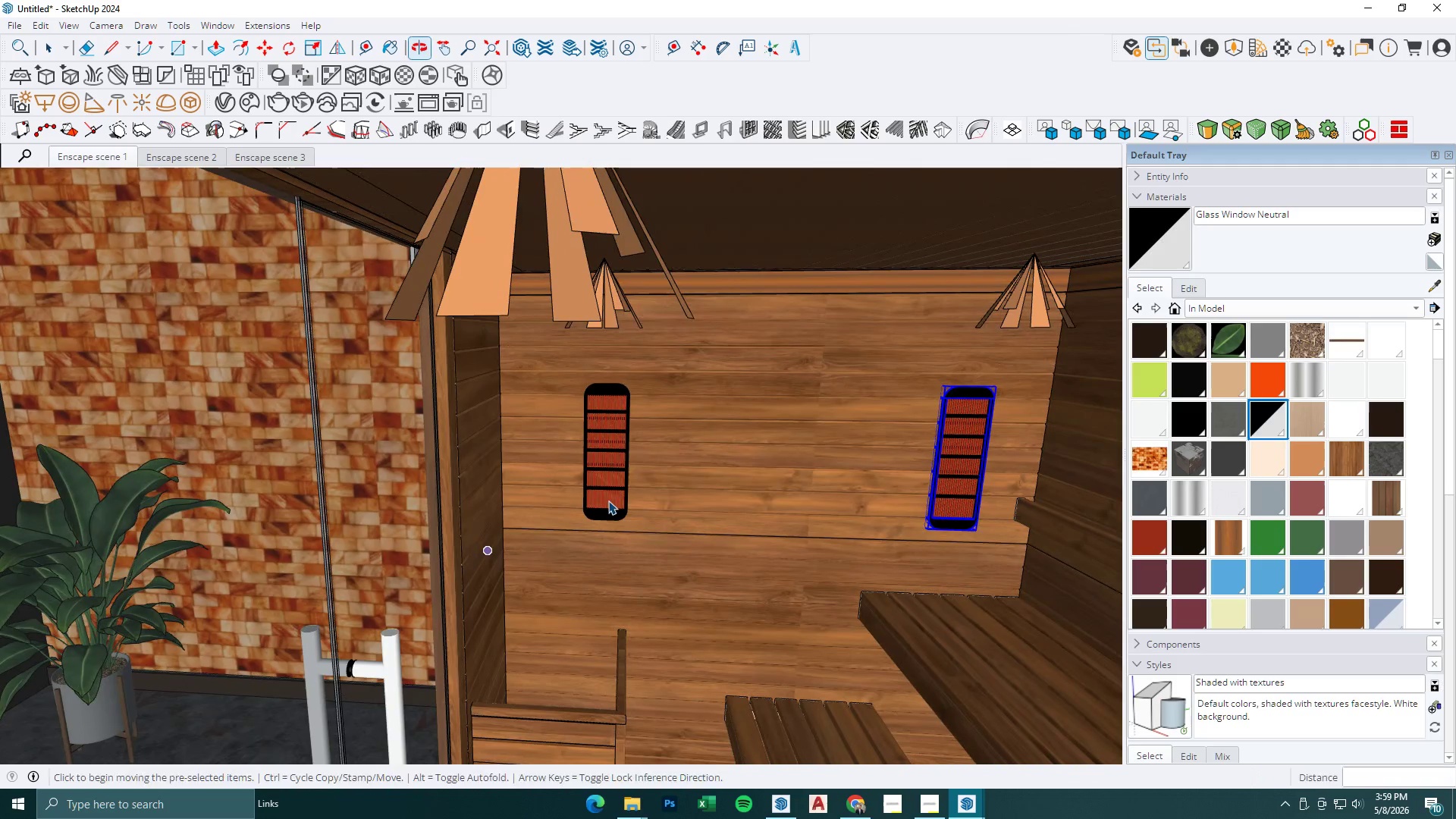 
left_click([609, 492])
 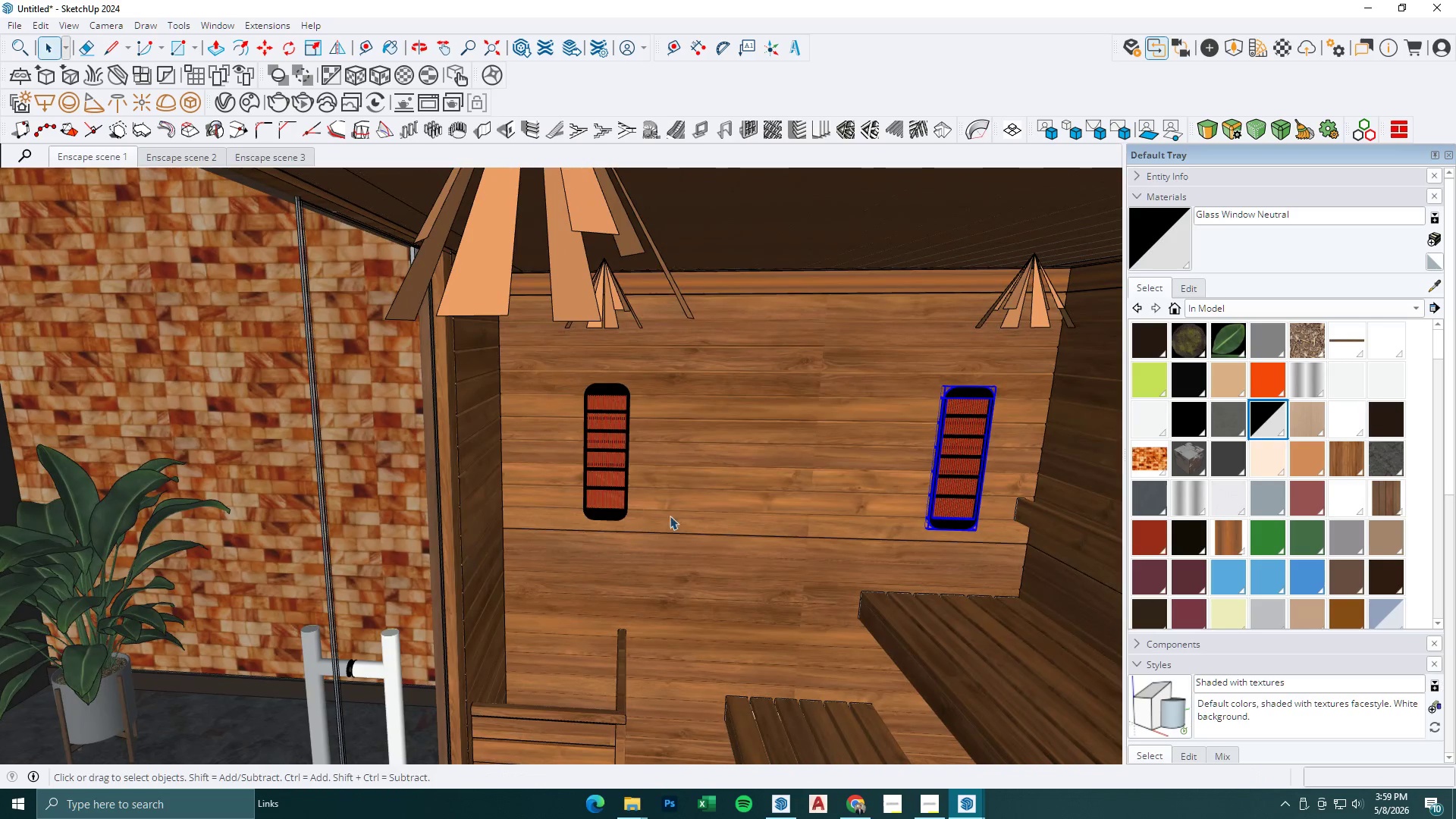 
key(M)
 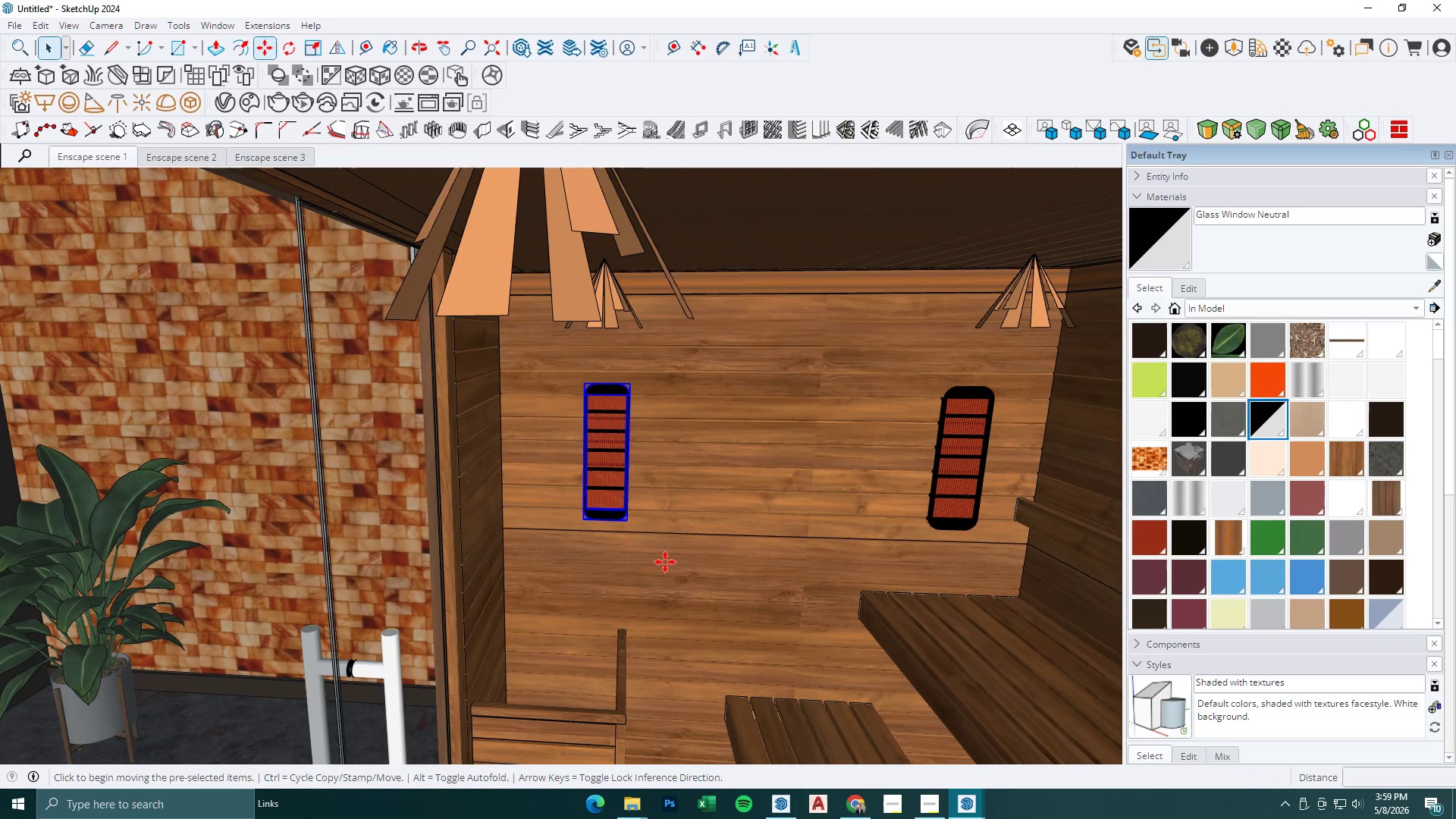 
left_click([665, 562])
 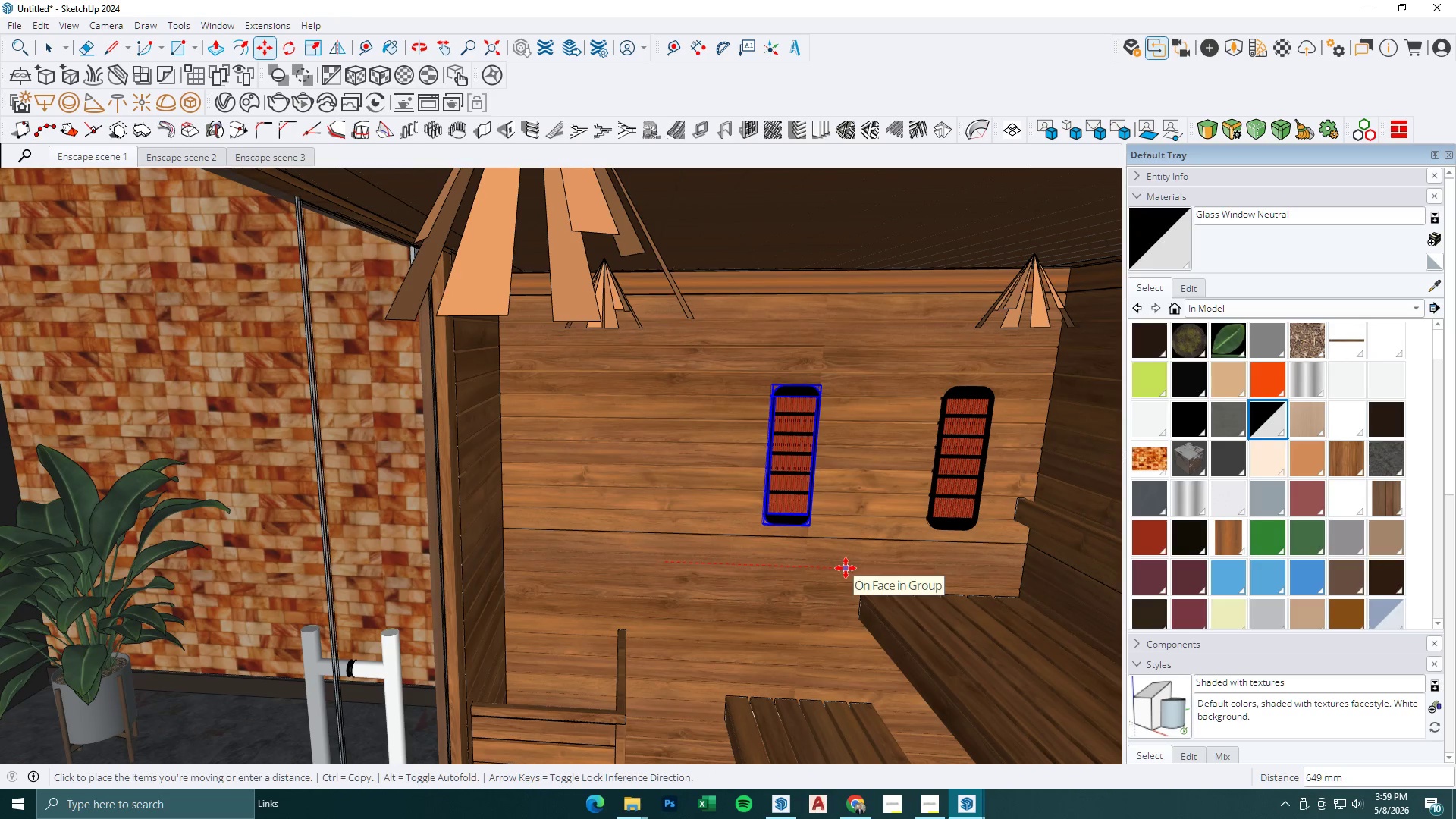 
left_click([844, 568])
 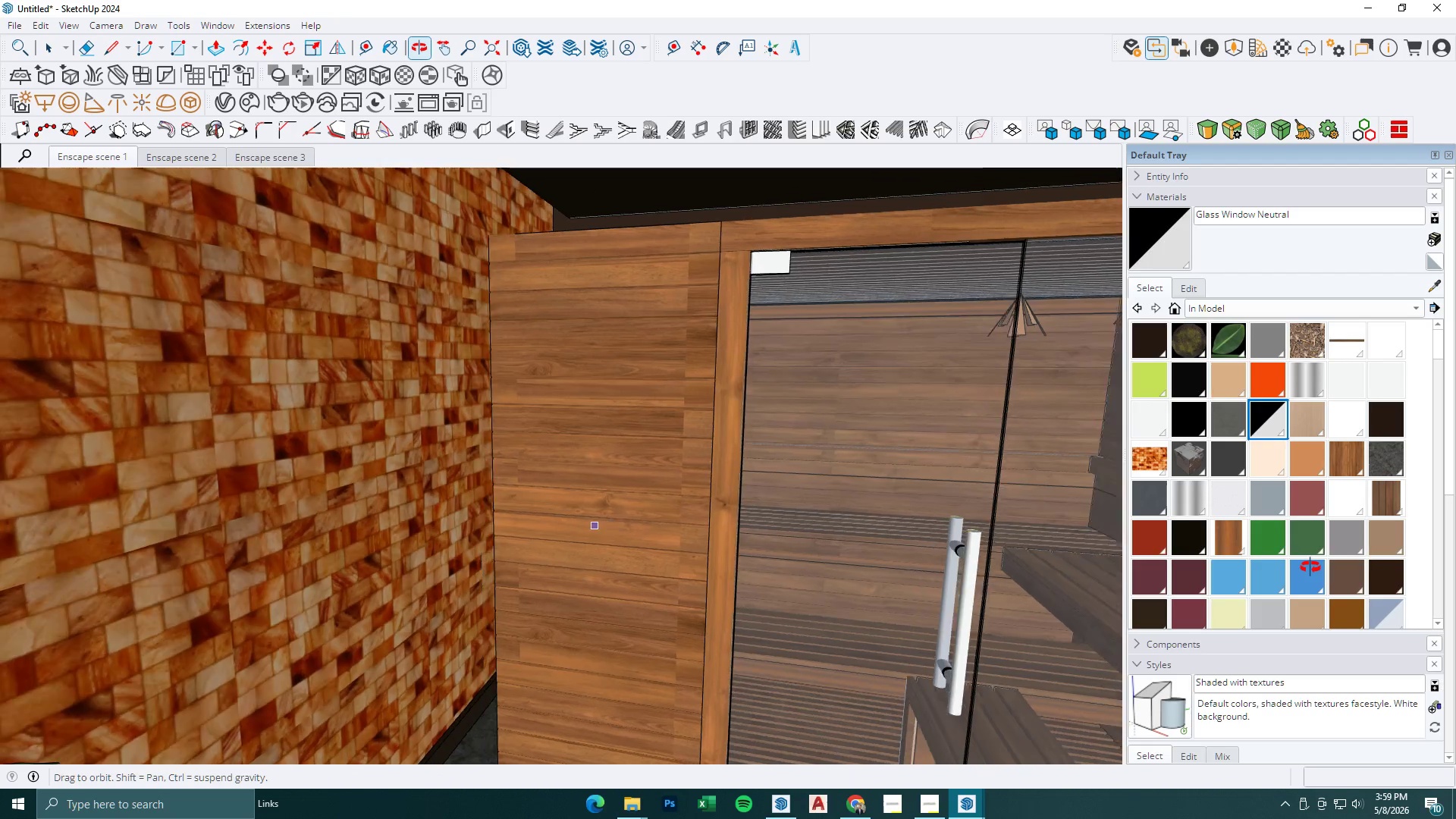 
key(Space)
 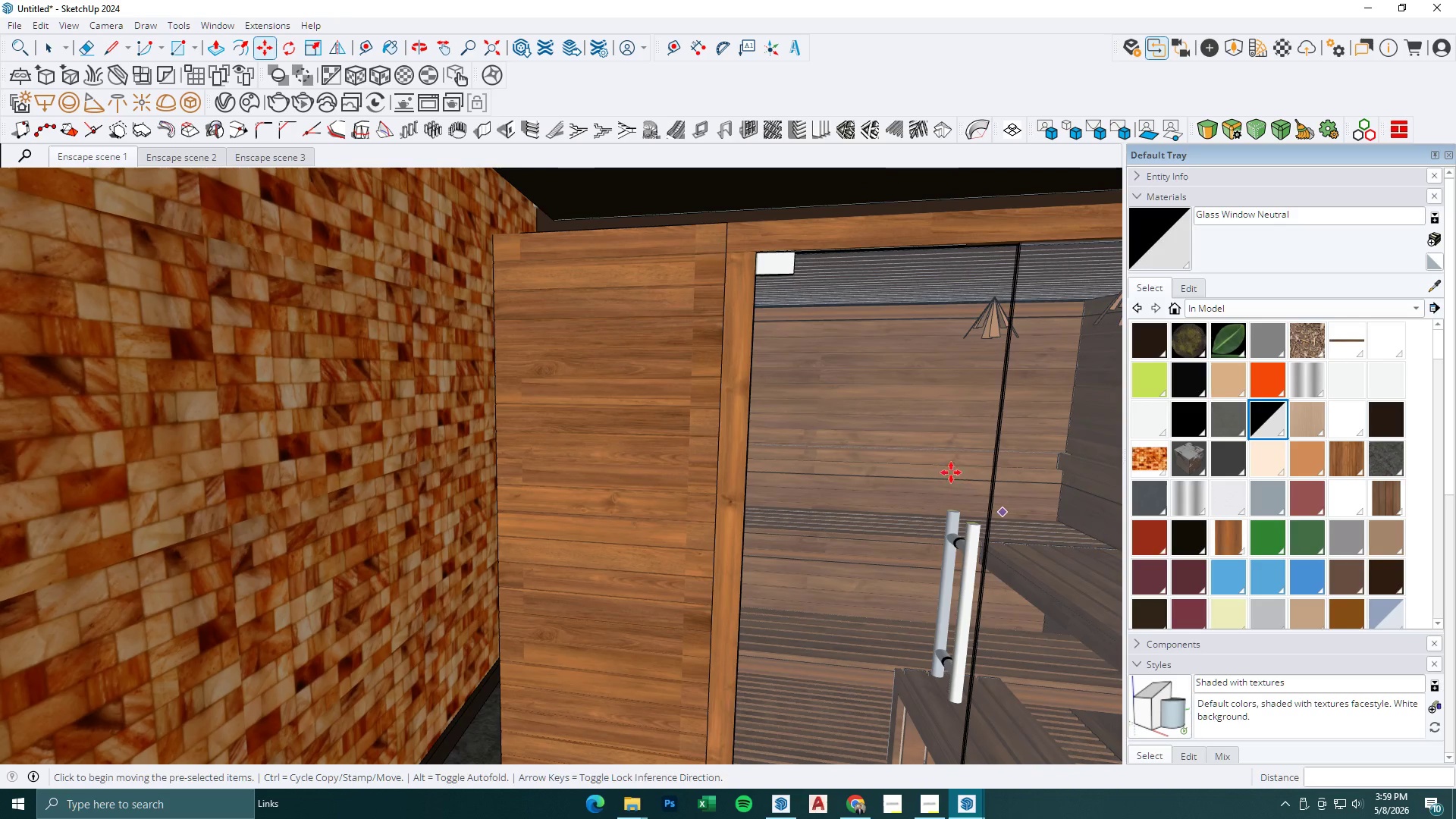 
left_click([951, 472])
 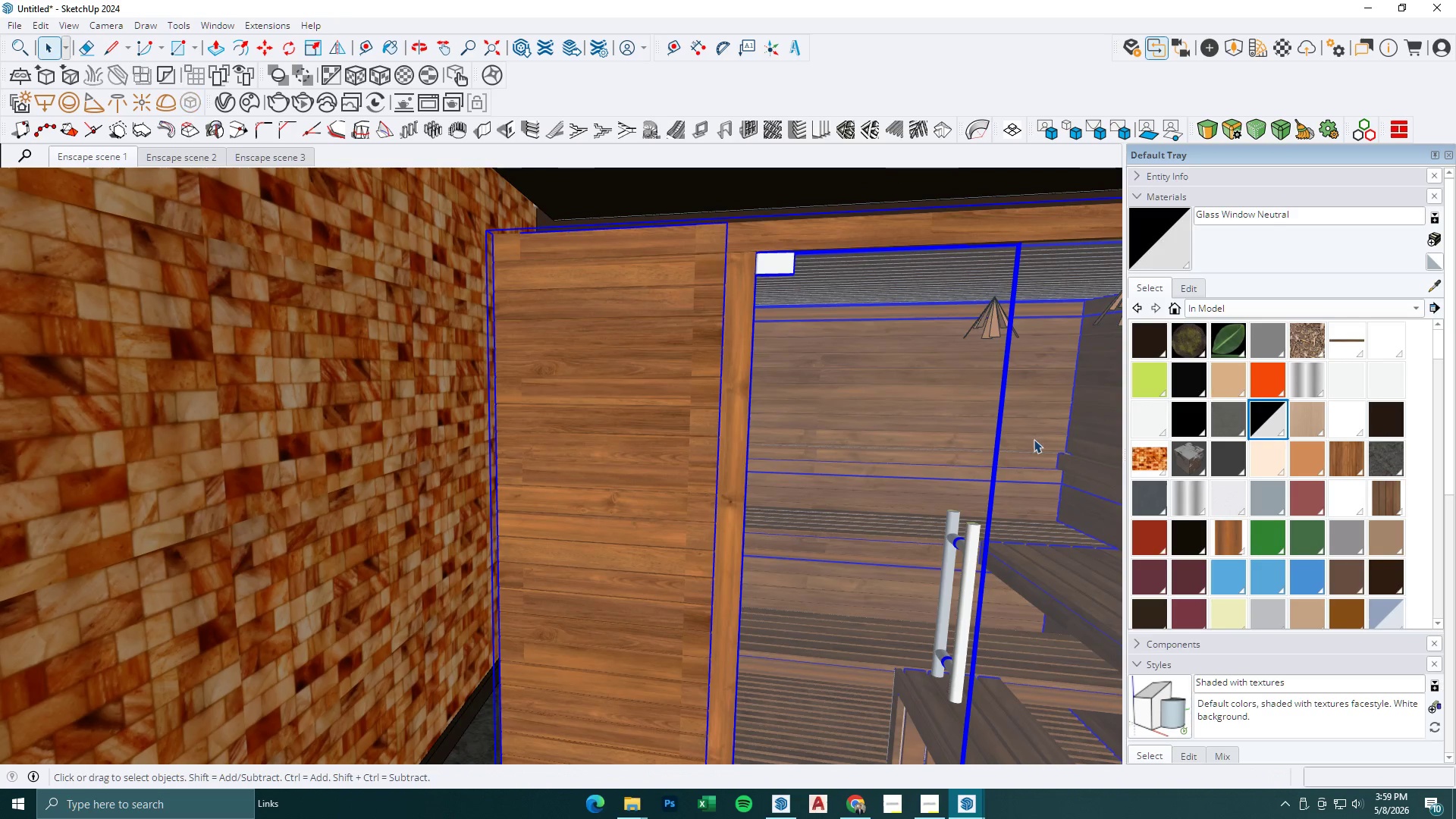 
scroll: coordinate [962, 438], scroll_direction: up, amount: 14.0
 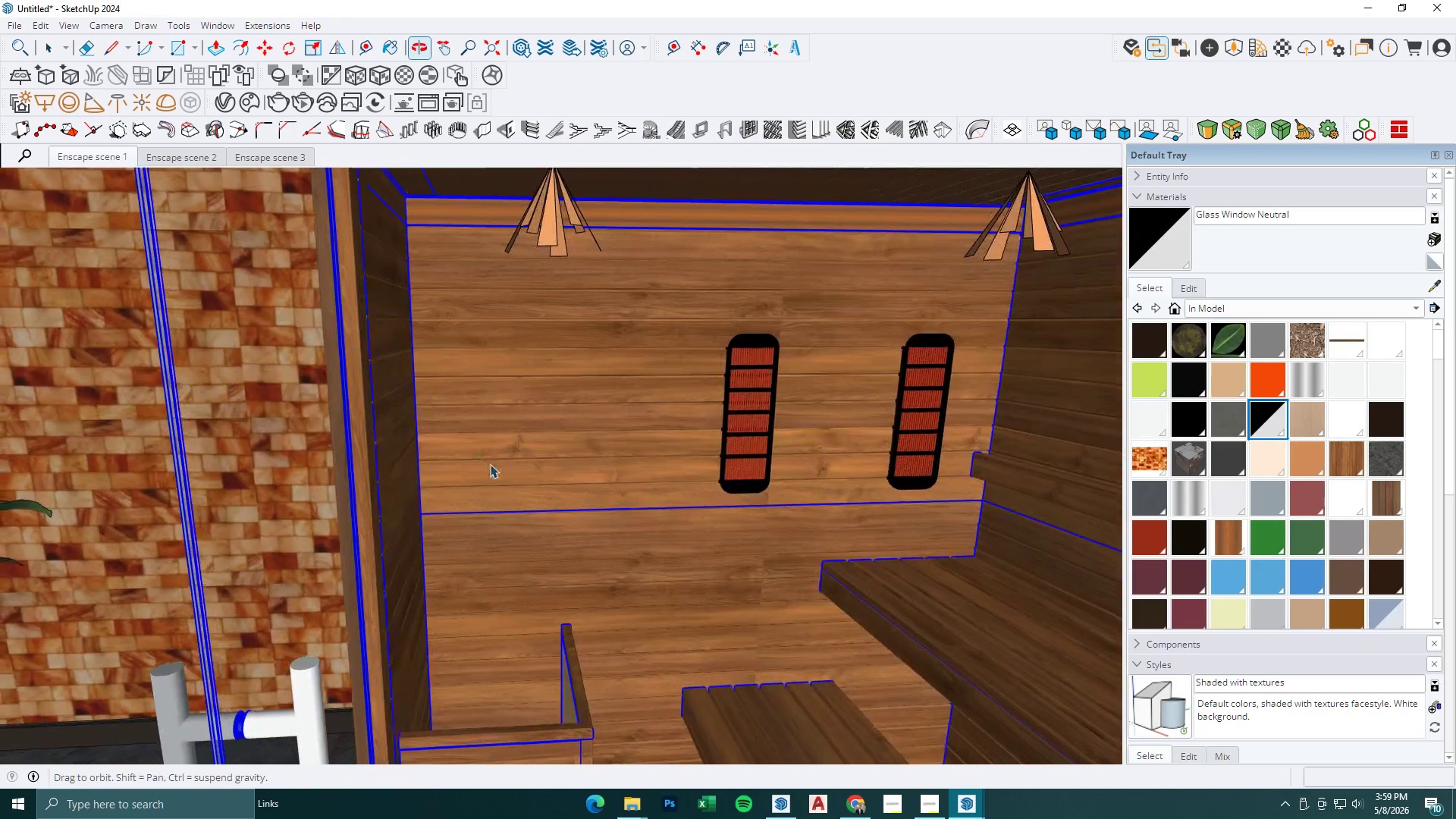 
key(Space)
 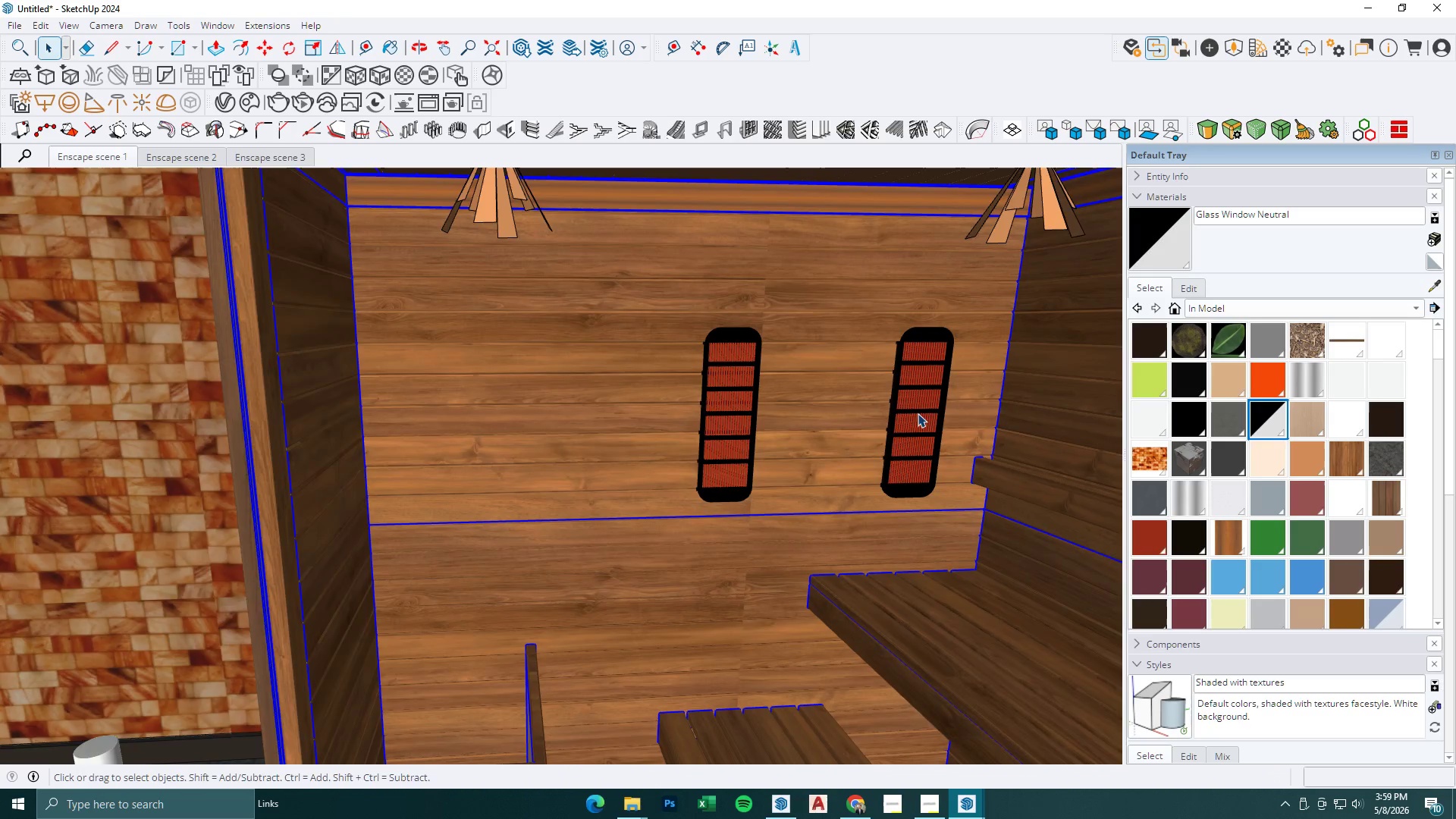 
key(Escape)
 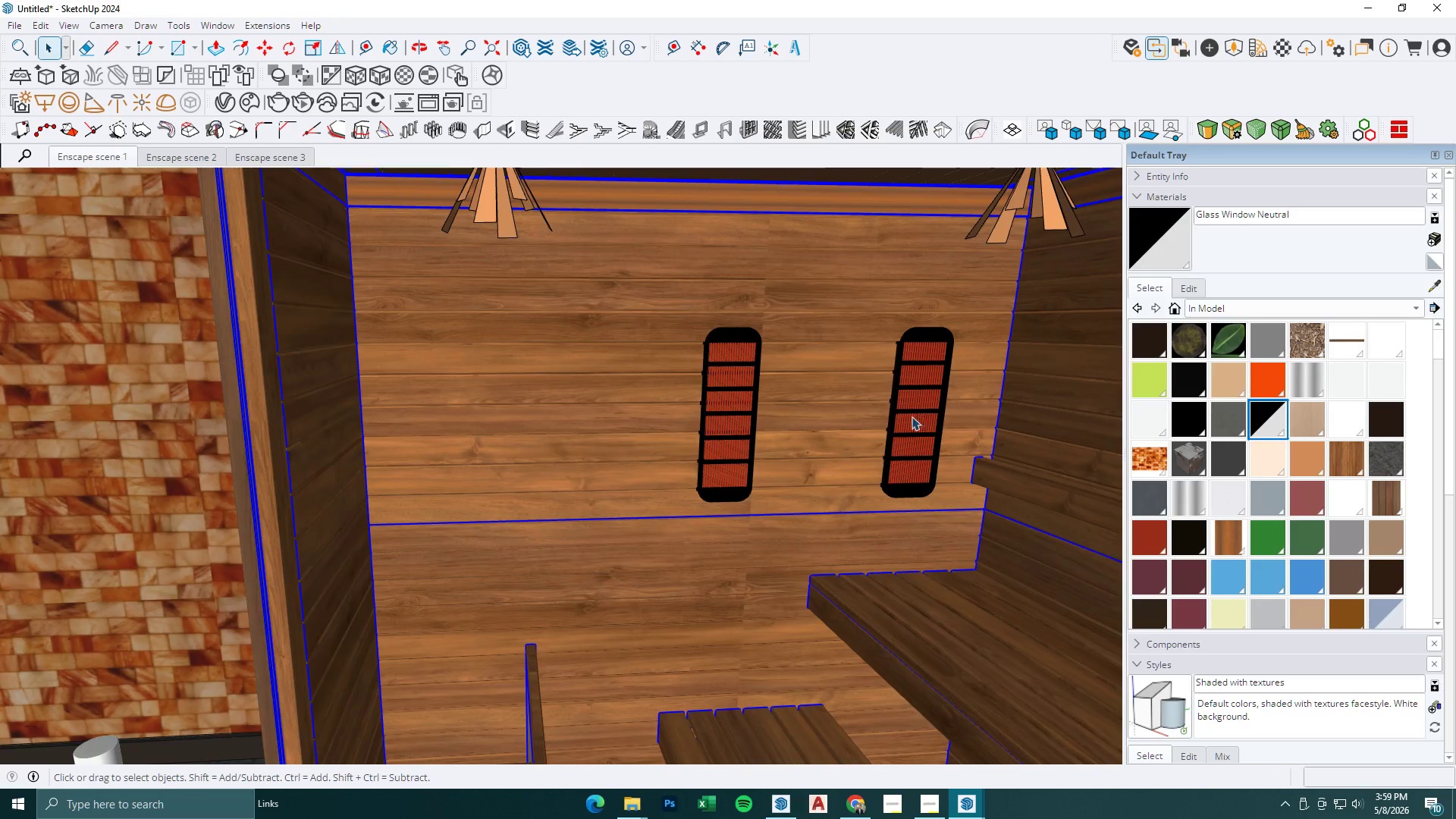 
left_click([912, 416])
 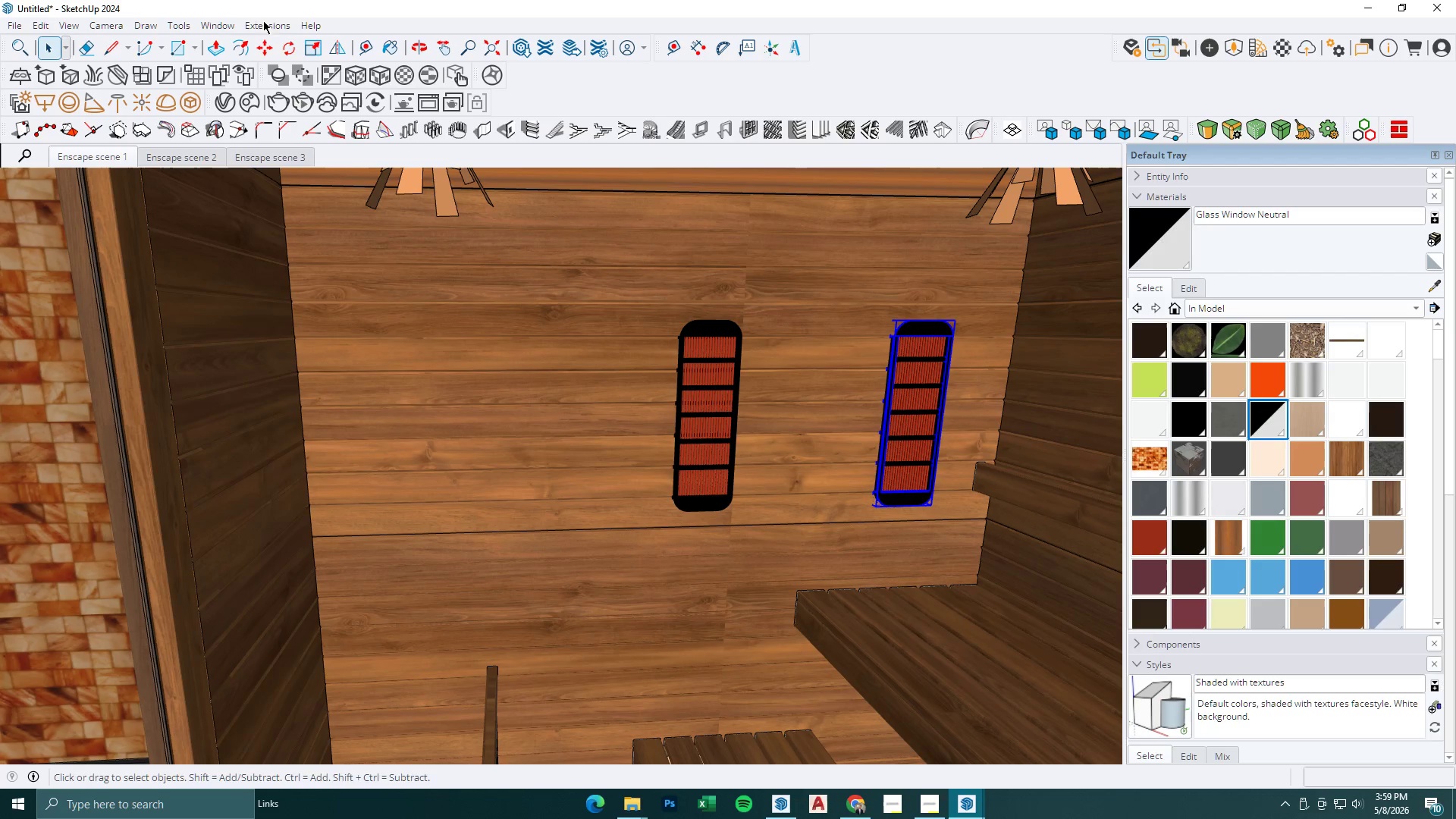 
scroll: coordinate [959, 400], scroll_direction: up, amount: 2.0
 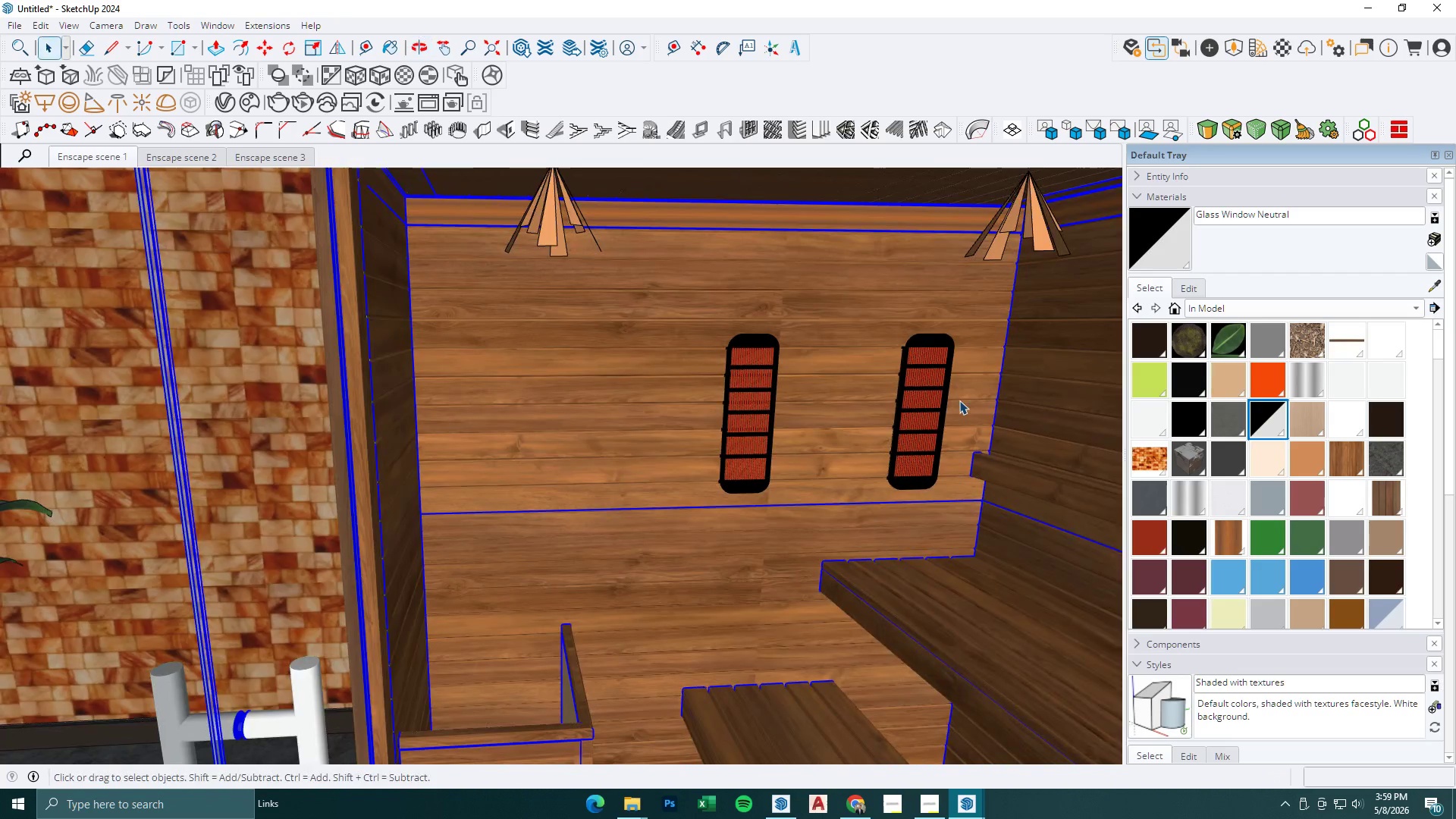 
left_click([284, 48])
 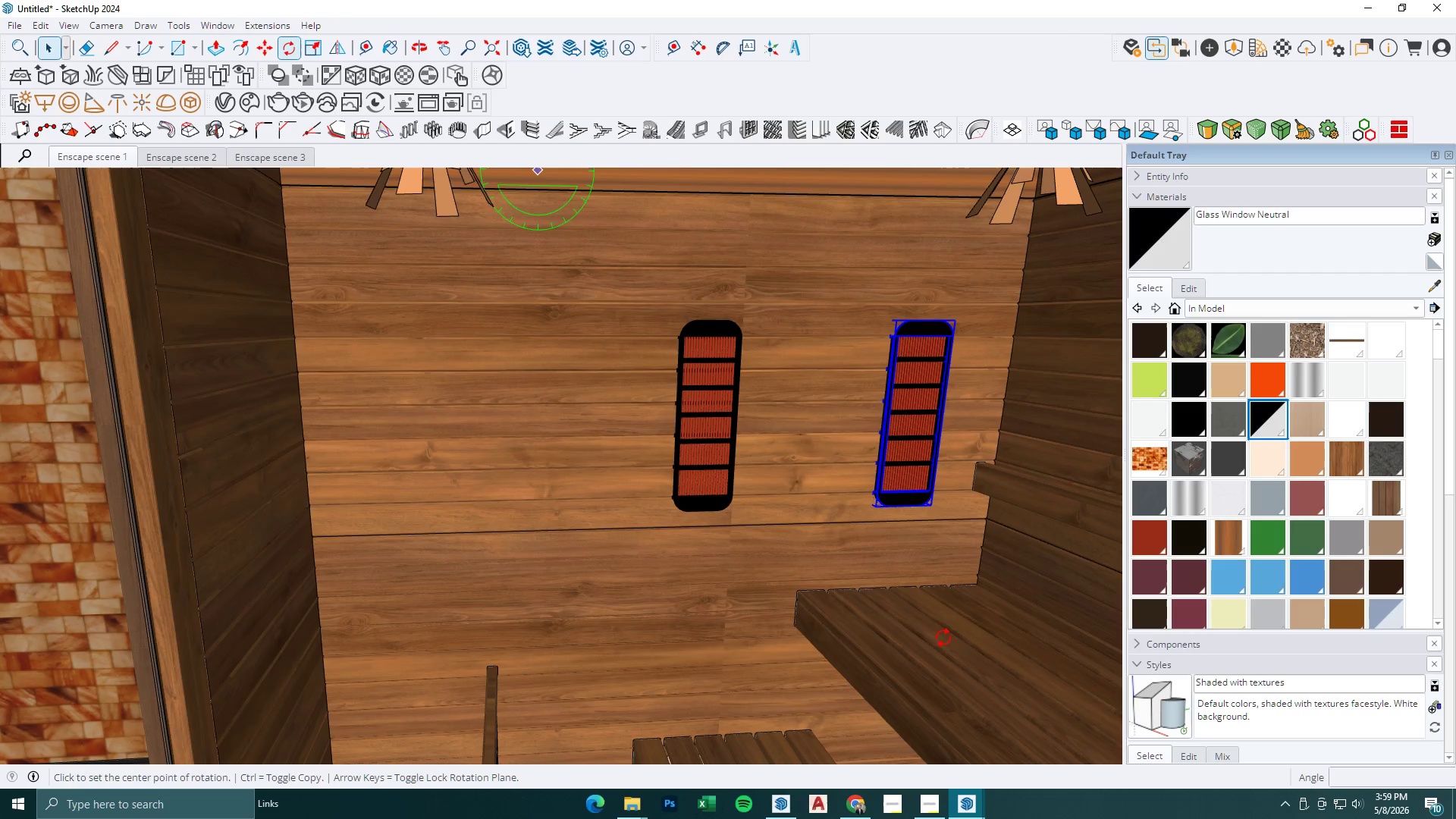 
scroll: coordinate [966, 656], scroll_direction: up, amount: 3.0
 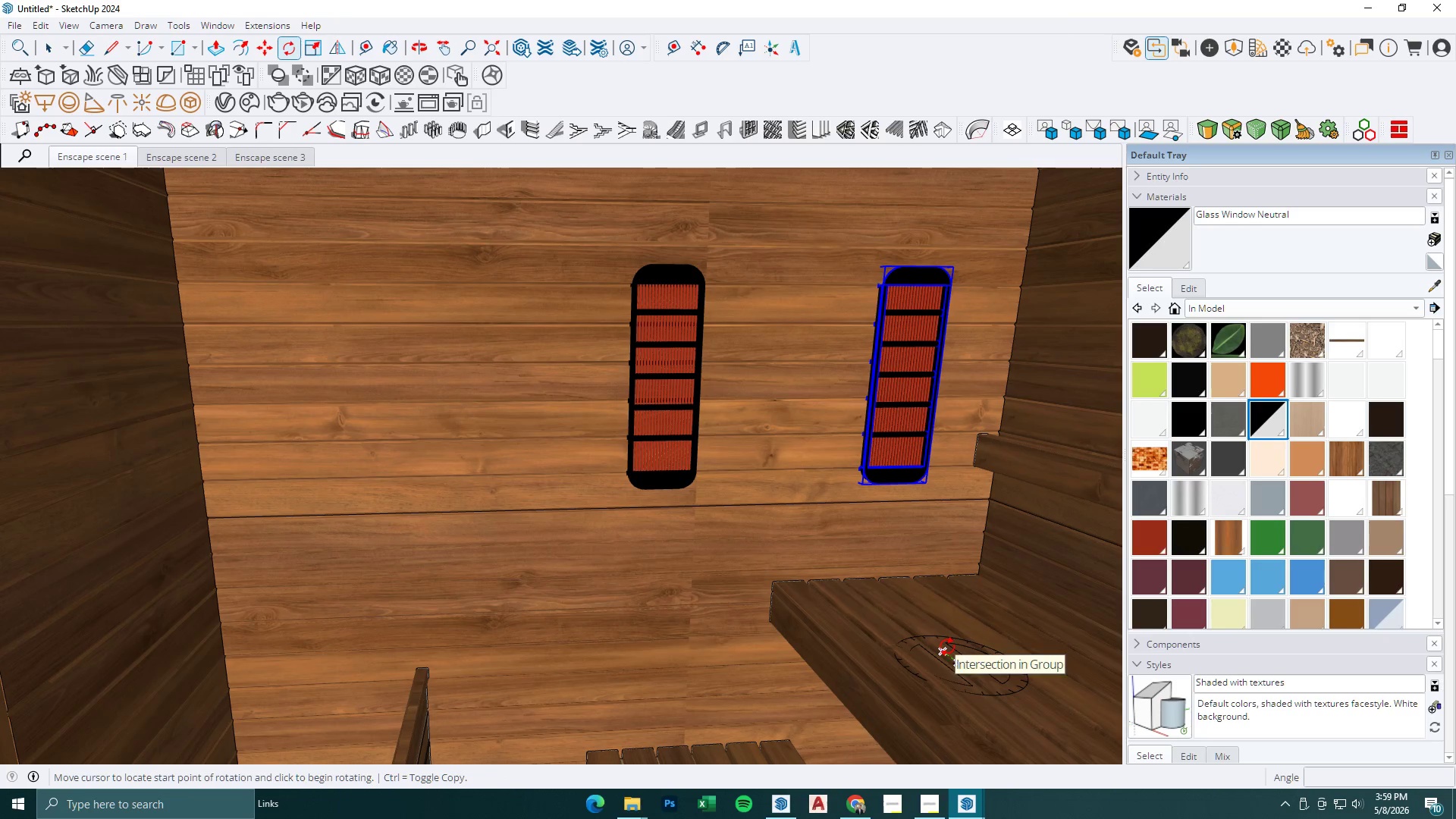 
left_click([947, 647])
 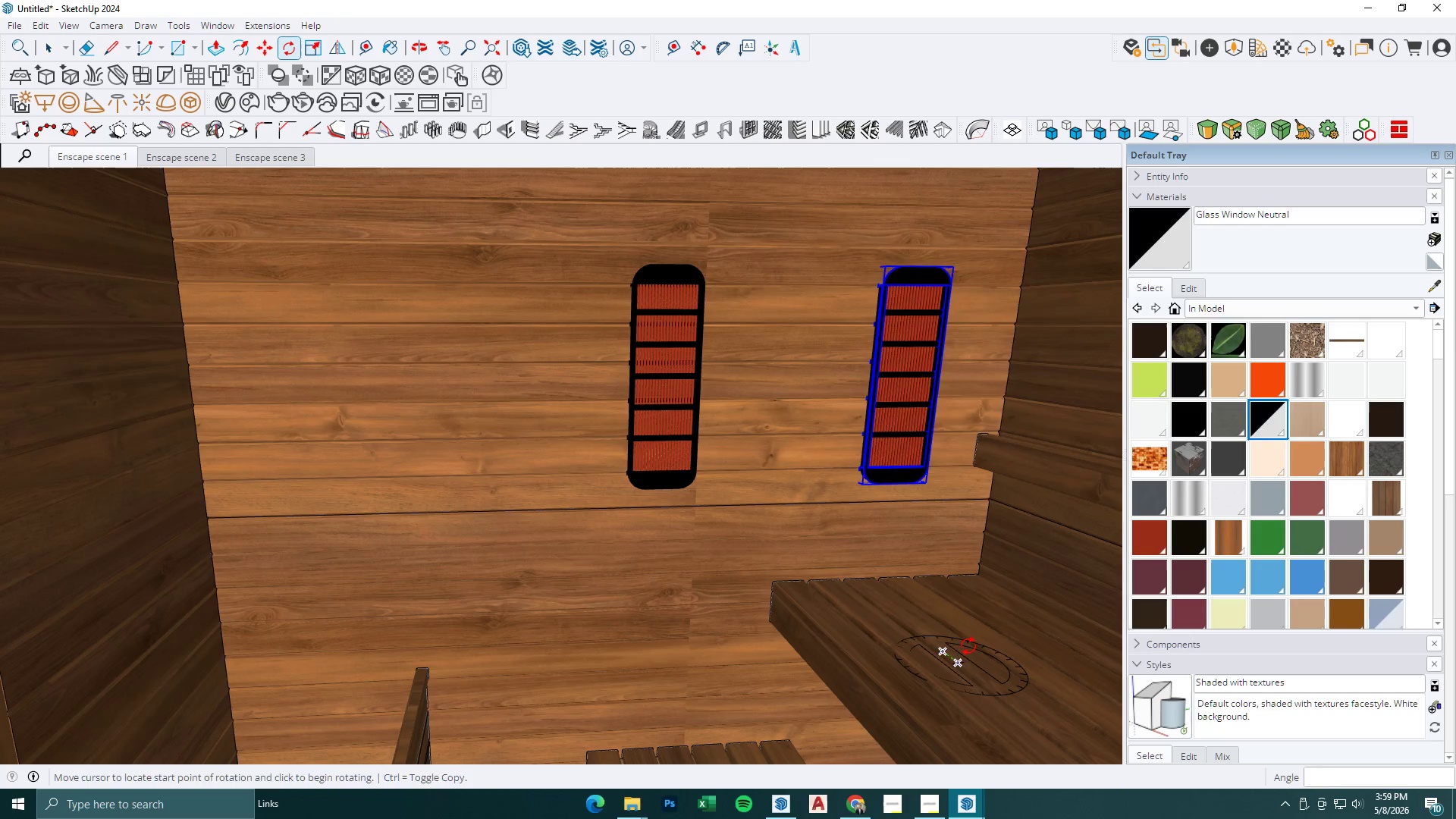 
key(Control+ControlLeft)
 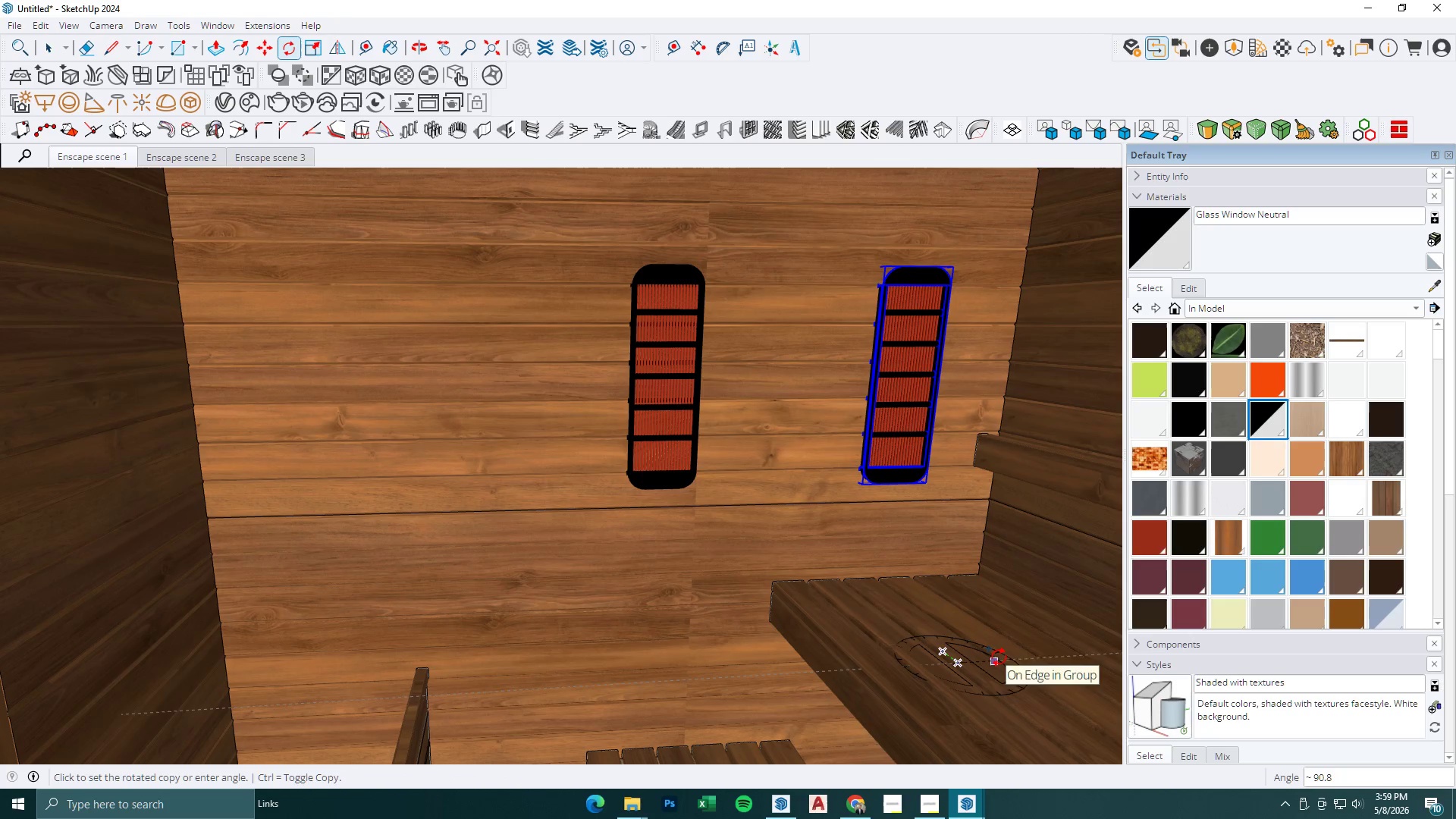 
key(Numpad9)
 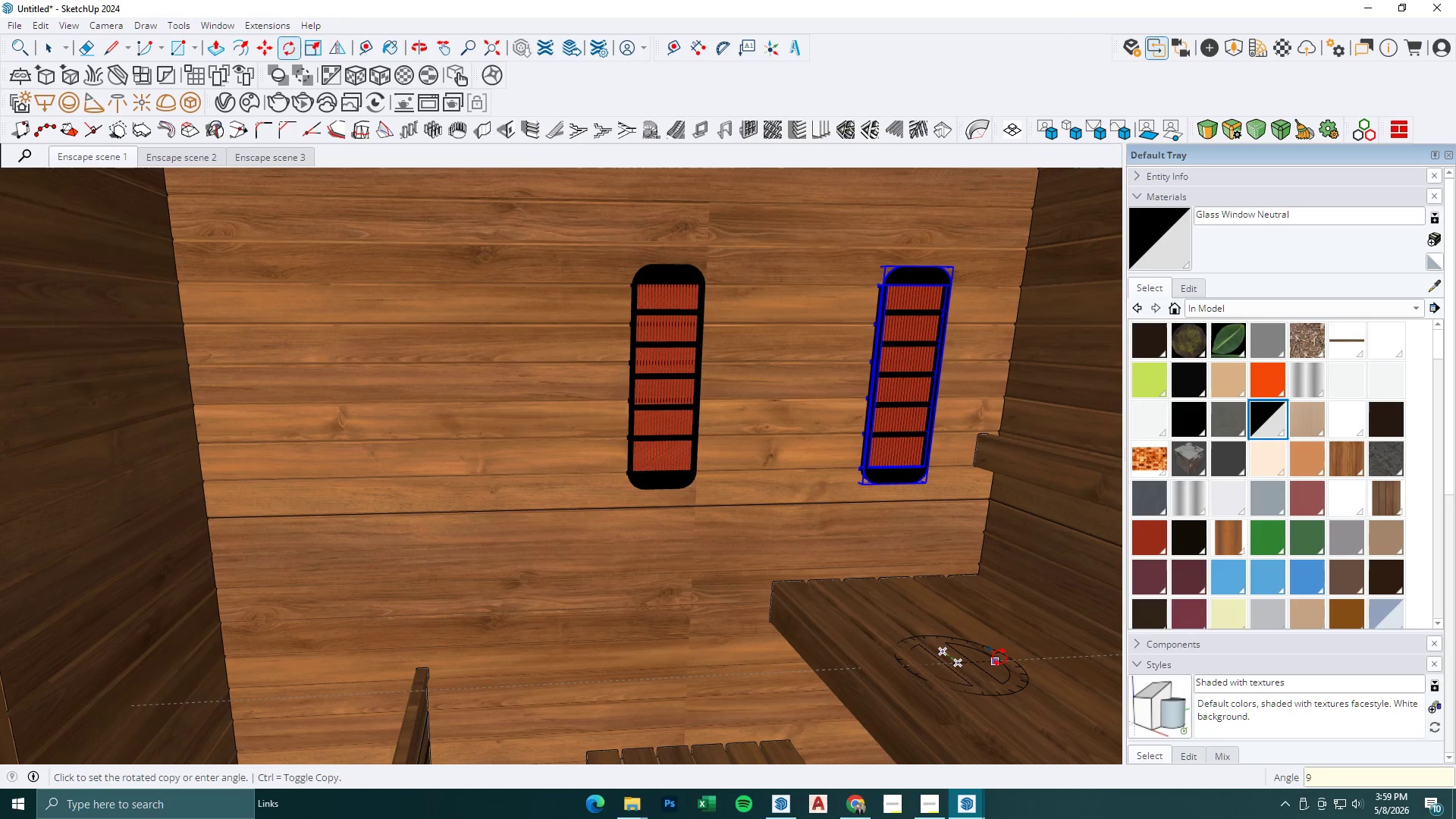 
key(Numpad0)
 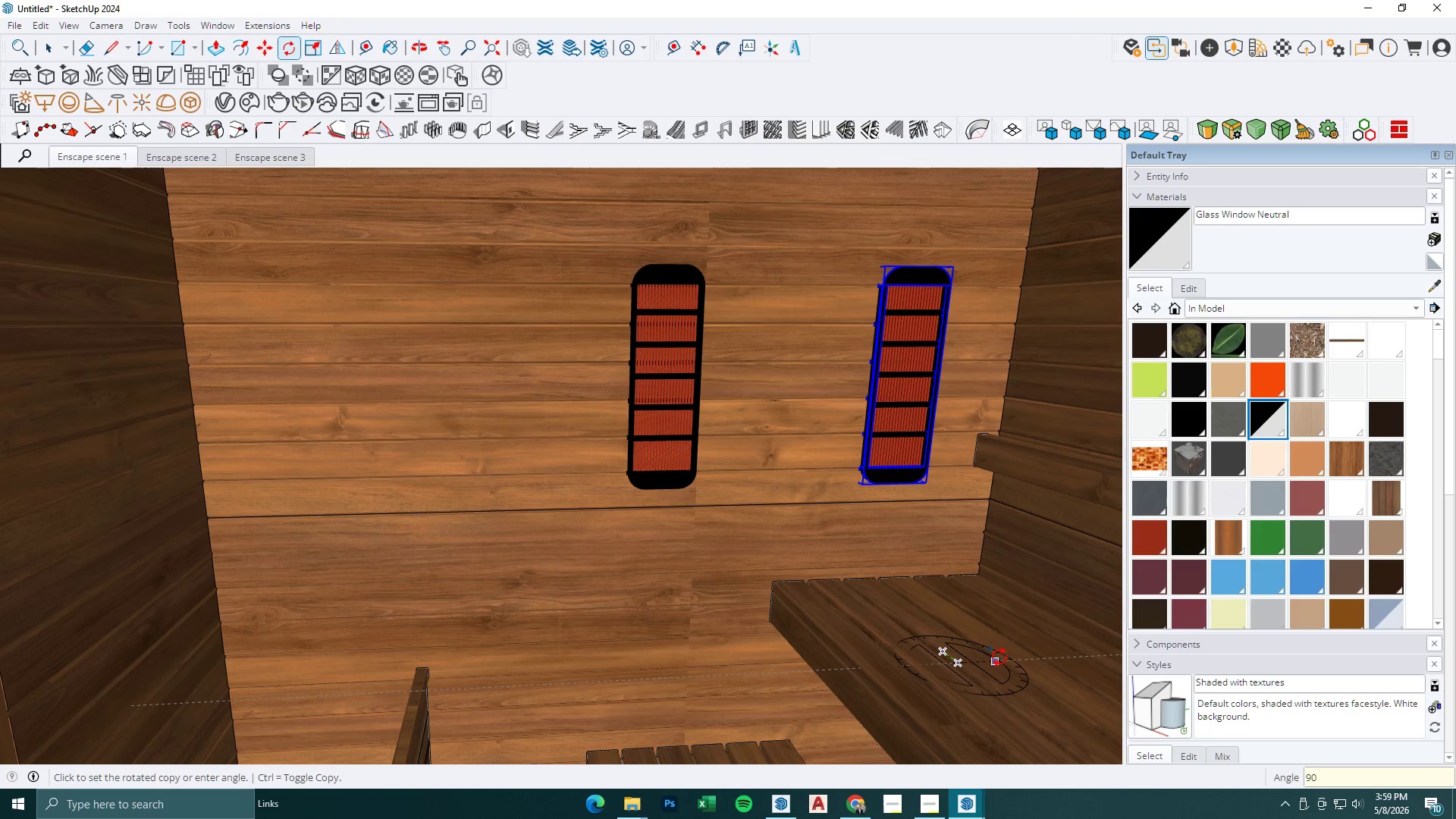 
key(NumpadEnter)
 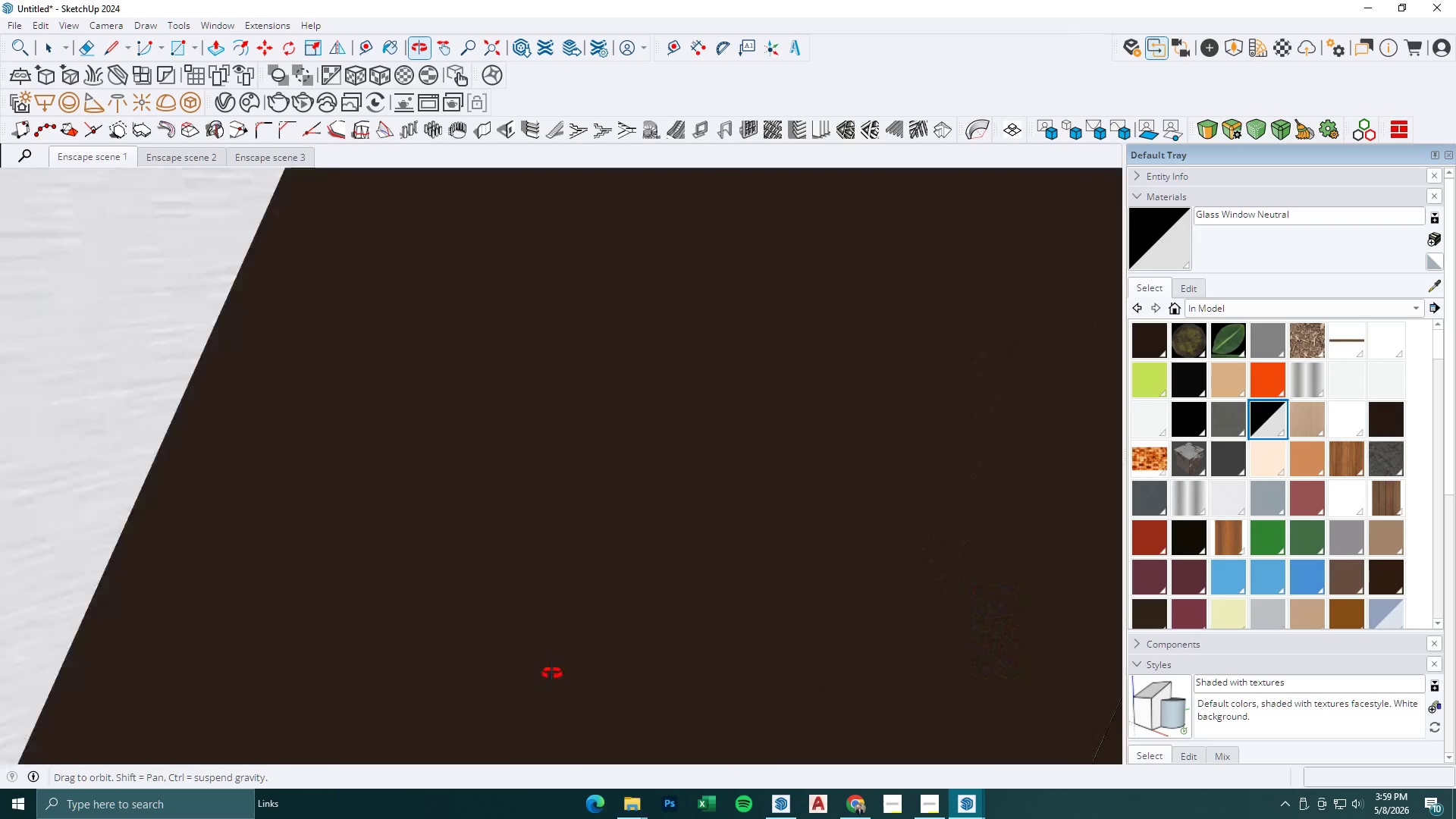 
key(M)
 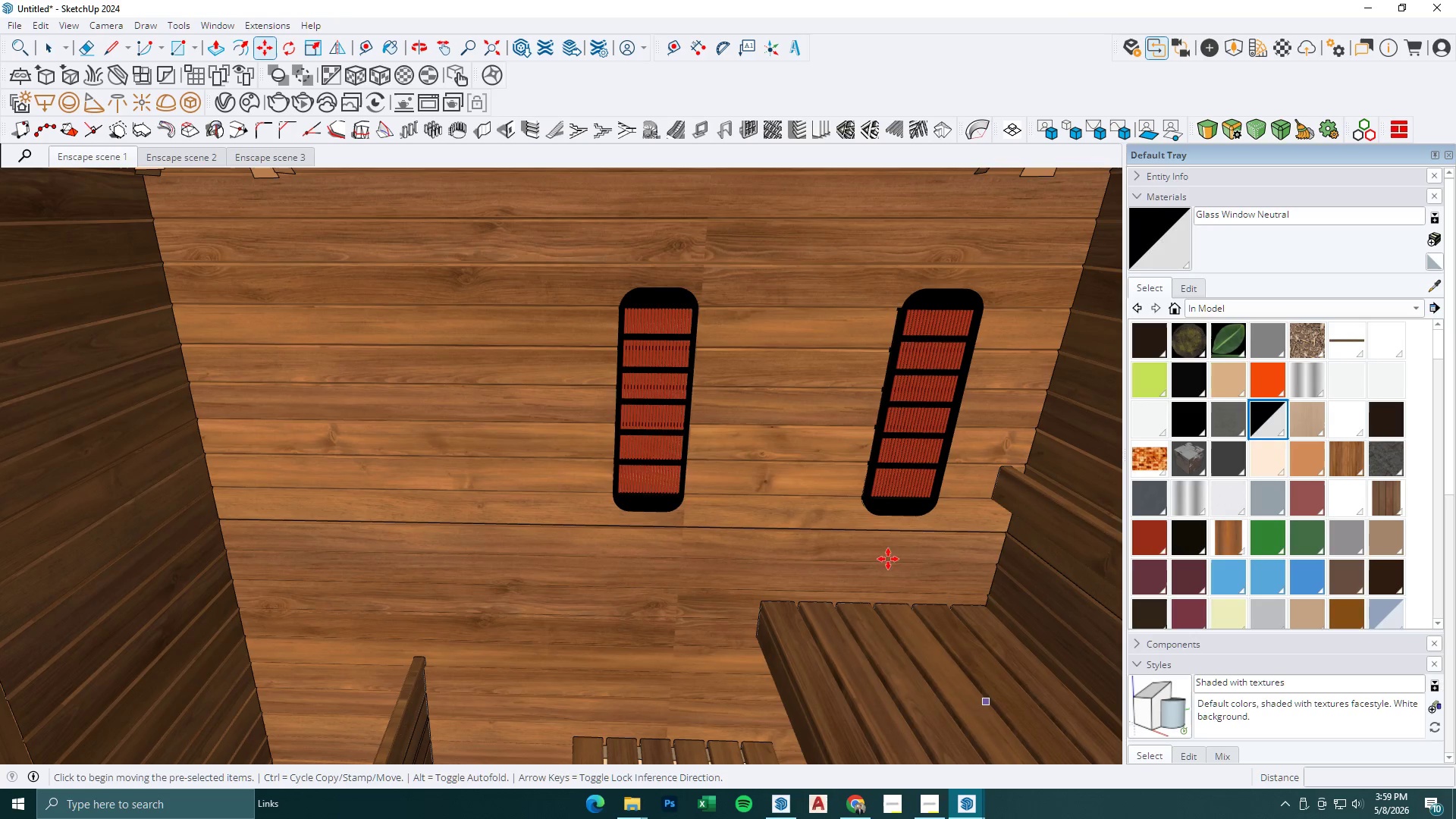 
left_click([887, 559])
 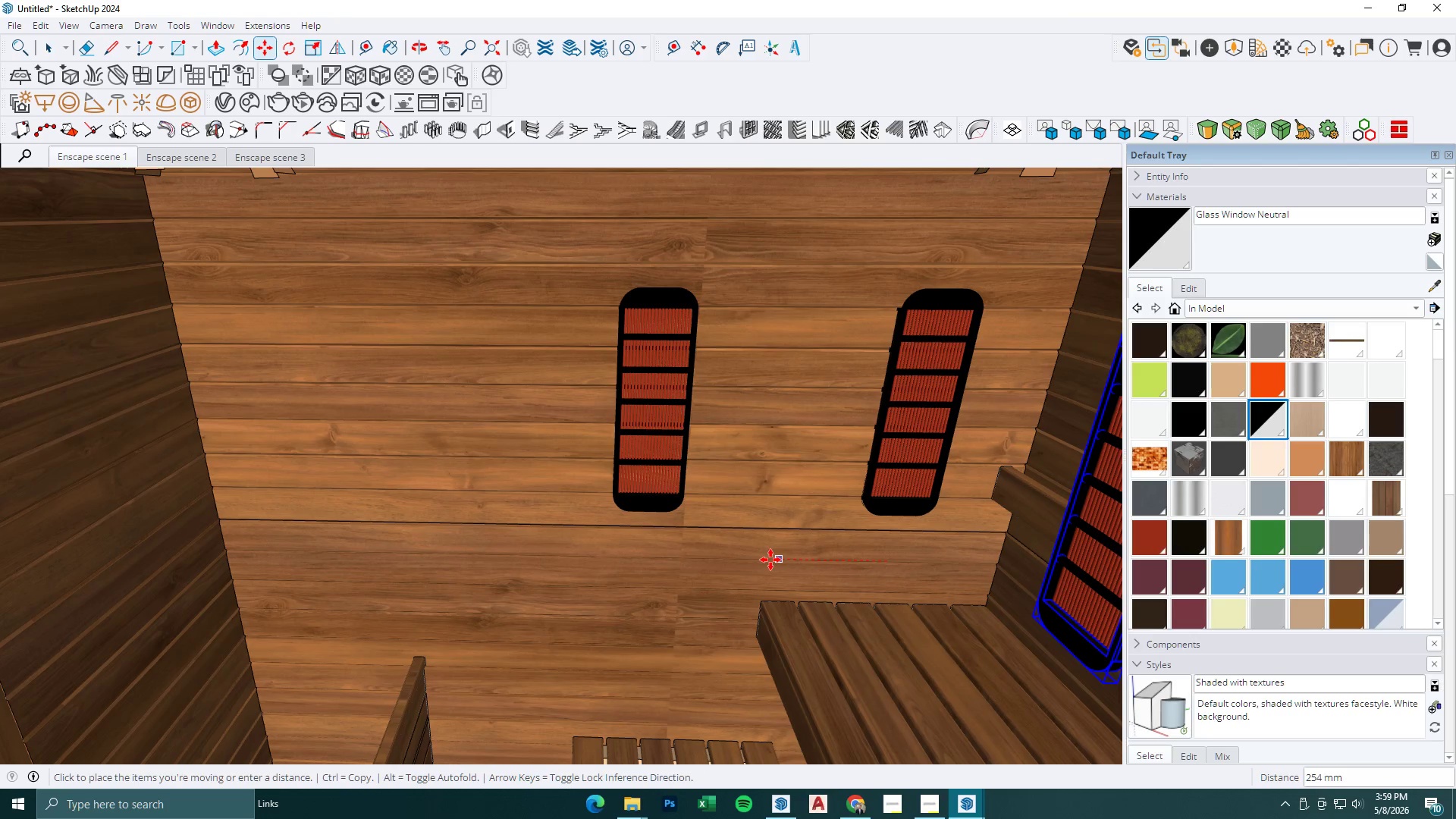 
left_click([770, 560])
 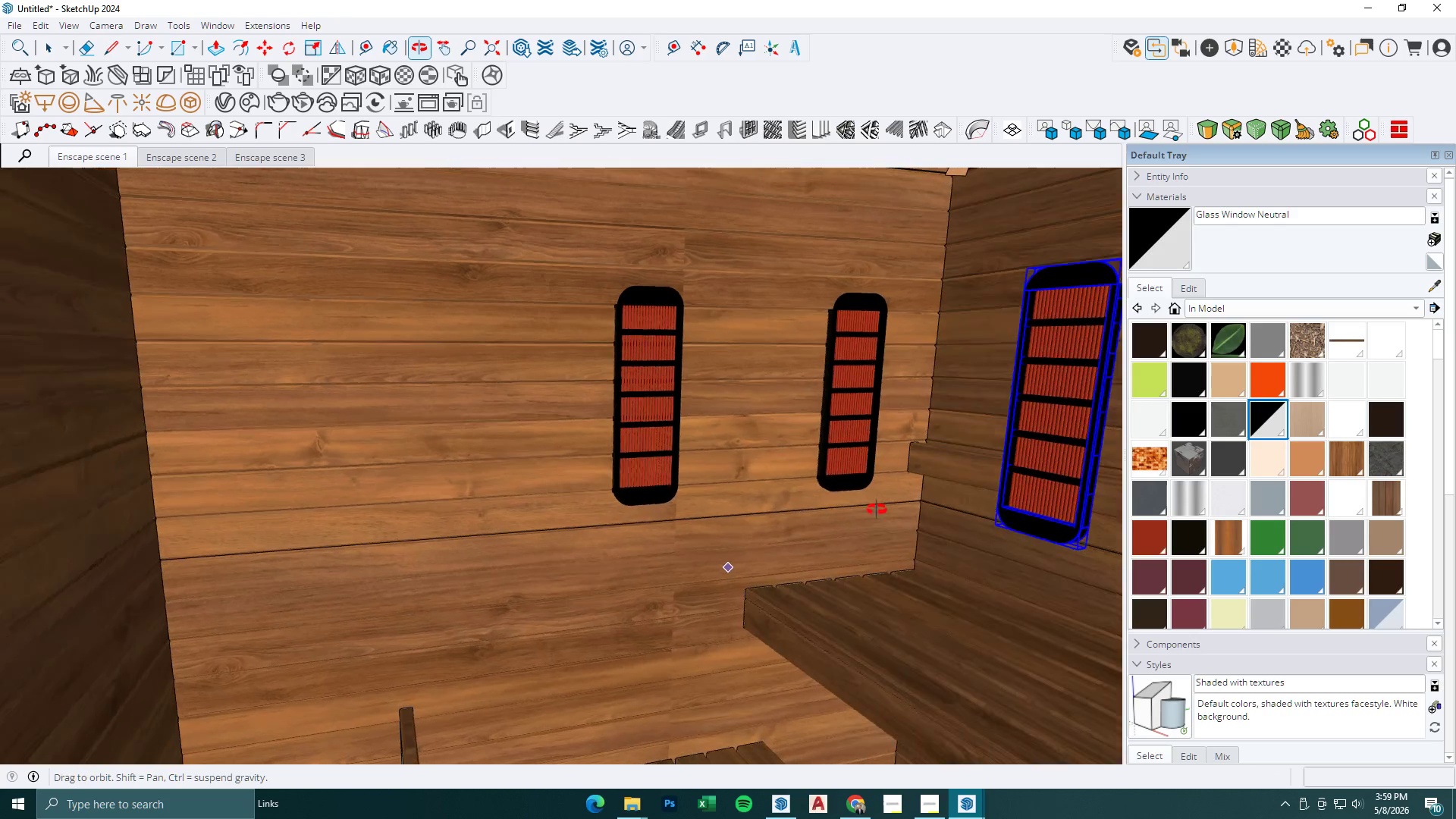 
key(Space)
 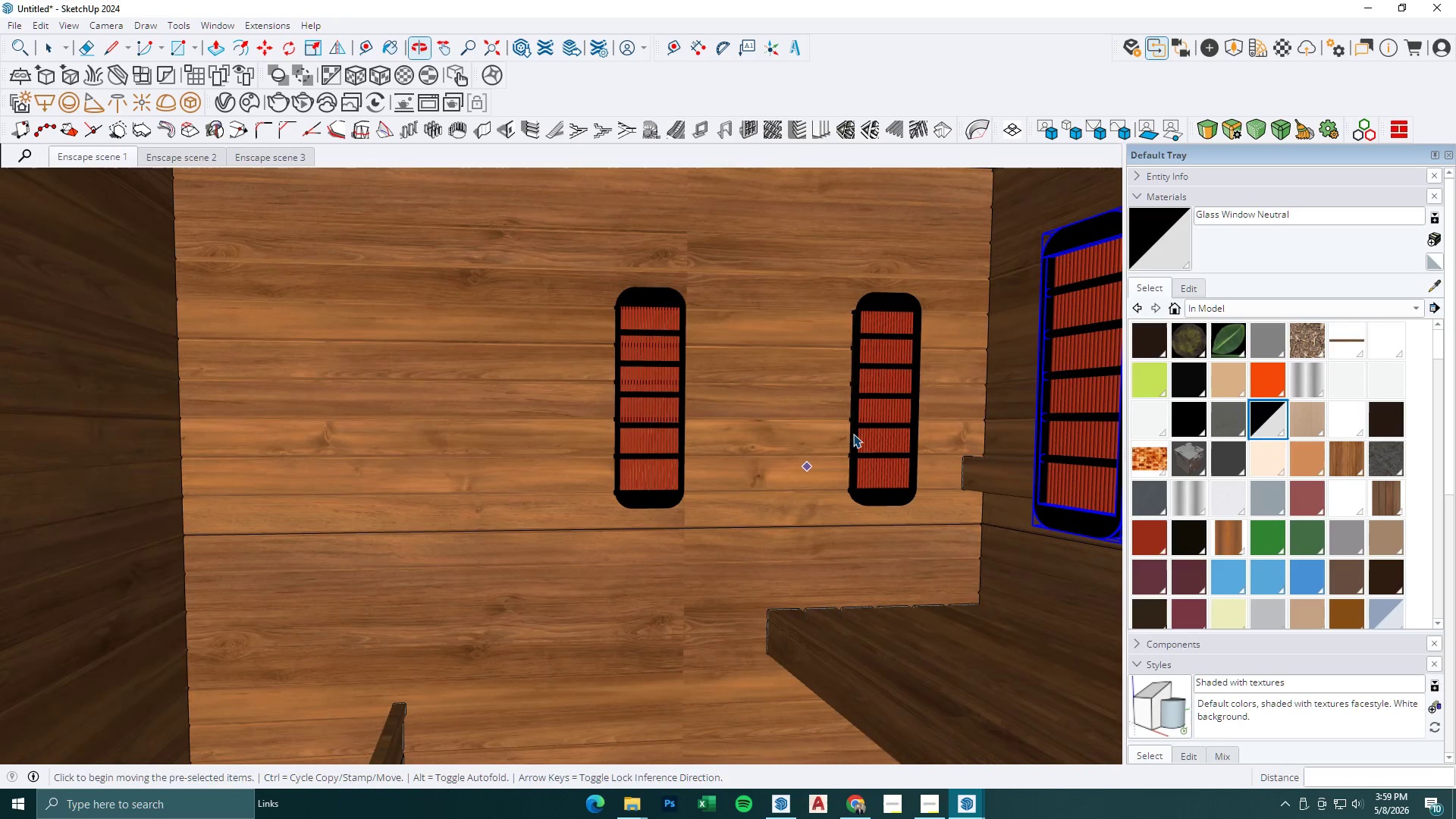 
left_click([856, 432])
 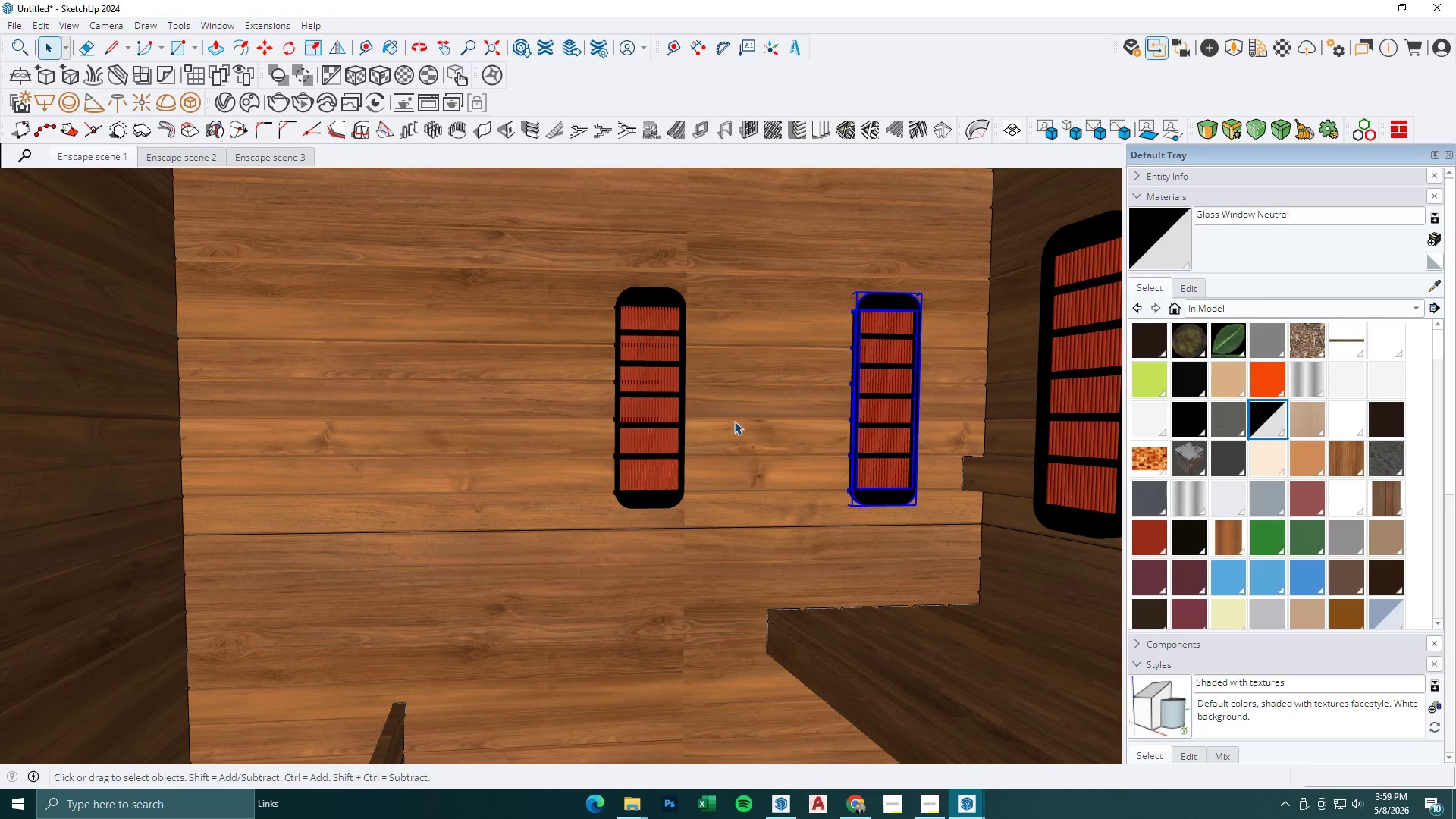 
hold_key(key=ControlLeft, duration=0.41)
 